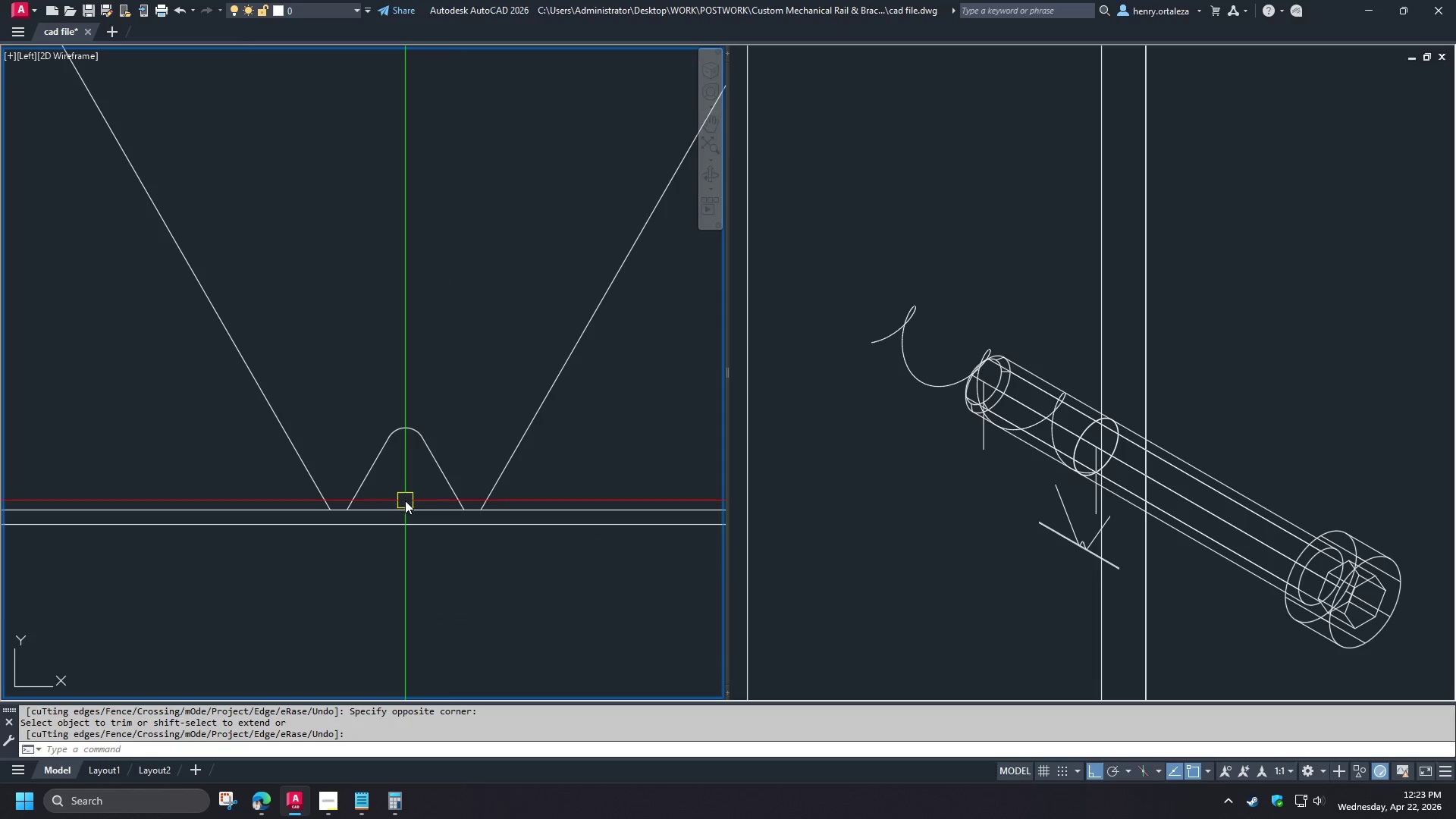 
key(J)
 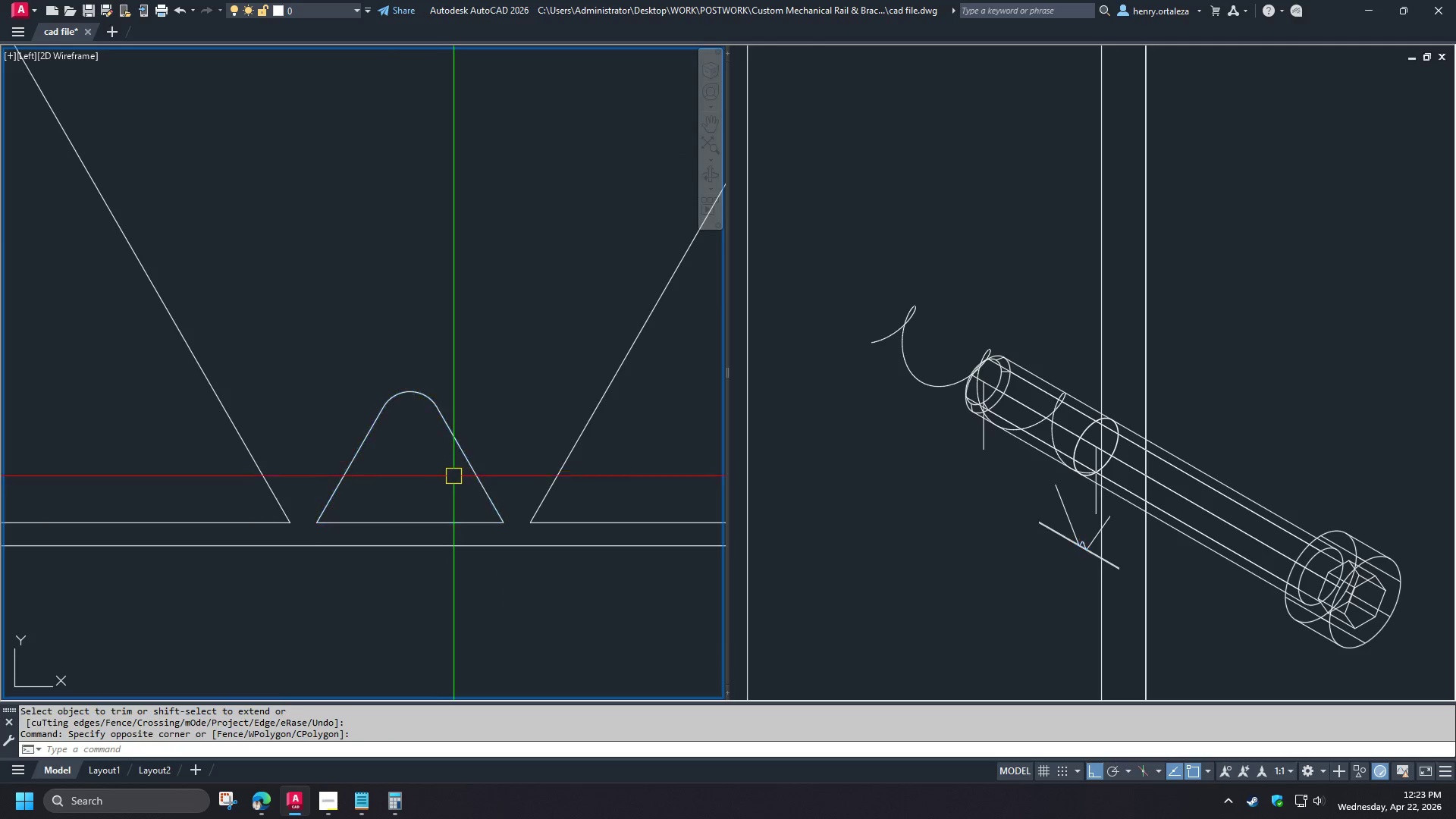 
scroll: coordinate [400, 489], scroll_direction: up, amount: 1.0
 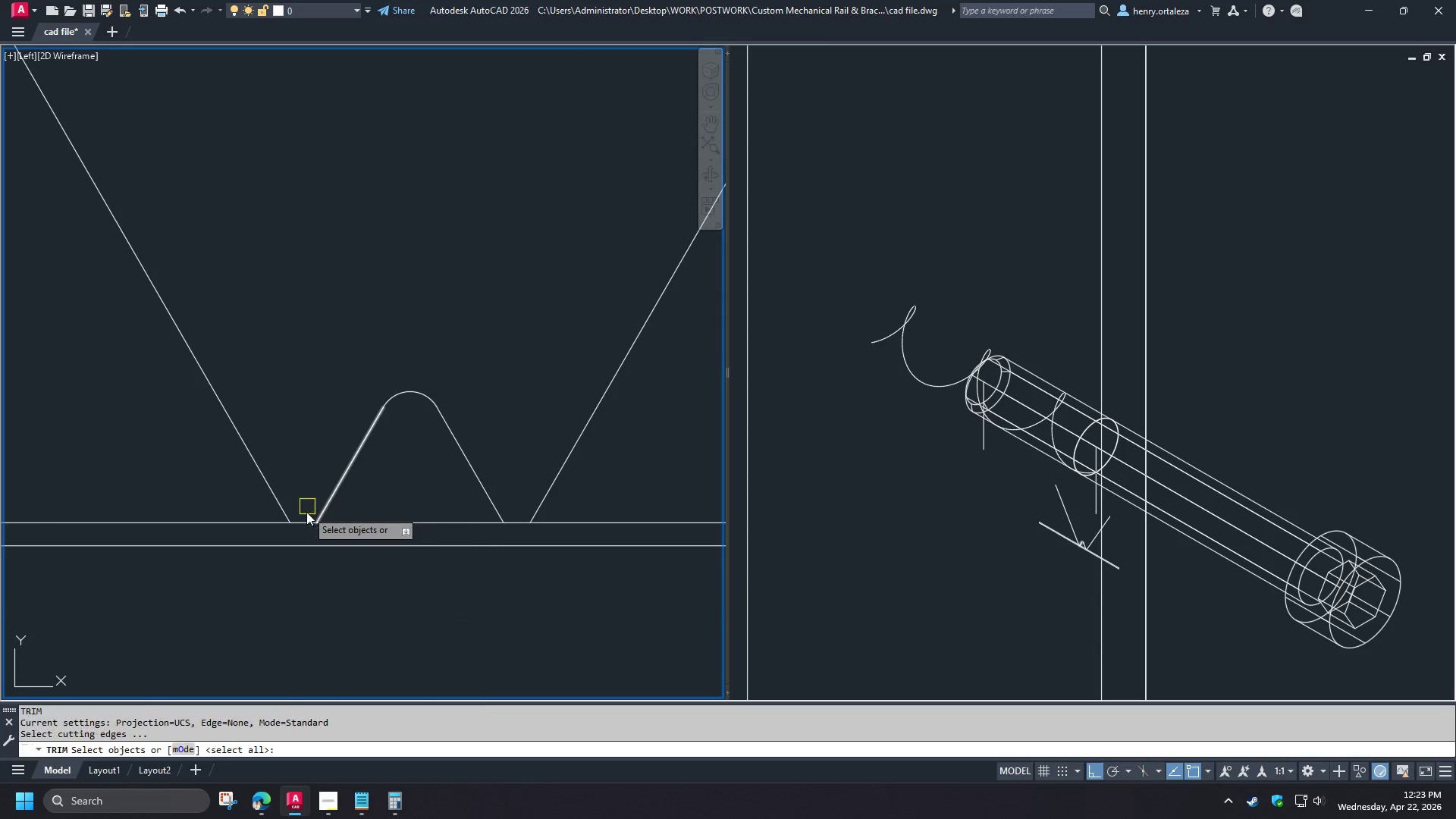 
key(Space)
 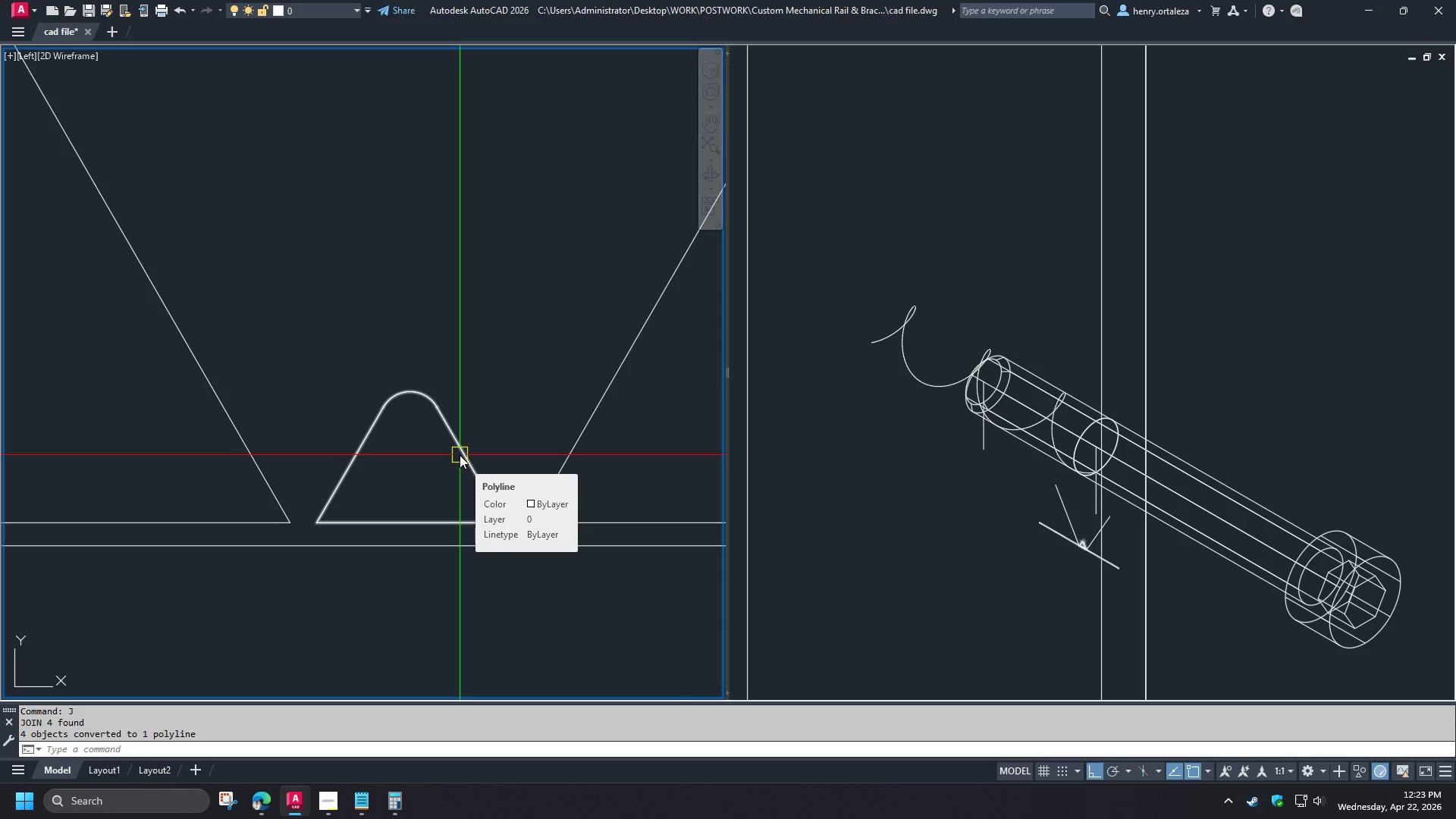 
left_click([460, 455])
 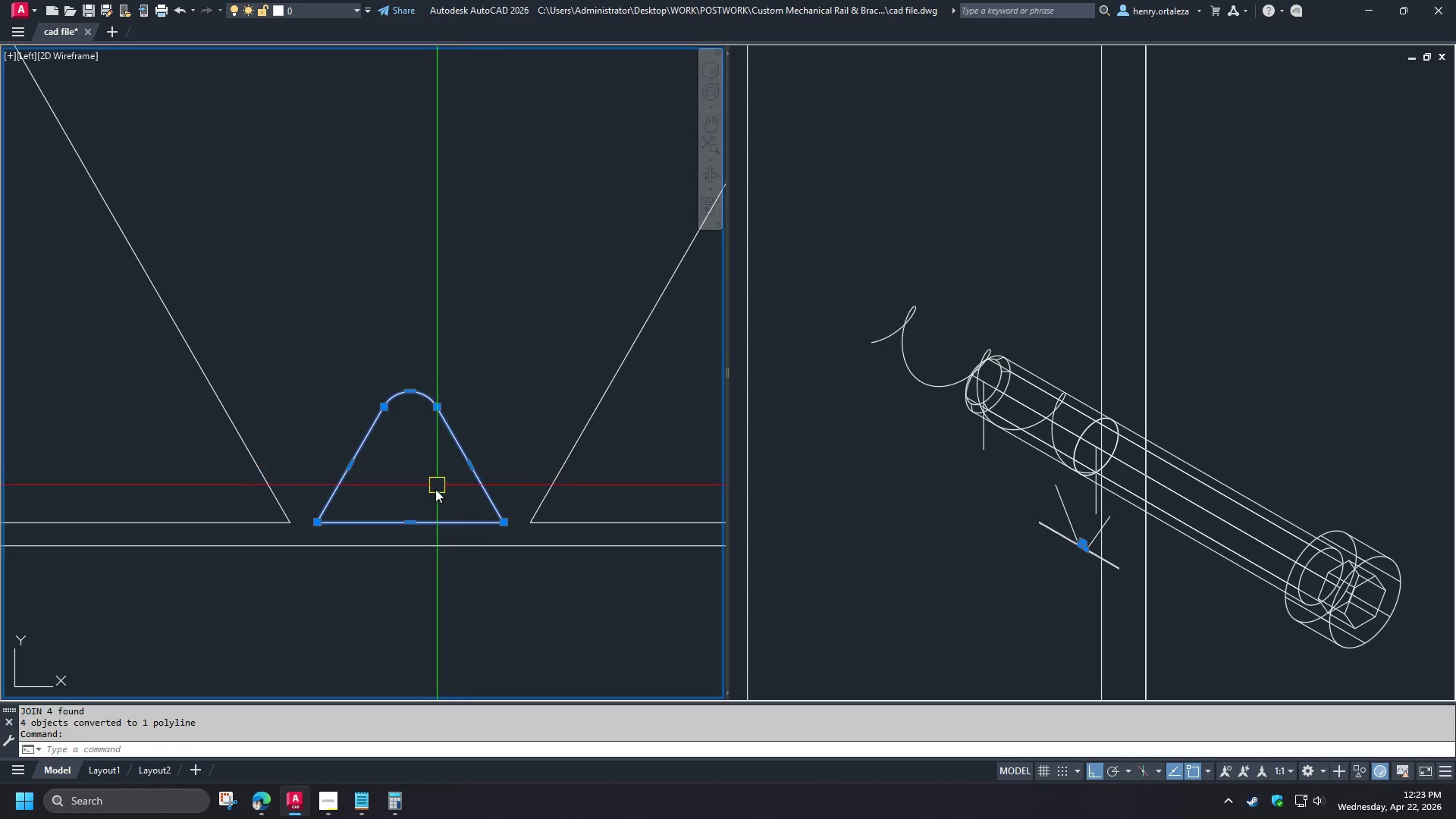 
key(Control+Shift+C)
 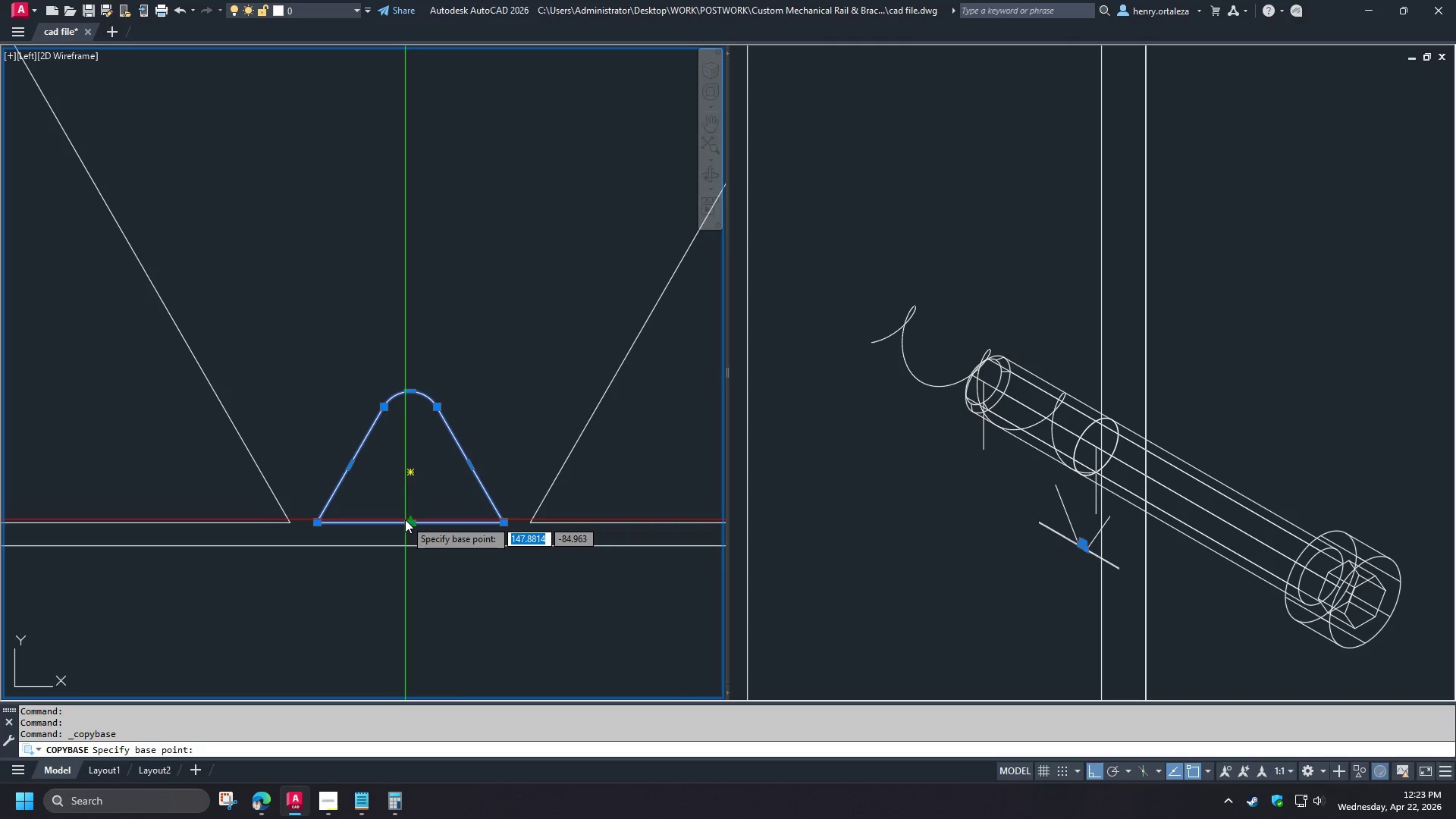 
left_click([405, 519])
 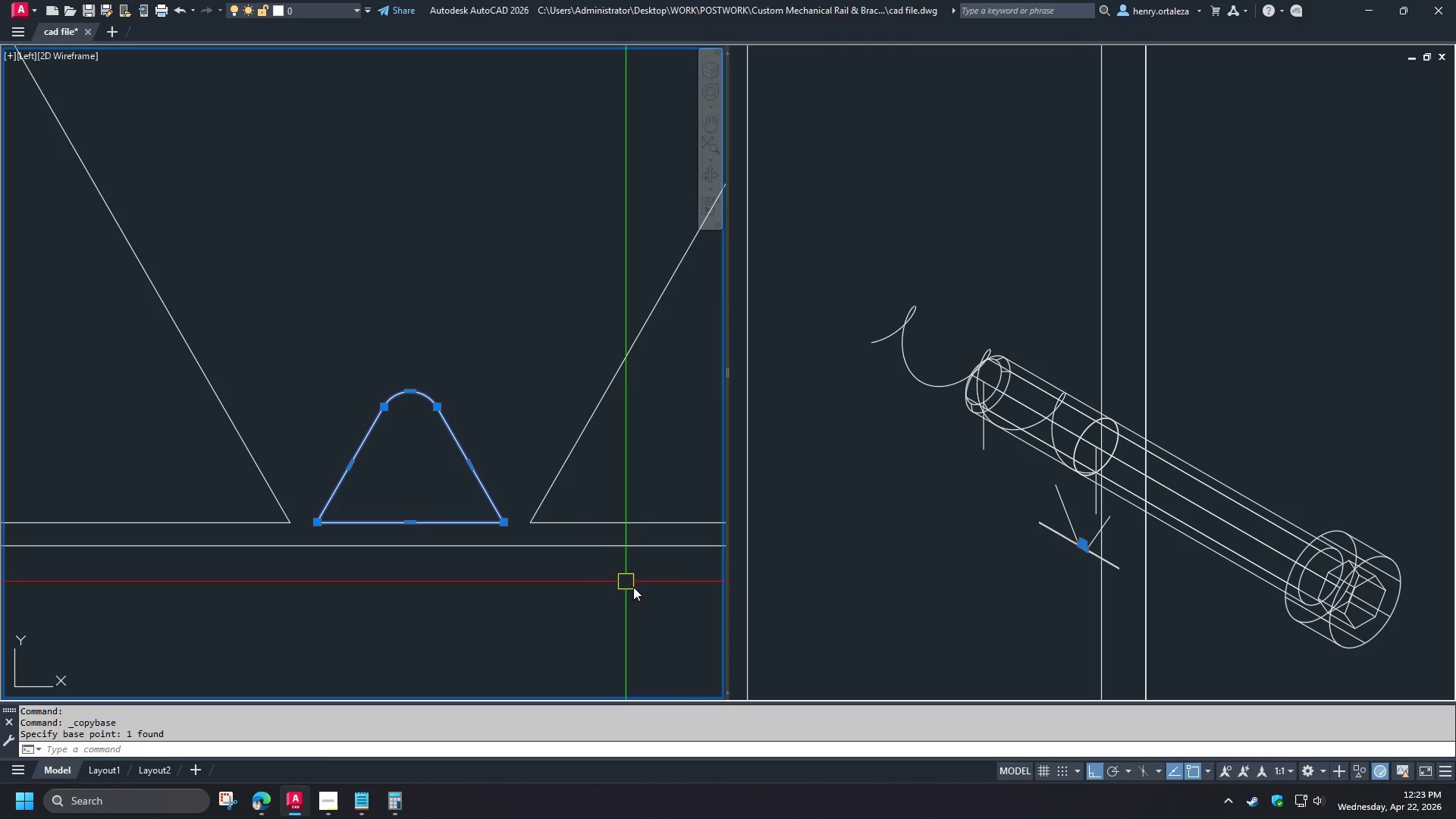 
left_click([1011, 578])
 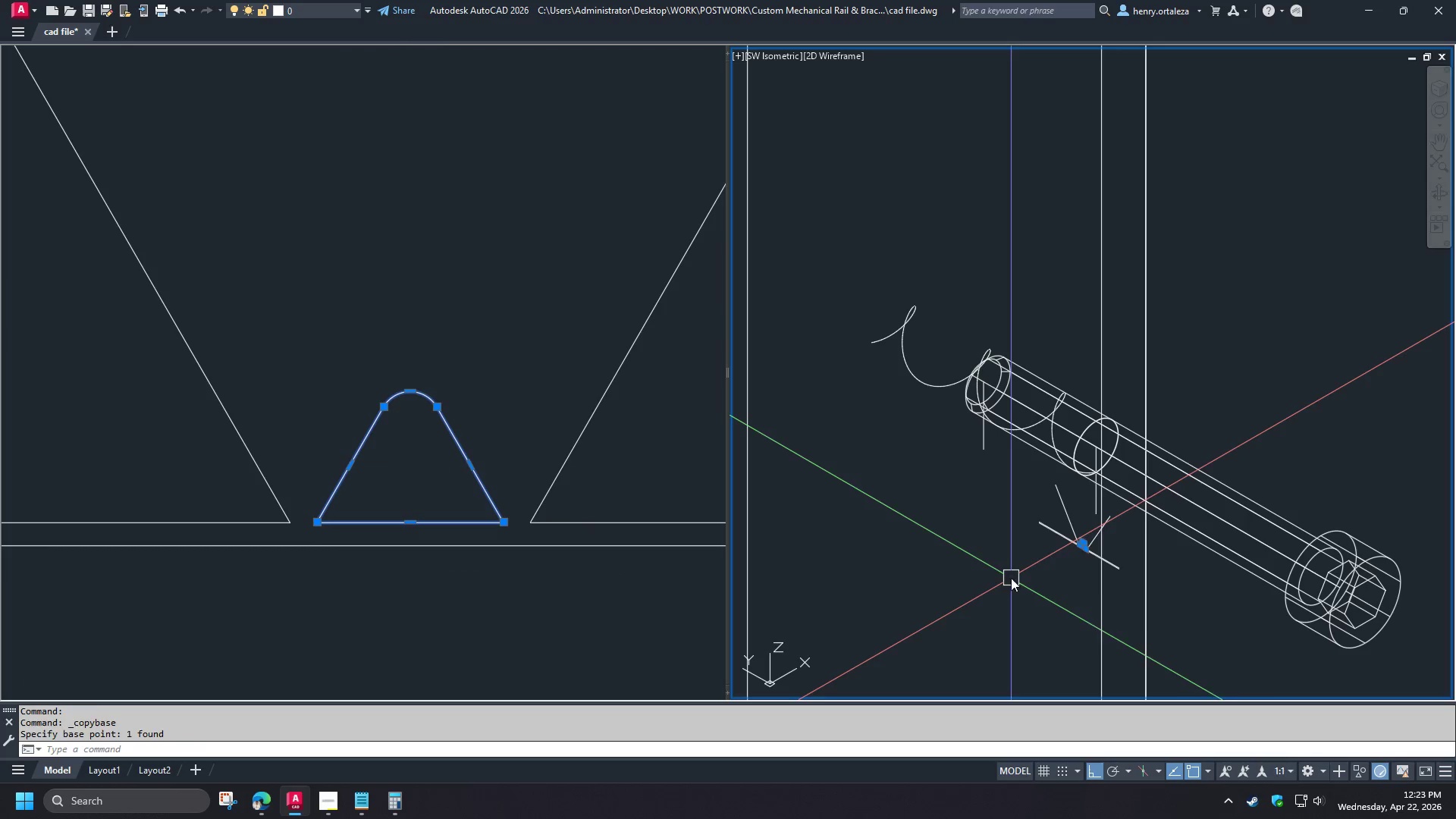 
key(Control+Shift+Escape)
 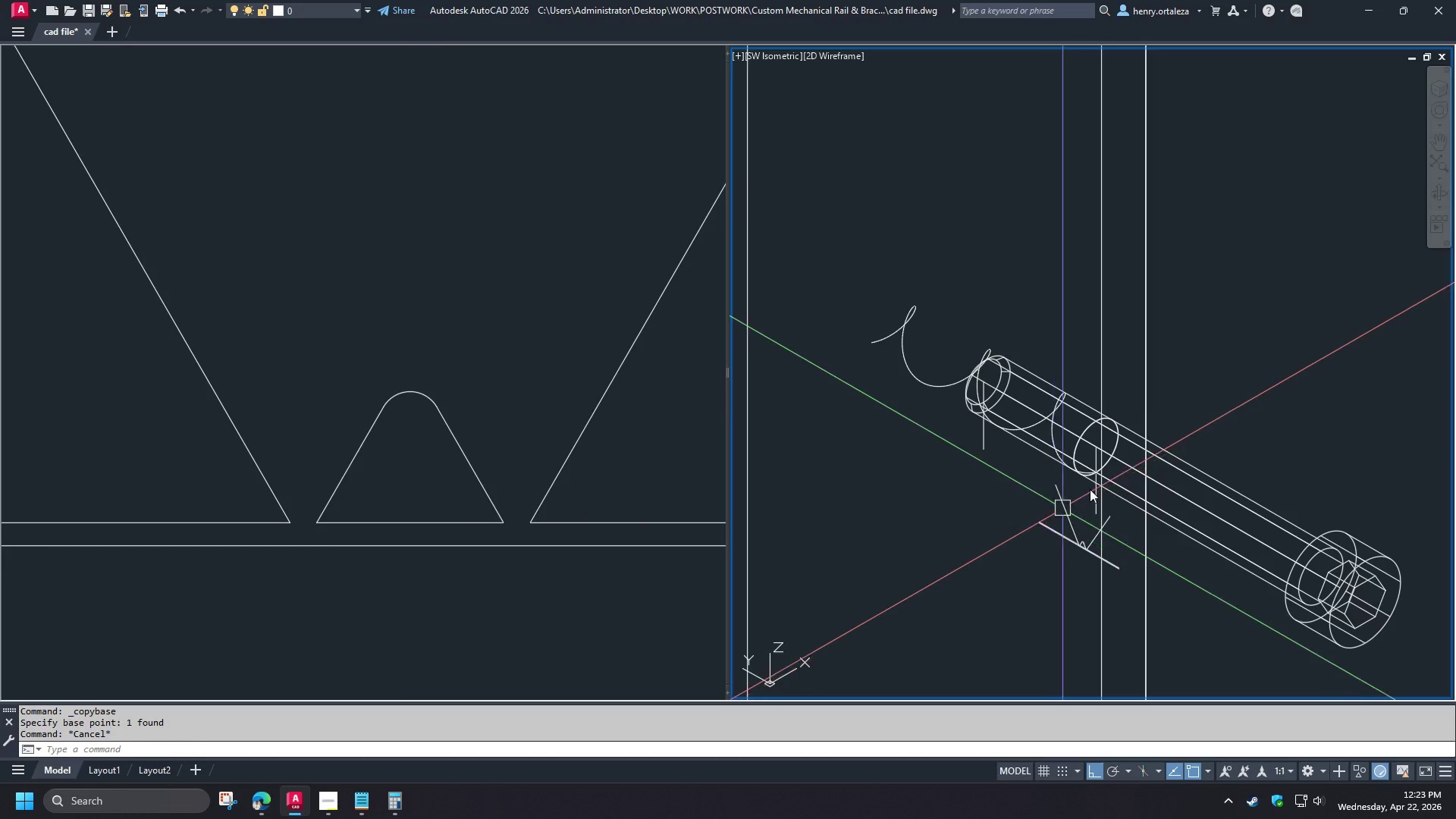 
key(Control+Shift+V)
 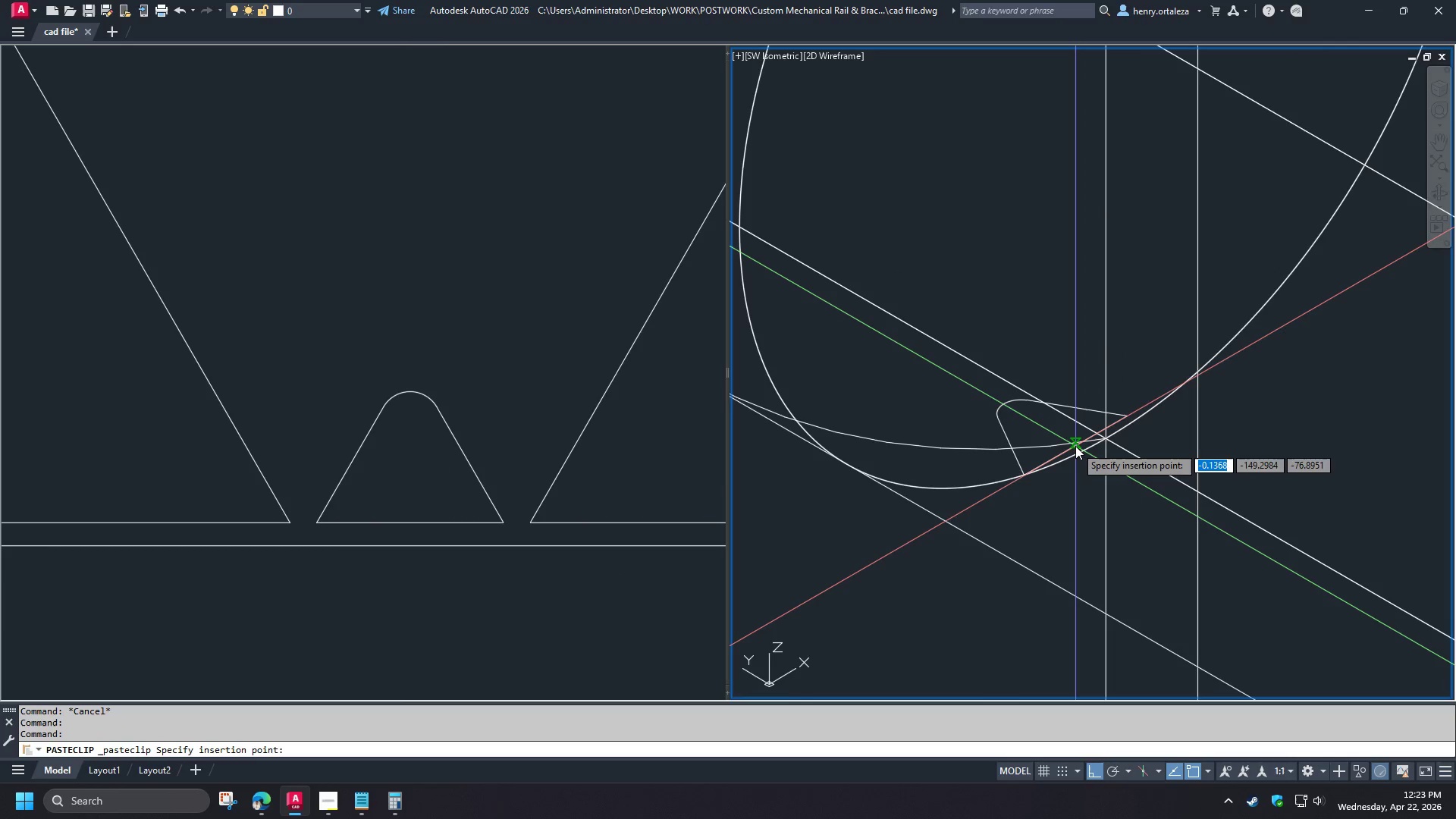 
type(end )
 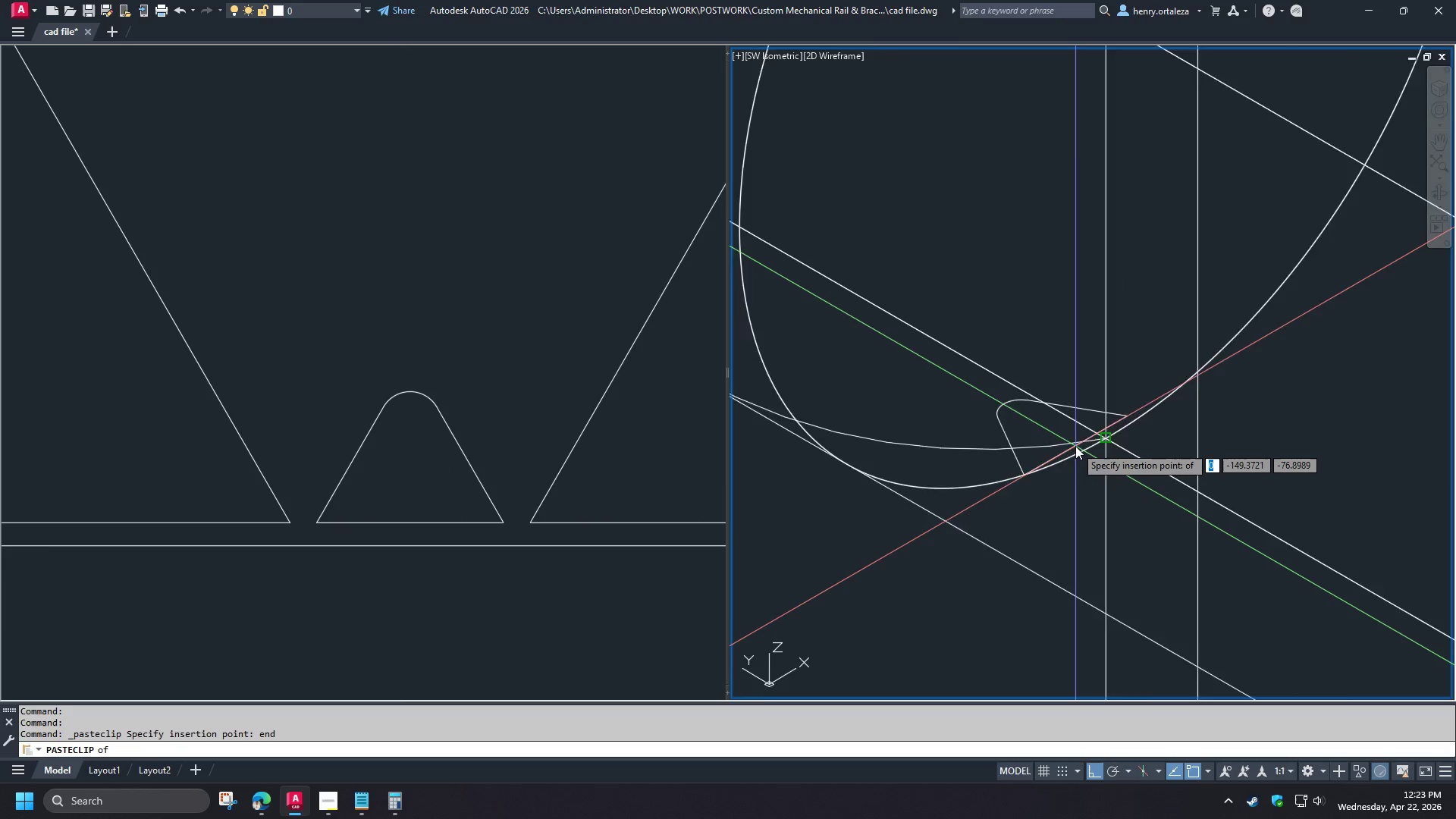 
scroll: coordinate [1085, 452], scroll_direction: up, amount: 6.0
 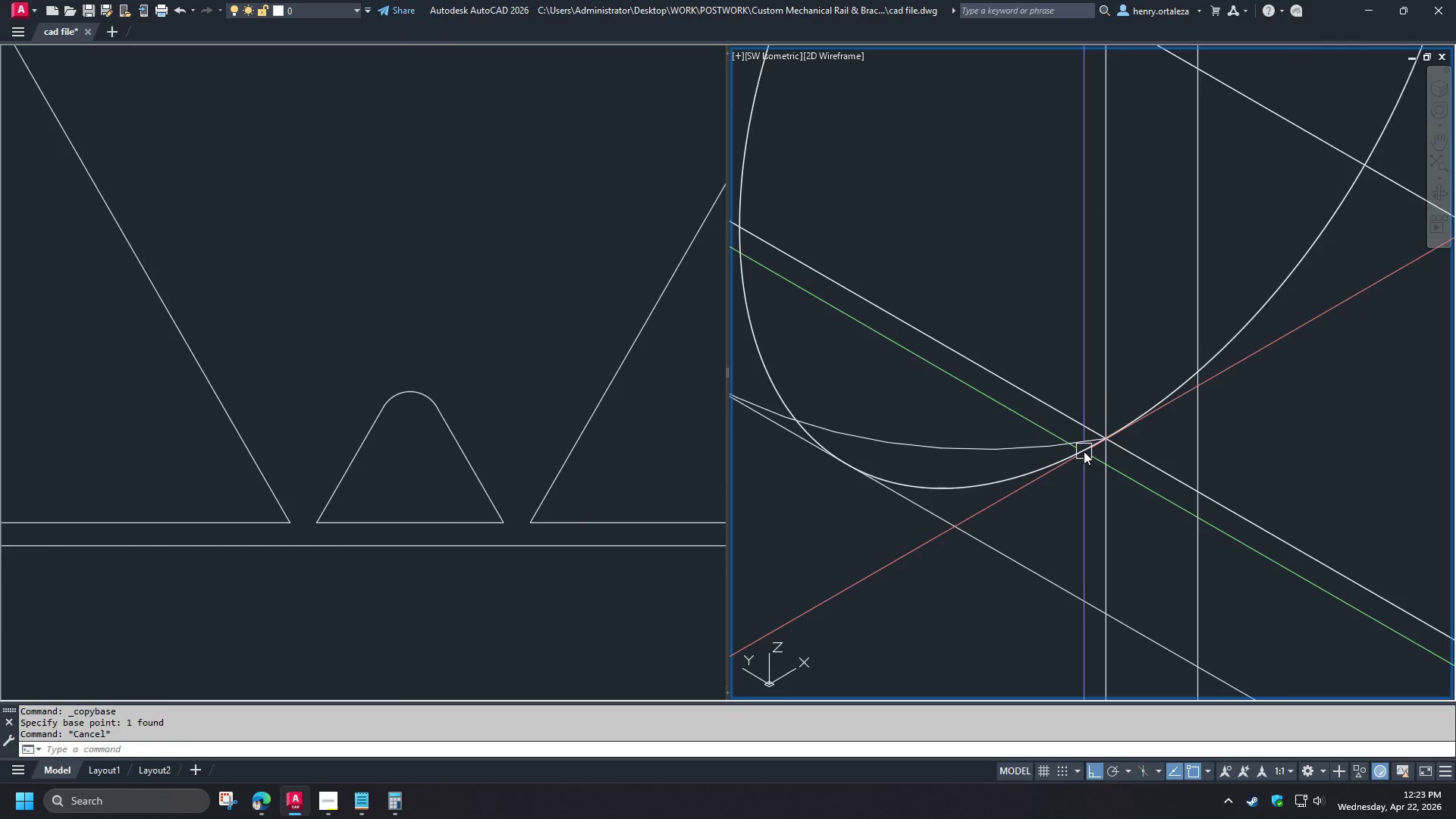 
key(Escape)
 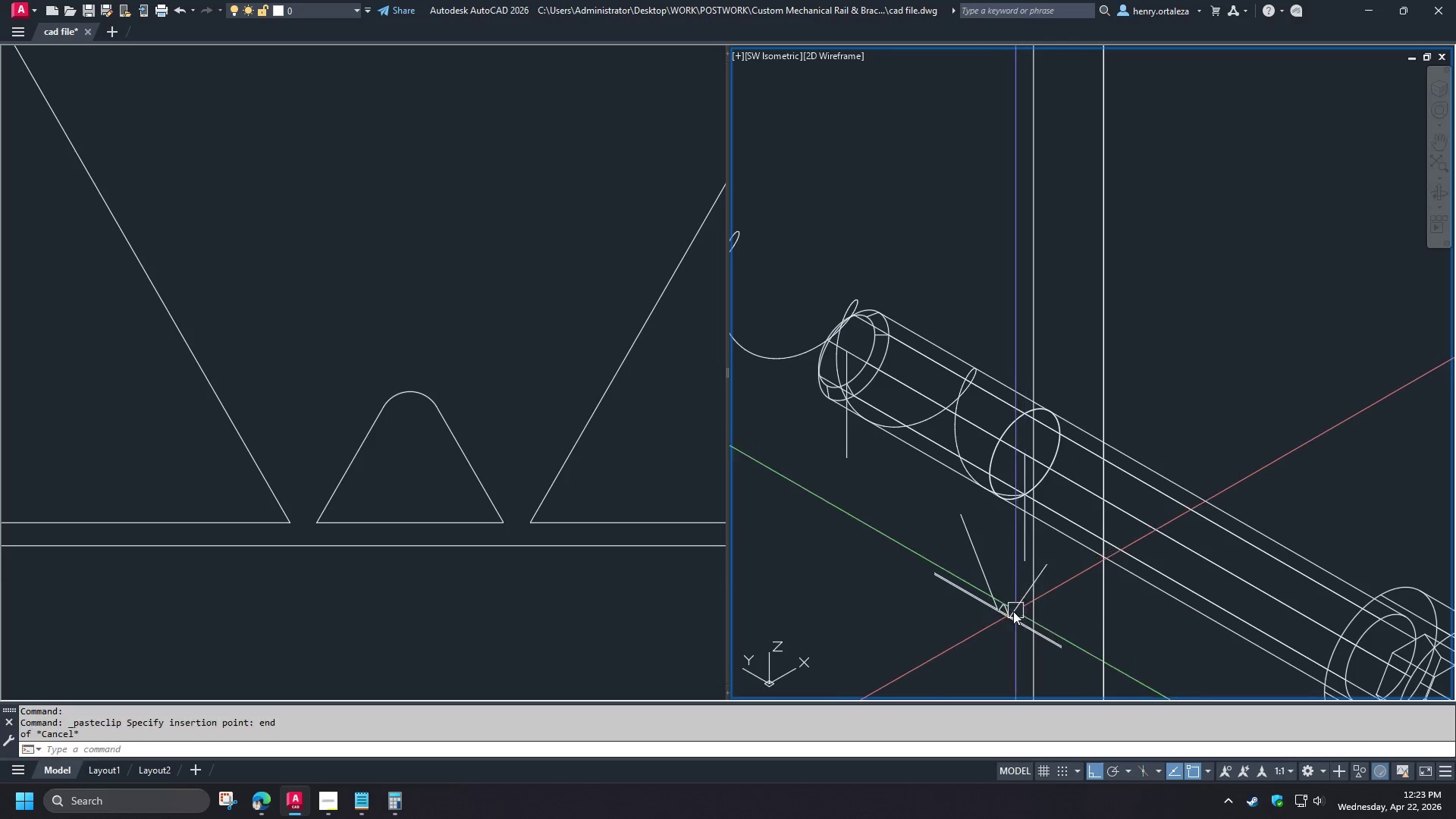 
key(Escape)
 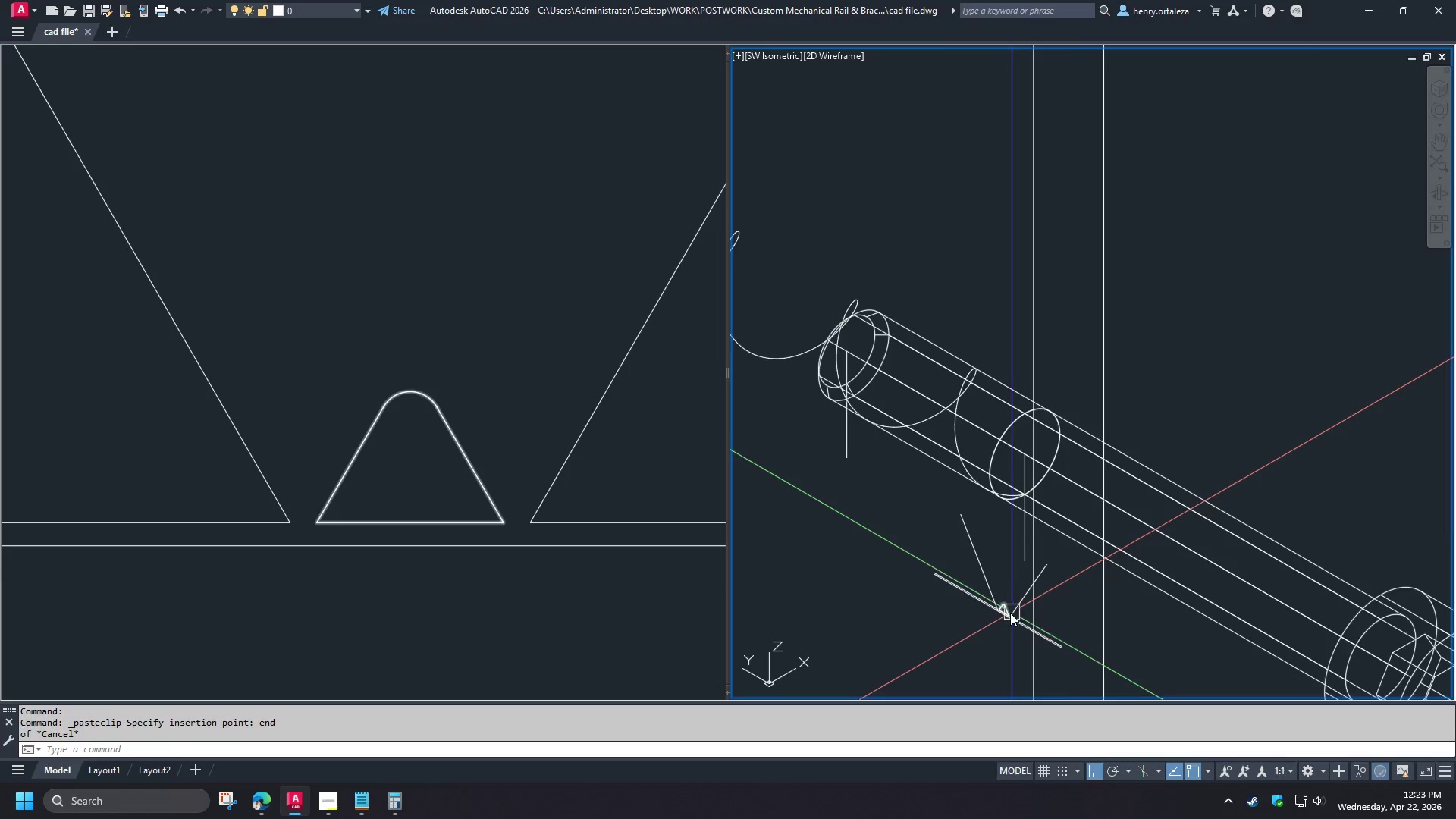 
left_click([991, 606])
 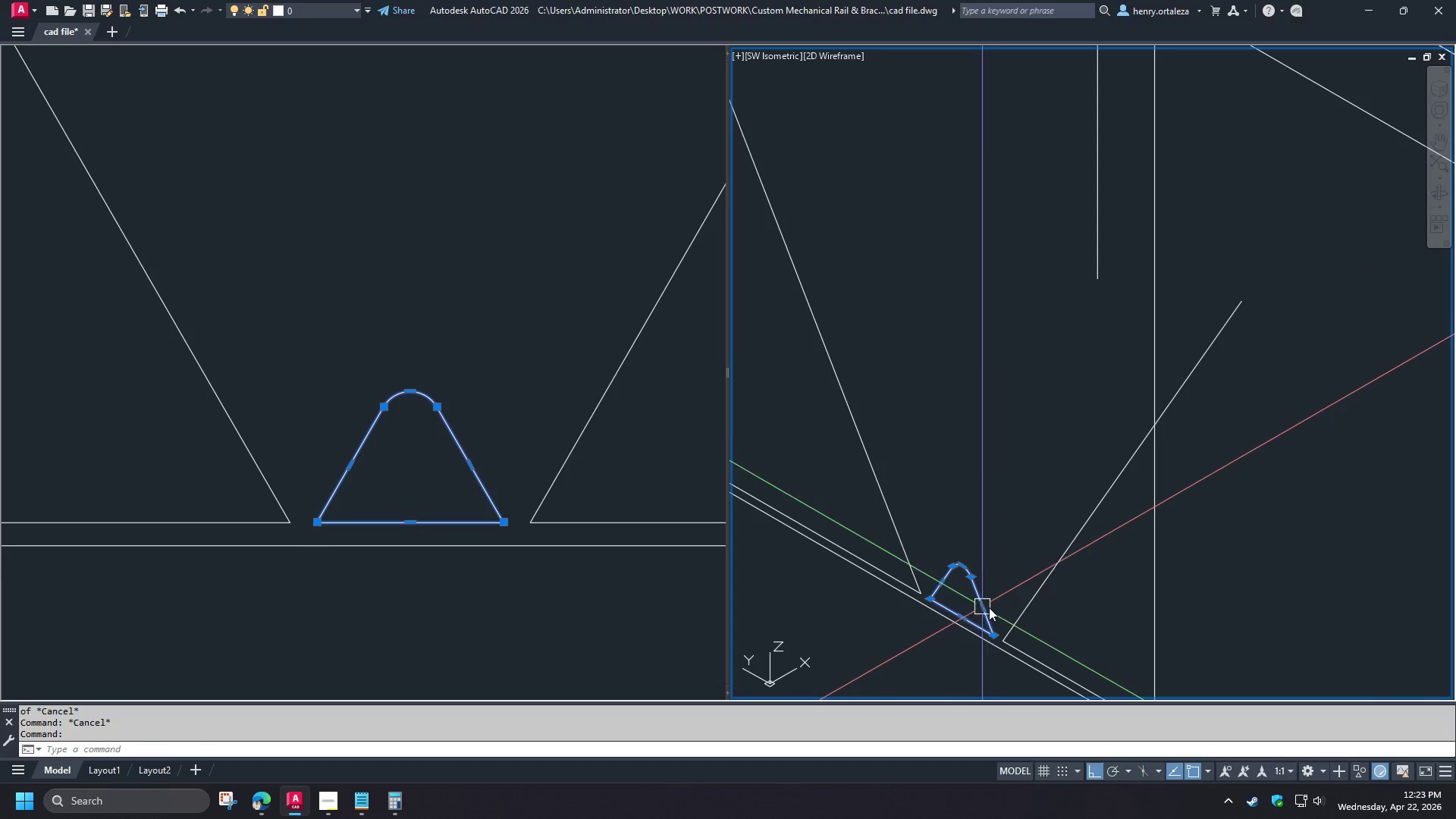 
key(C)
 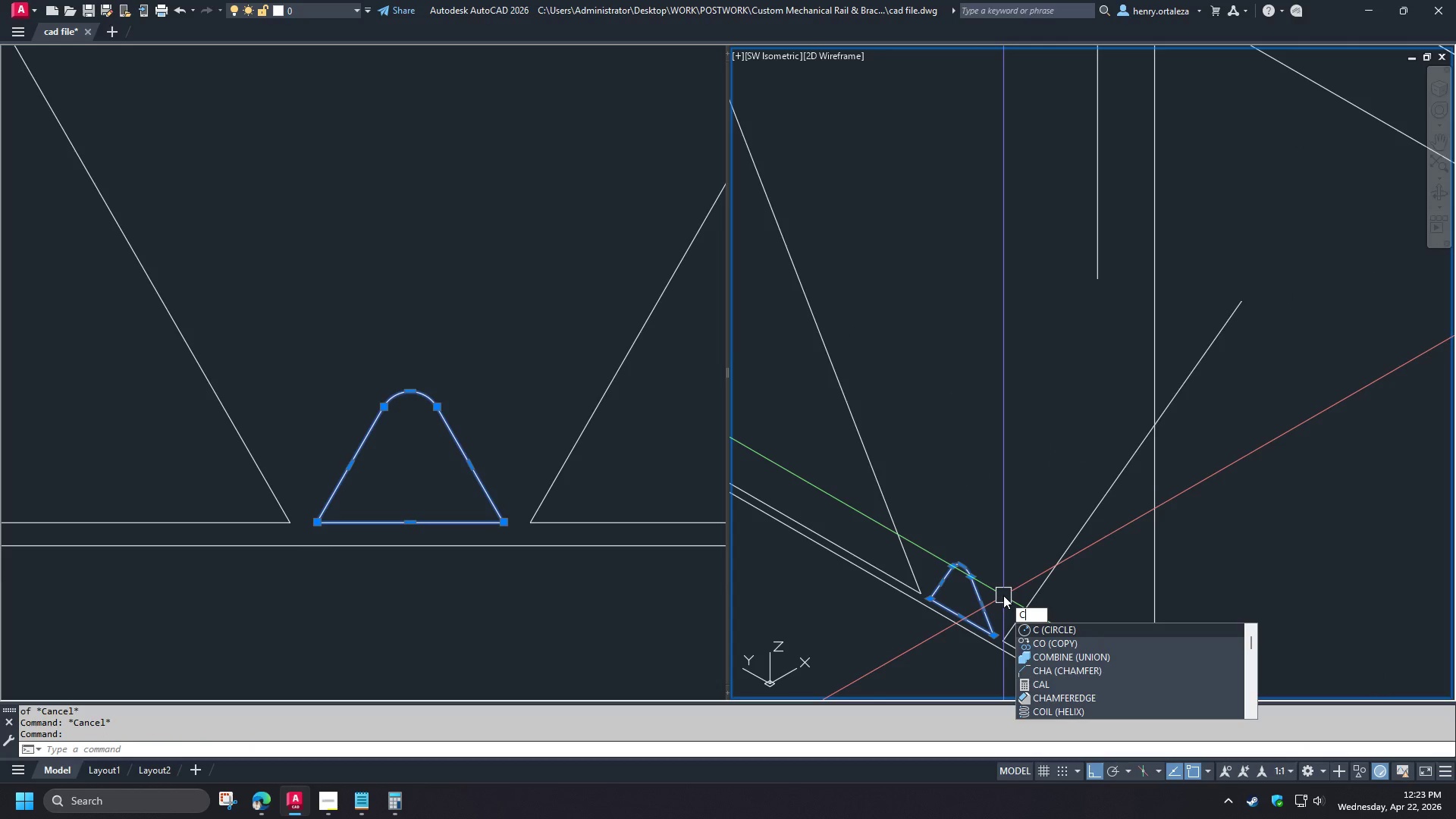 
scroll: coordinate [1076, 446], scroll_direction: down, amount: 2.0
 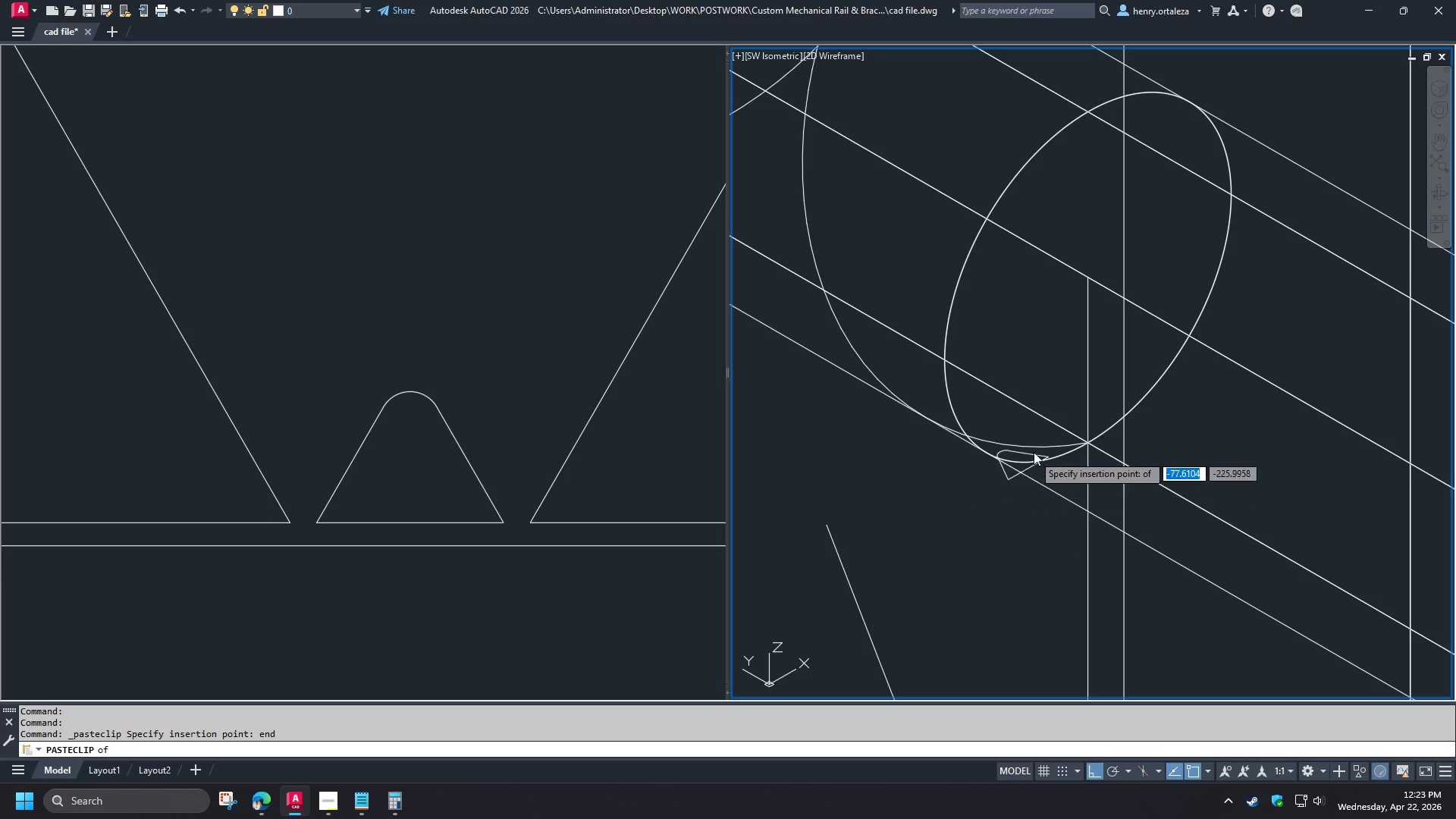 
key(O)
 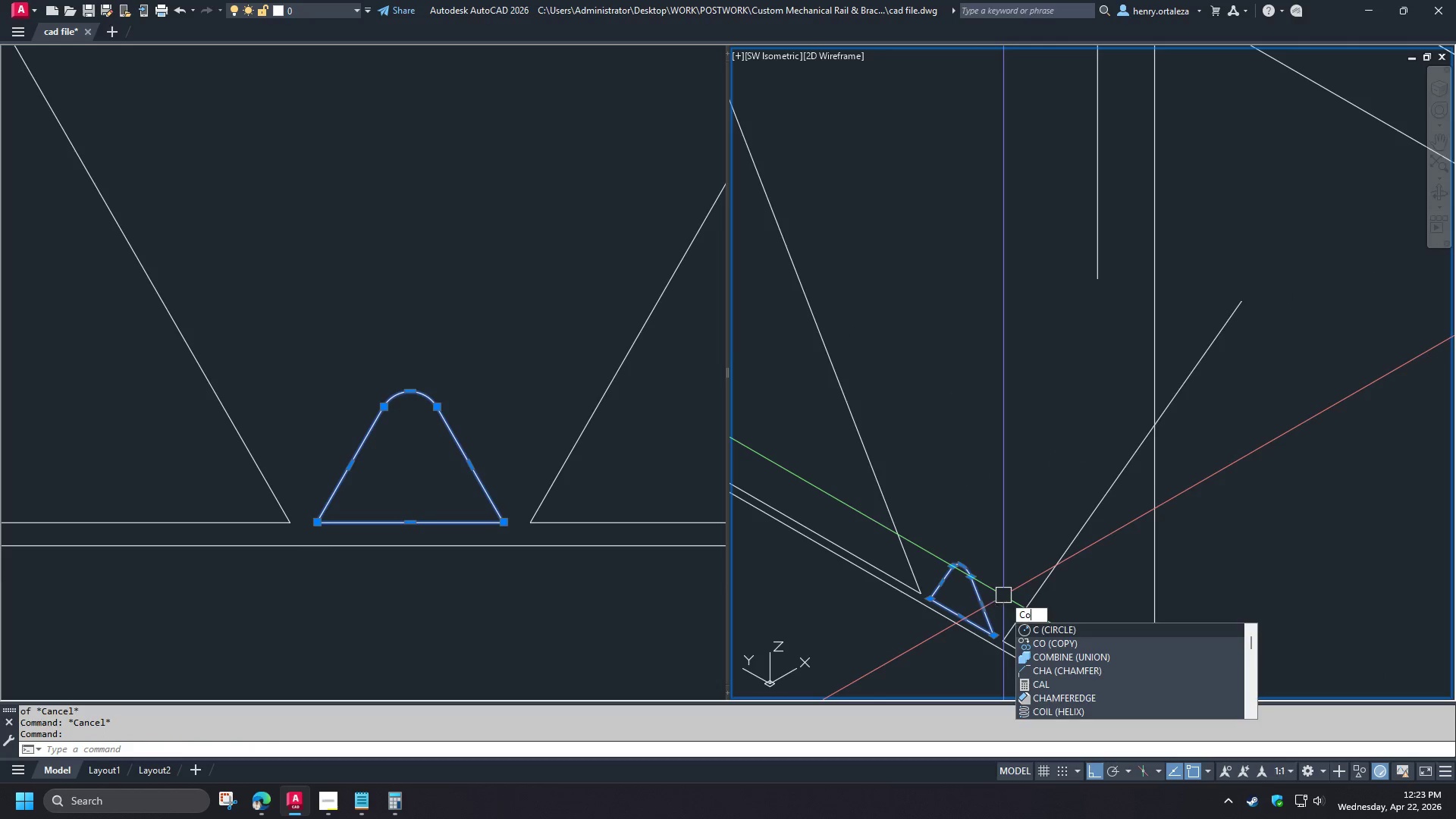 
key(Space)
 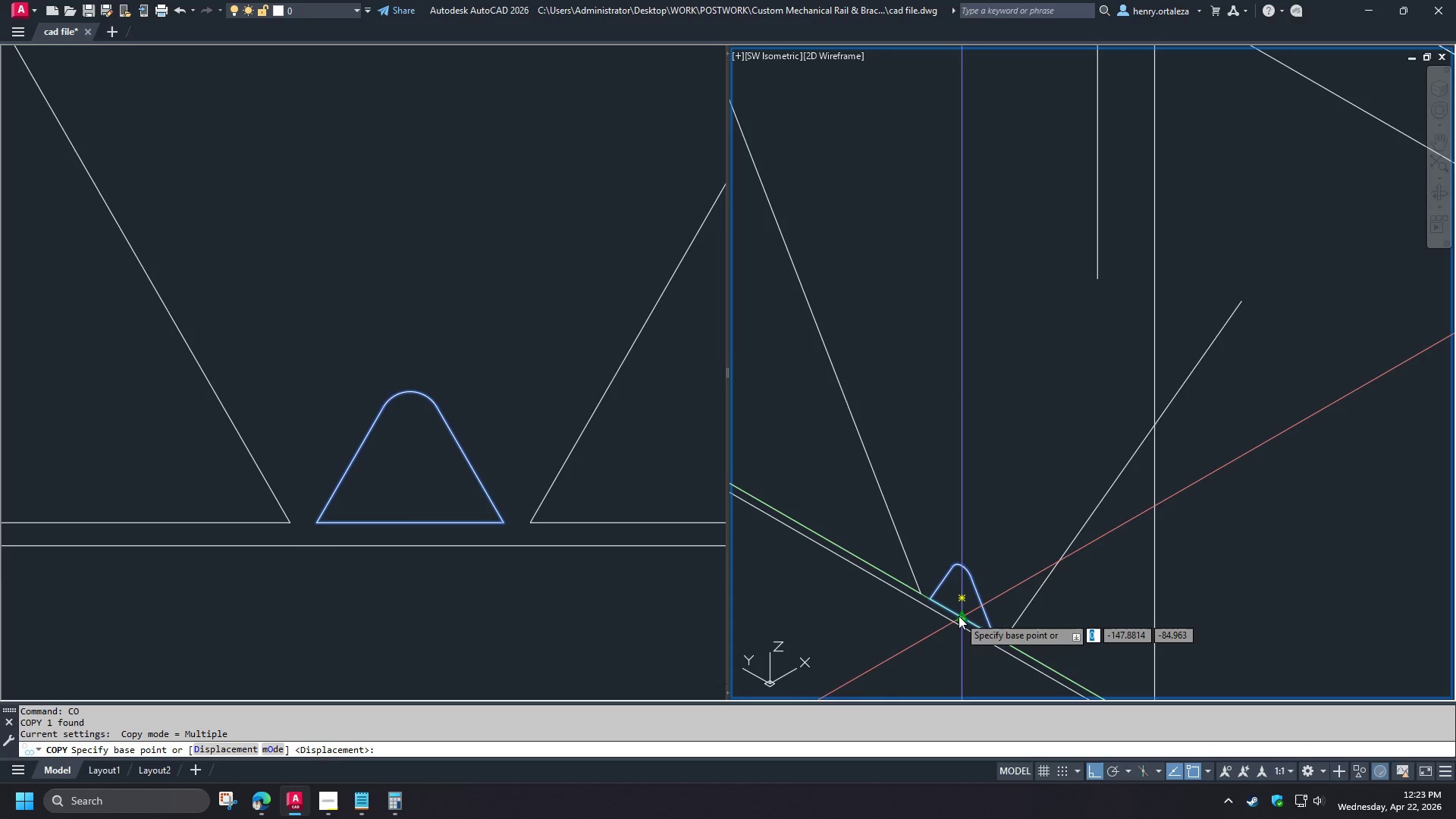 
left_click([959, 616])
 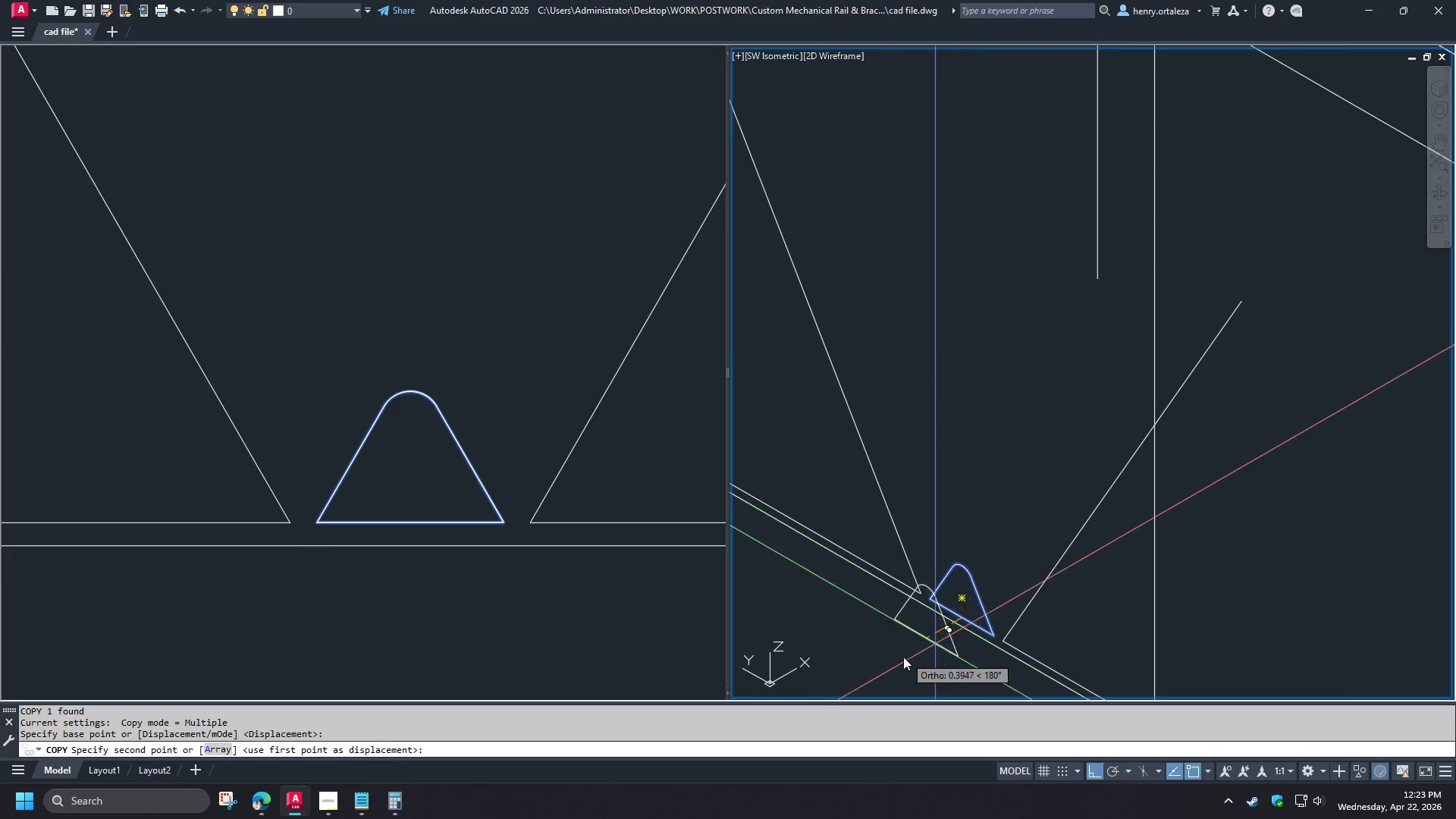 
type(end)
 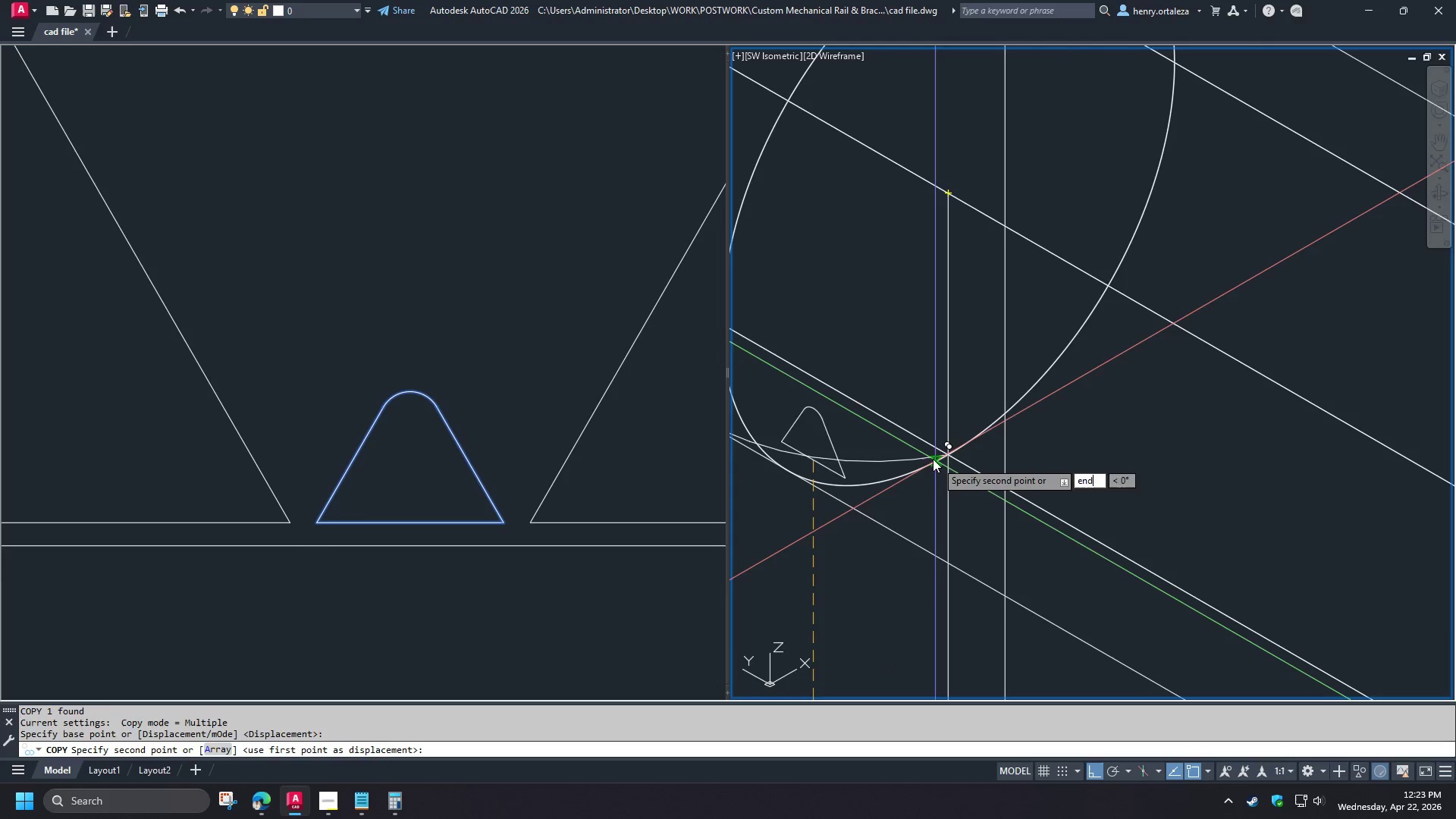 
scroll: coordinate [1004, 512], scroll_direction: down, amount: 3.0
 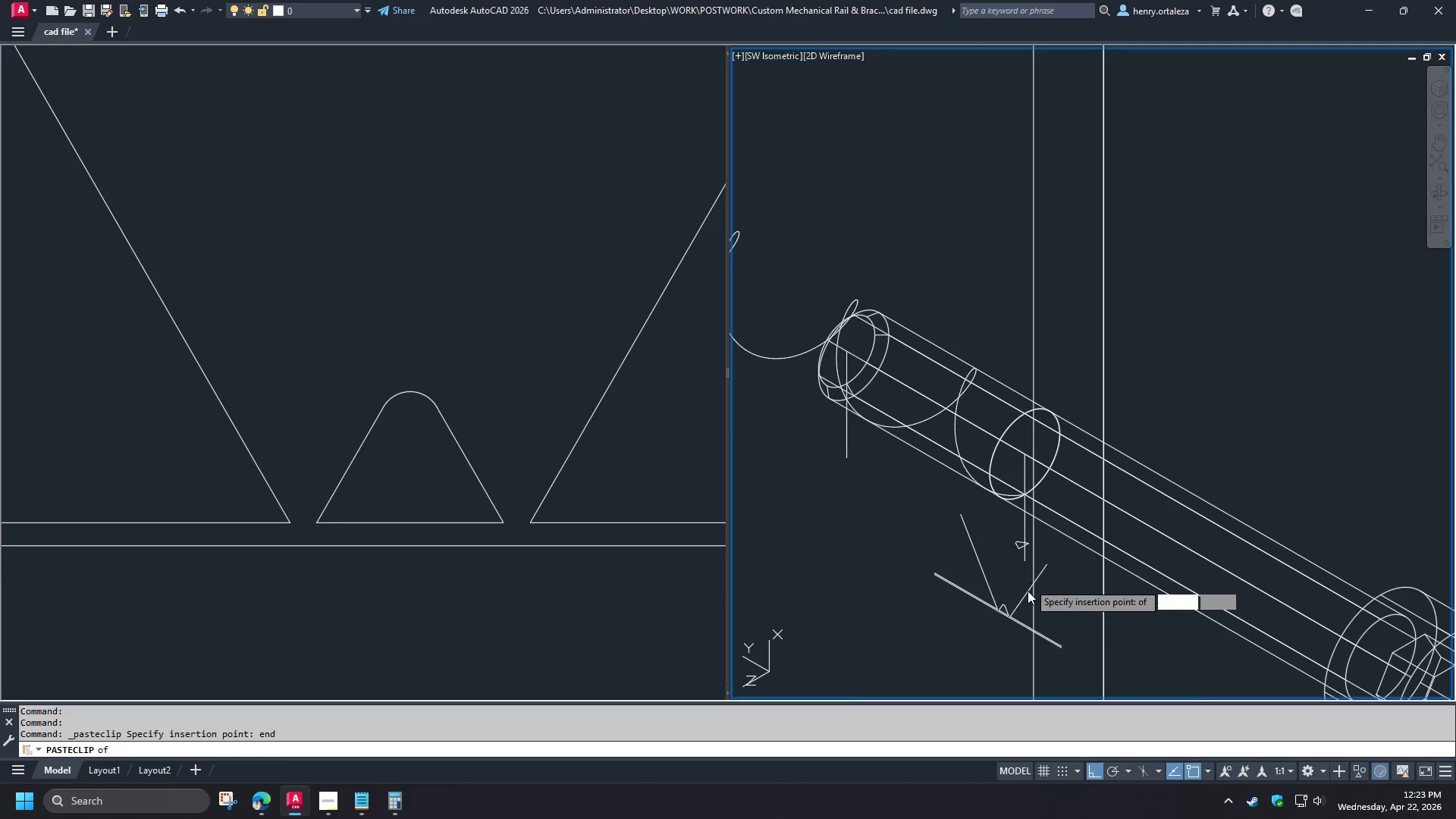 
key(Space)
 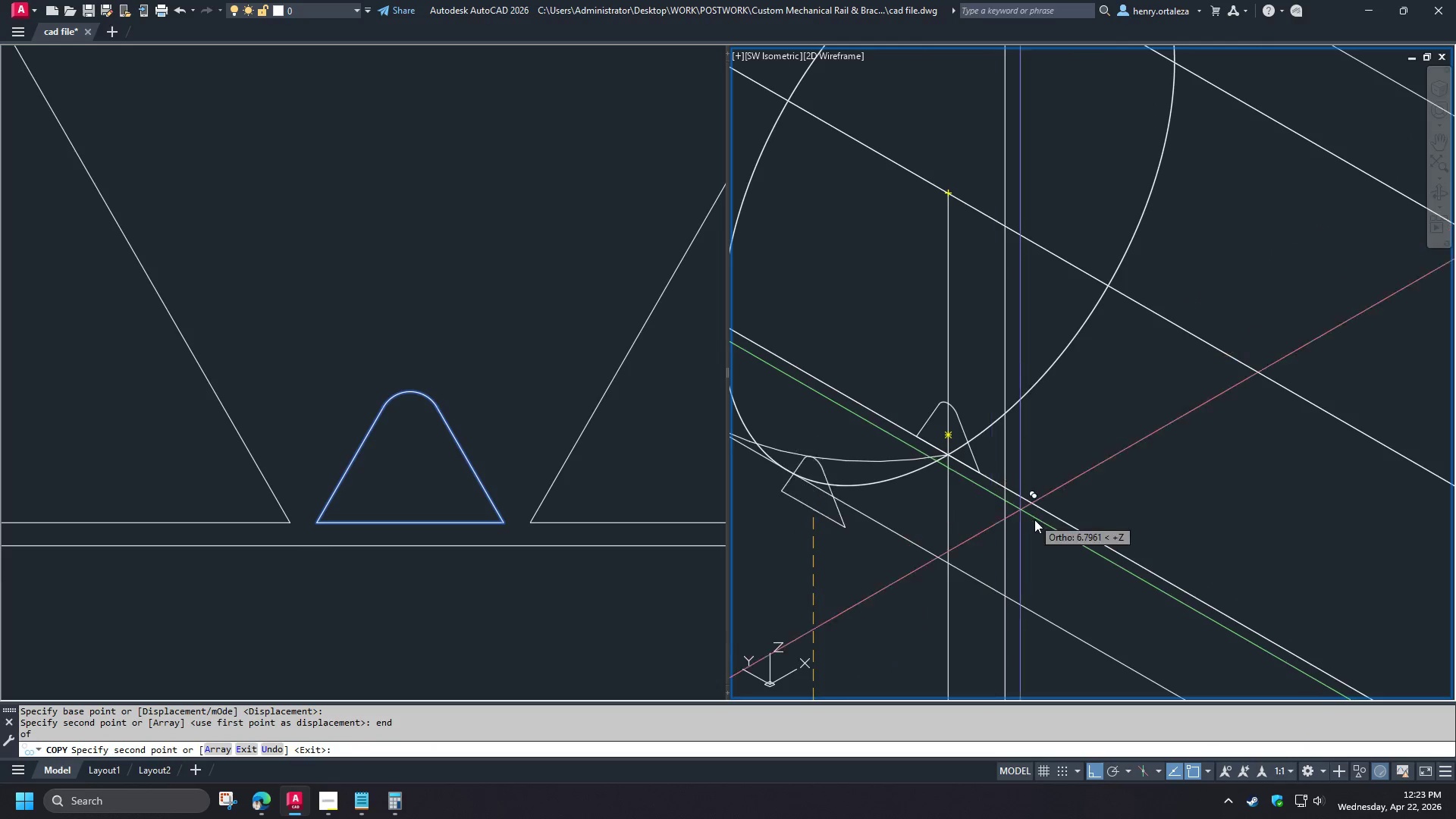 
scroll: coordinate [1008, 610], scroll_direction: up, amount: 4.0
 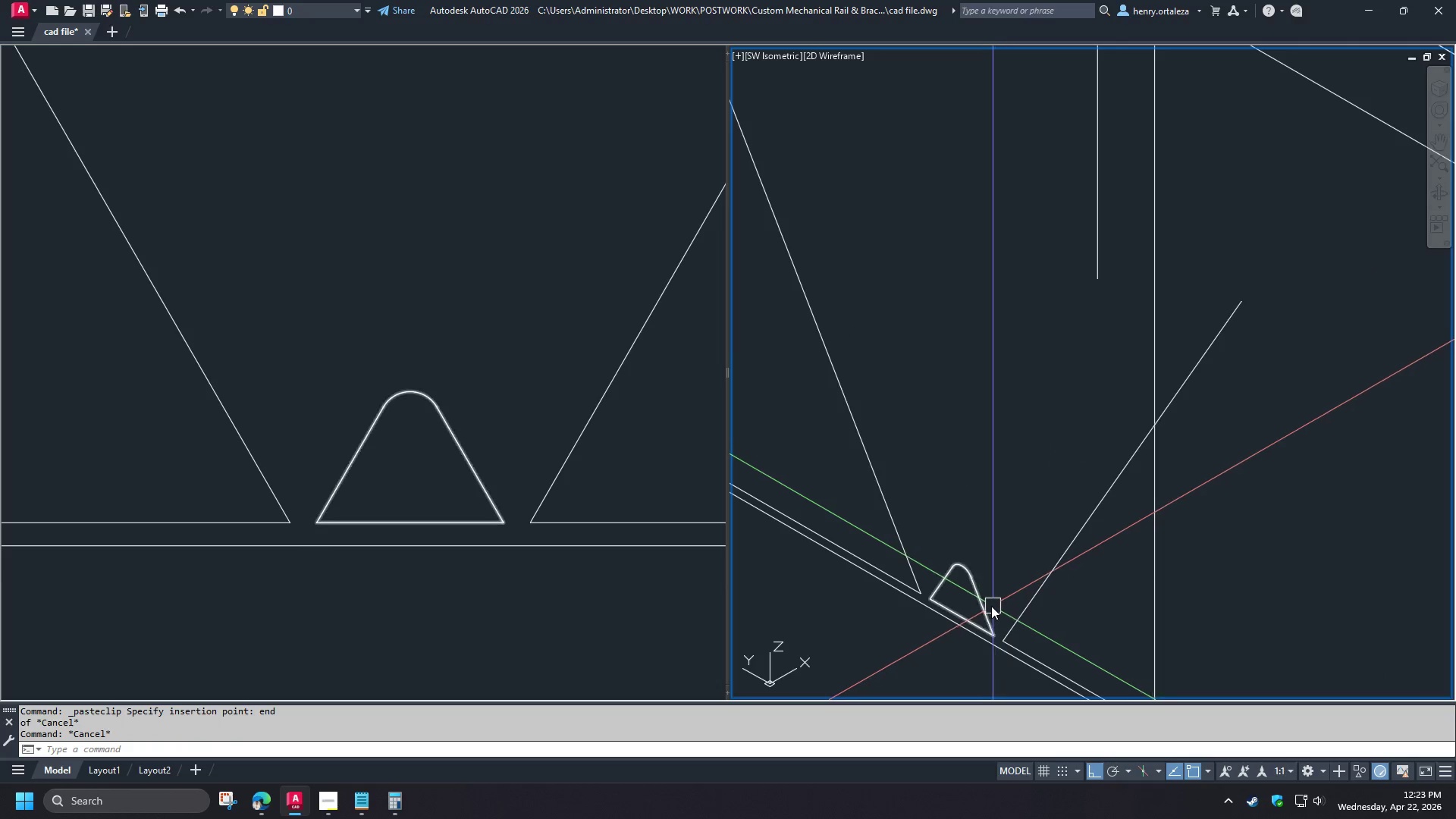 
key(Space)
 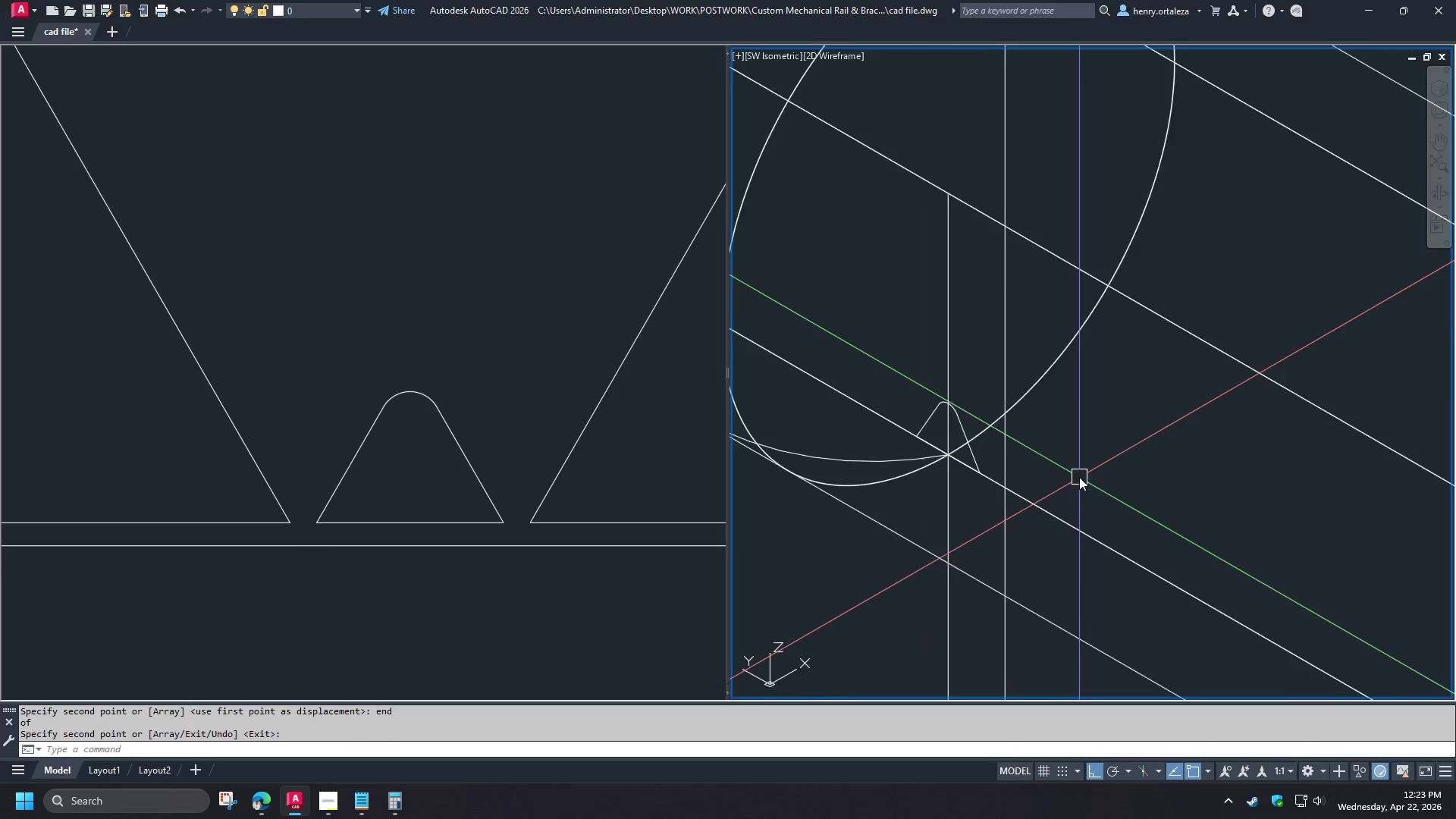 
key(S)
 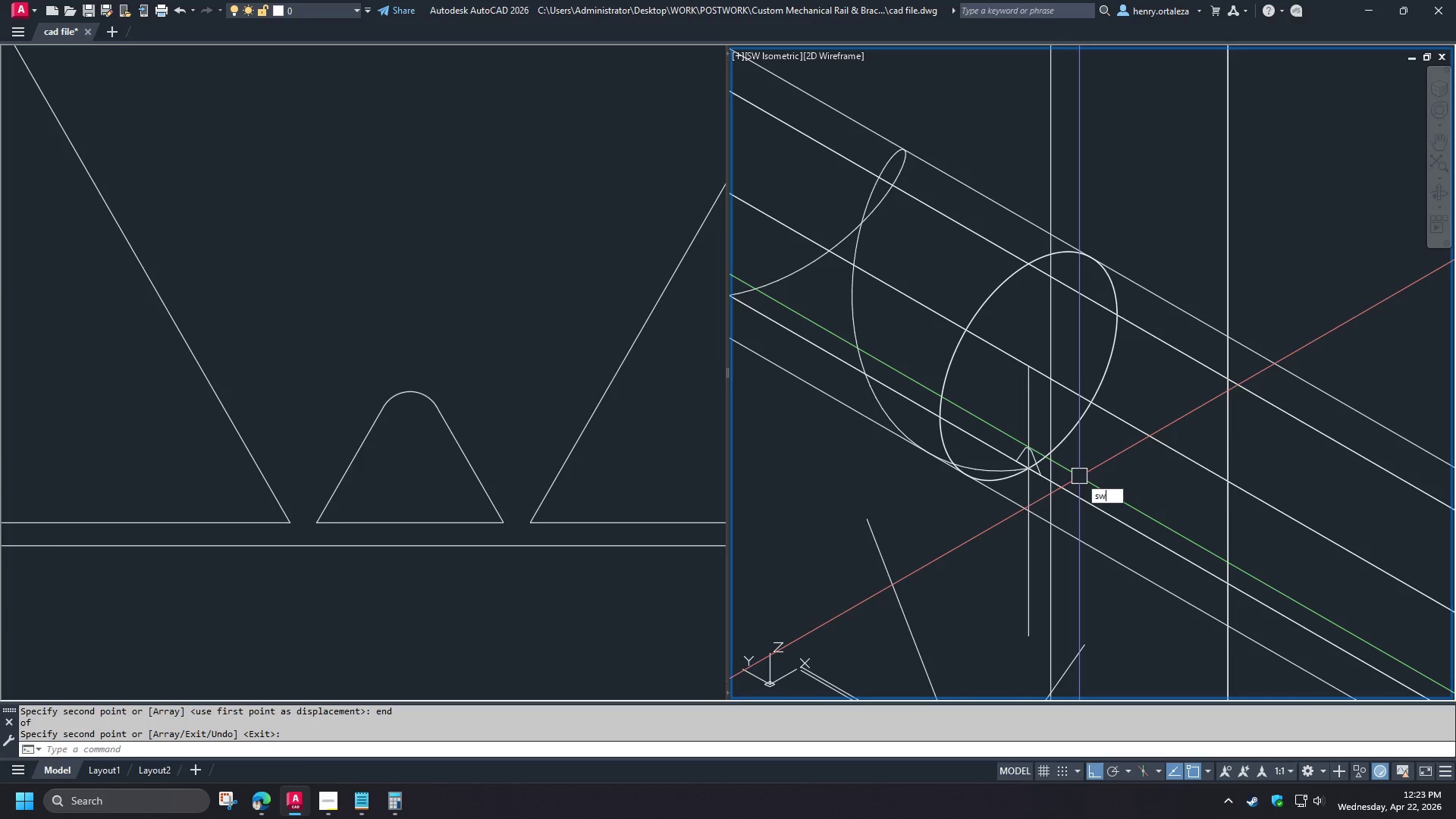 
scroll: coordinate [903, 653], scroll_direction: down, amount: 3.0
 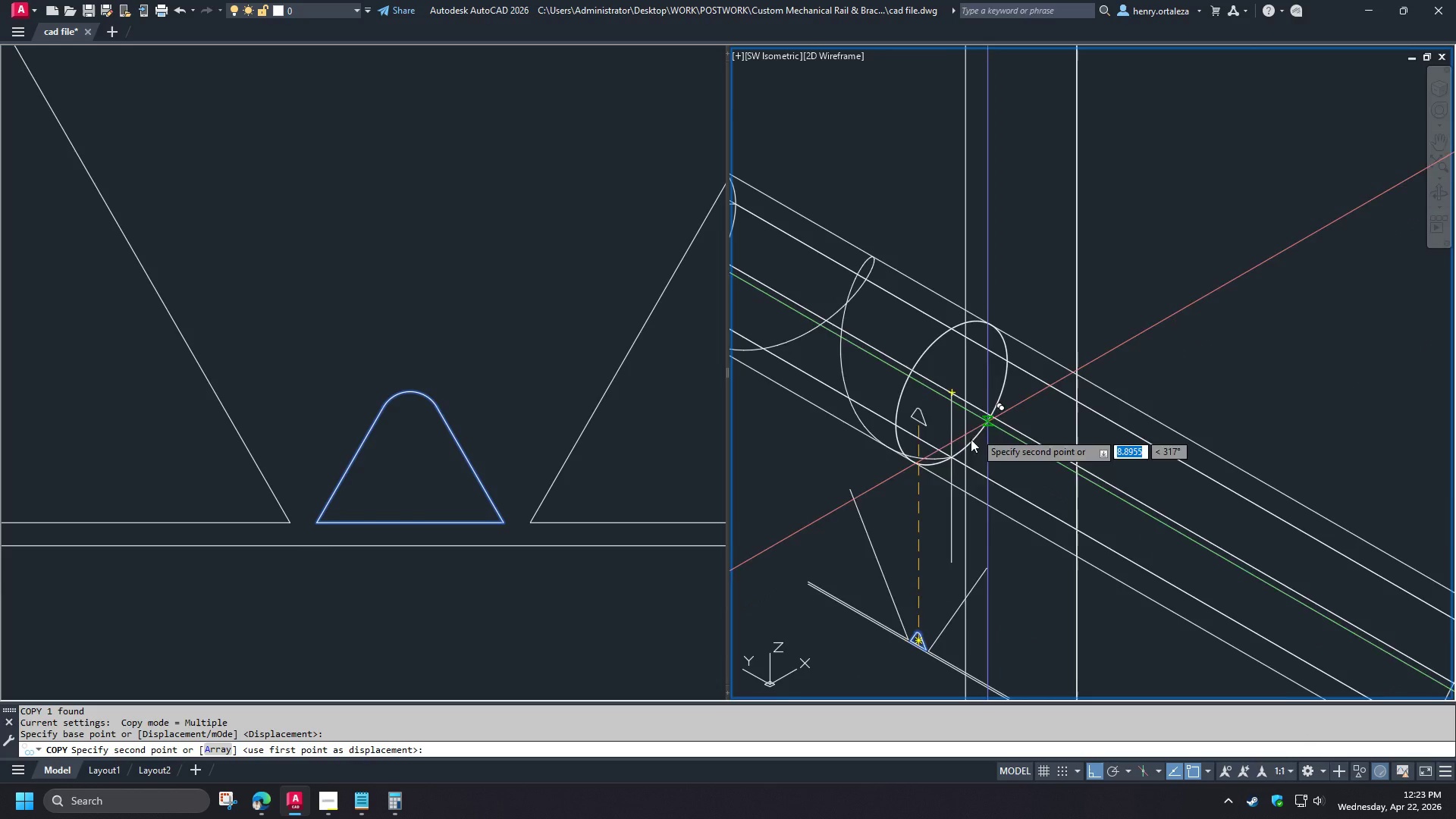 
type(we )
 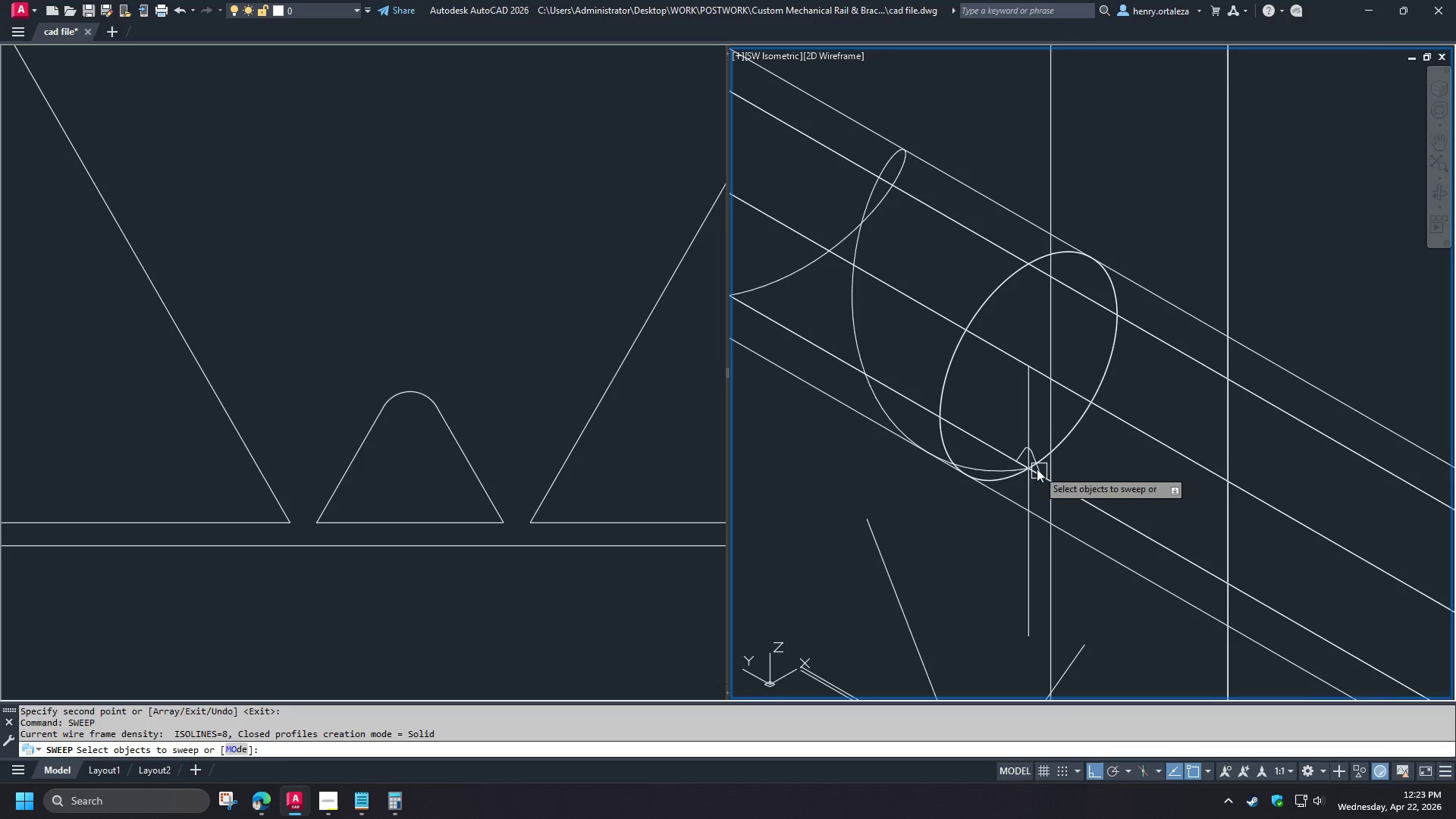 
scroll: coordinate [943, 463], scroll_direction: up, amount: 3.0
 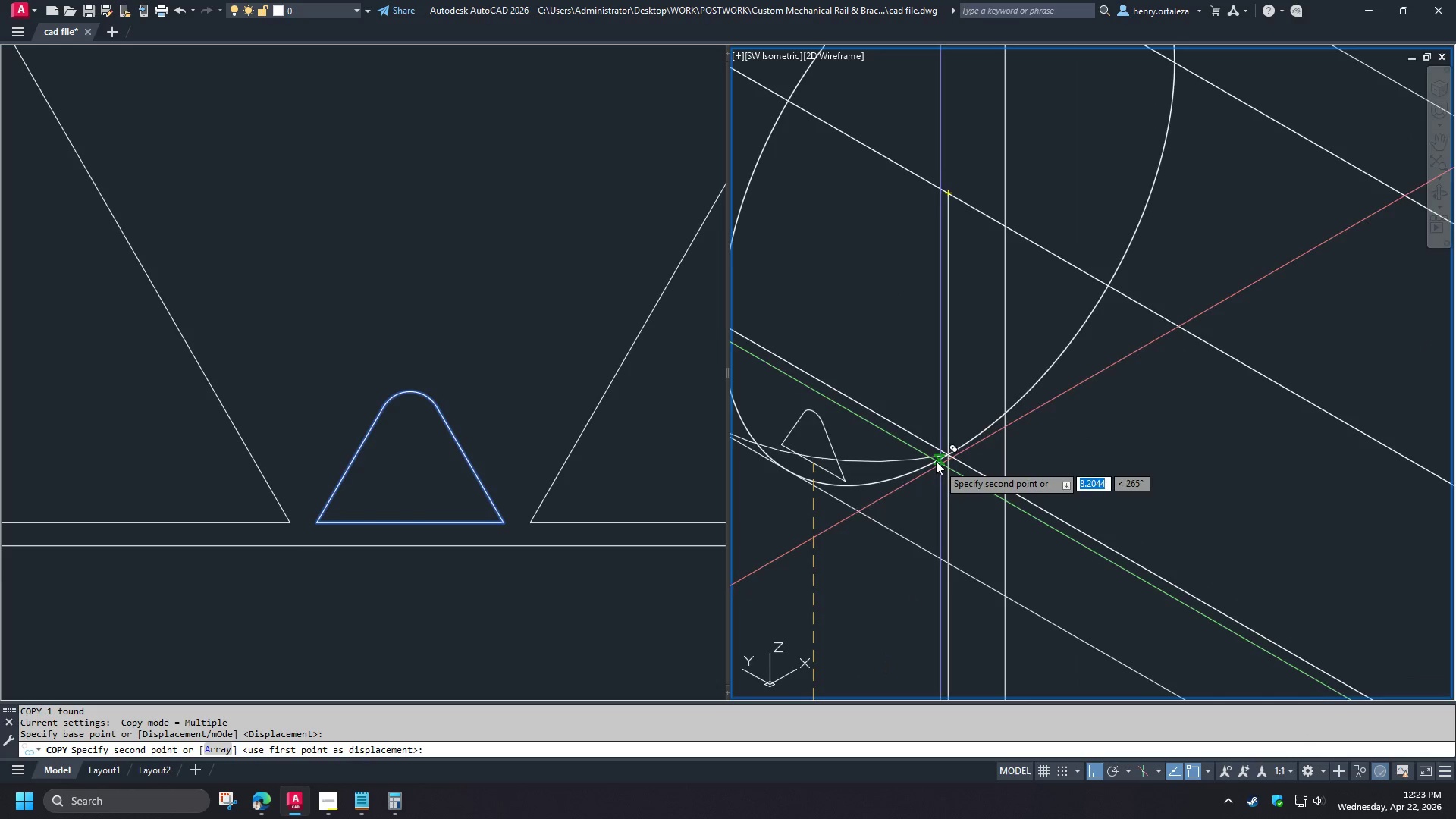 
left_click([1034, 447])
 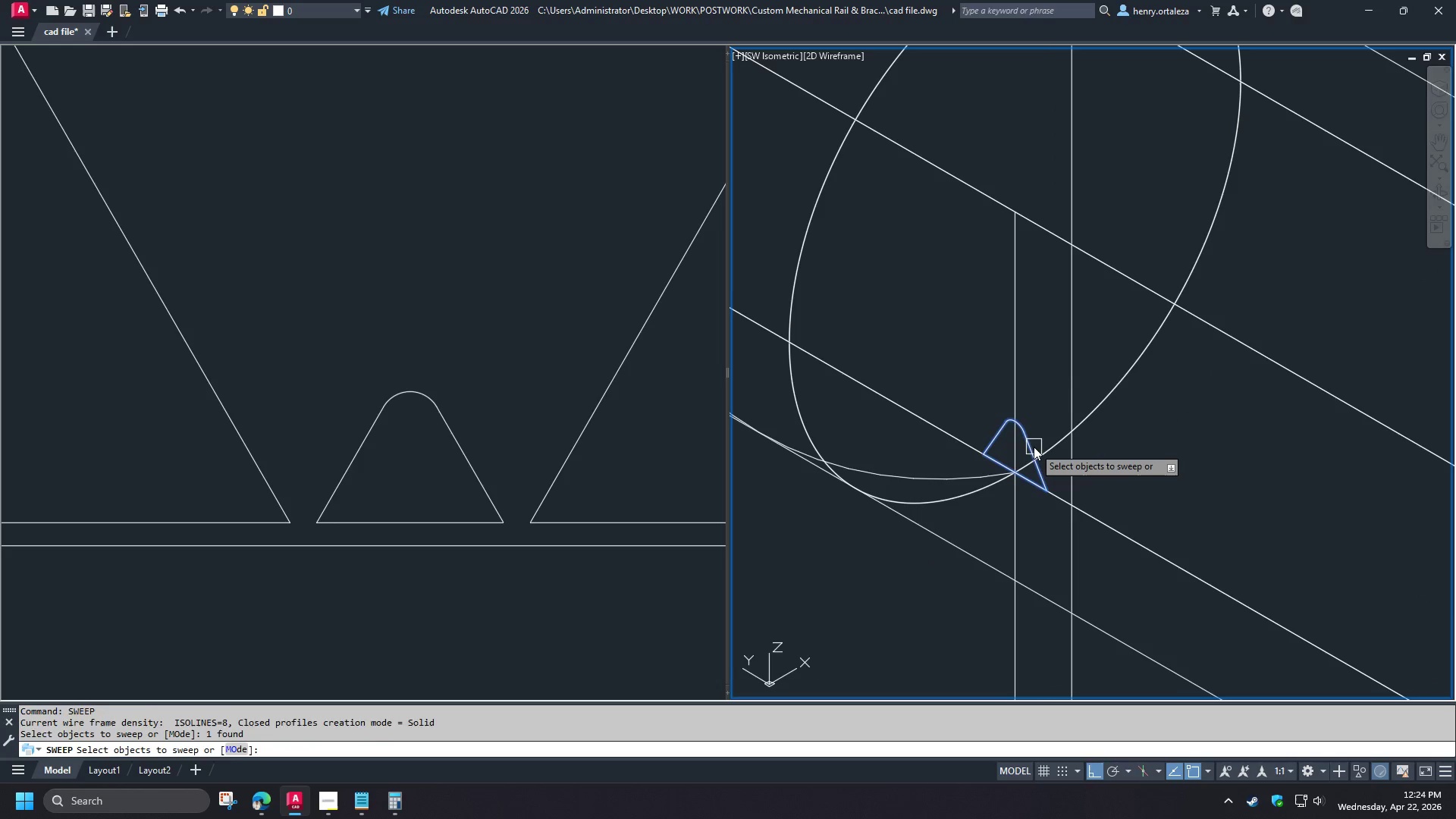 
key(Space)
 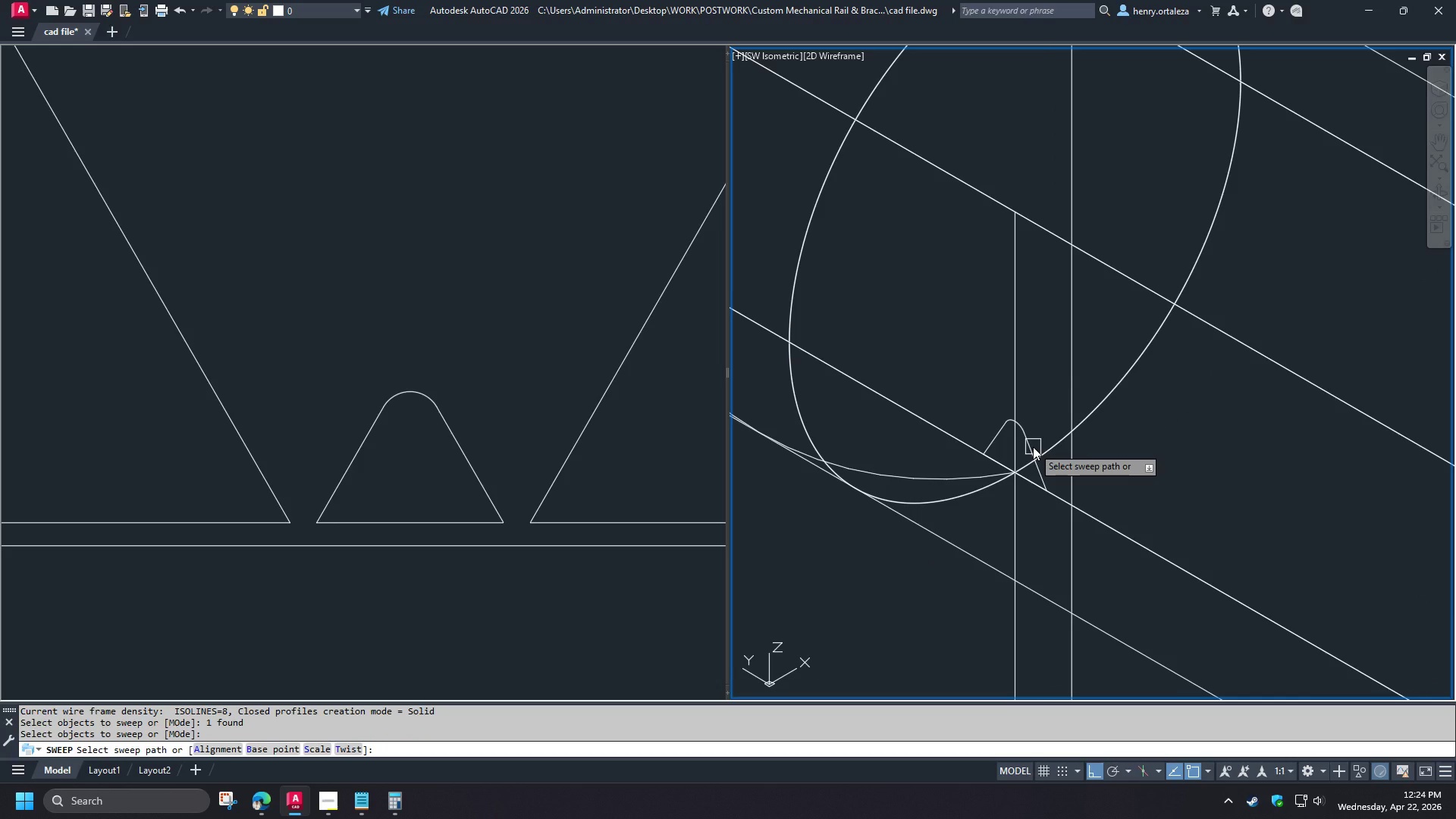 
key(A)
 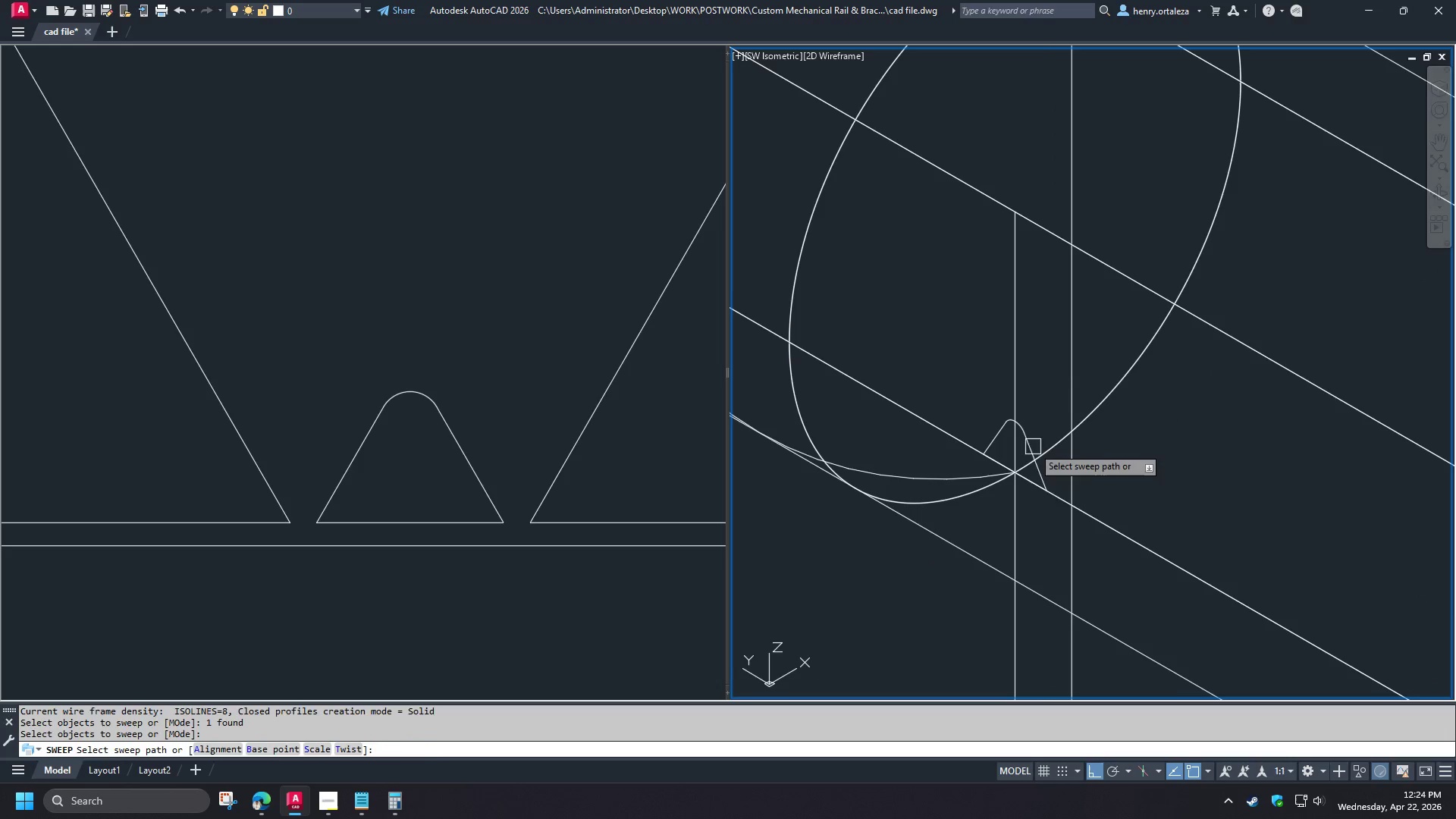 
key(Space)
 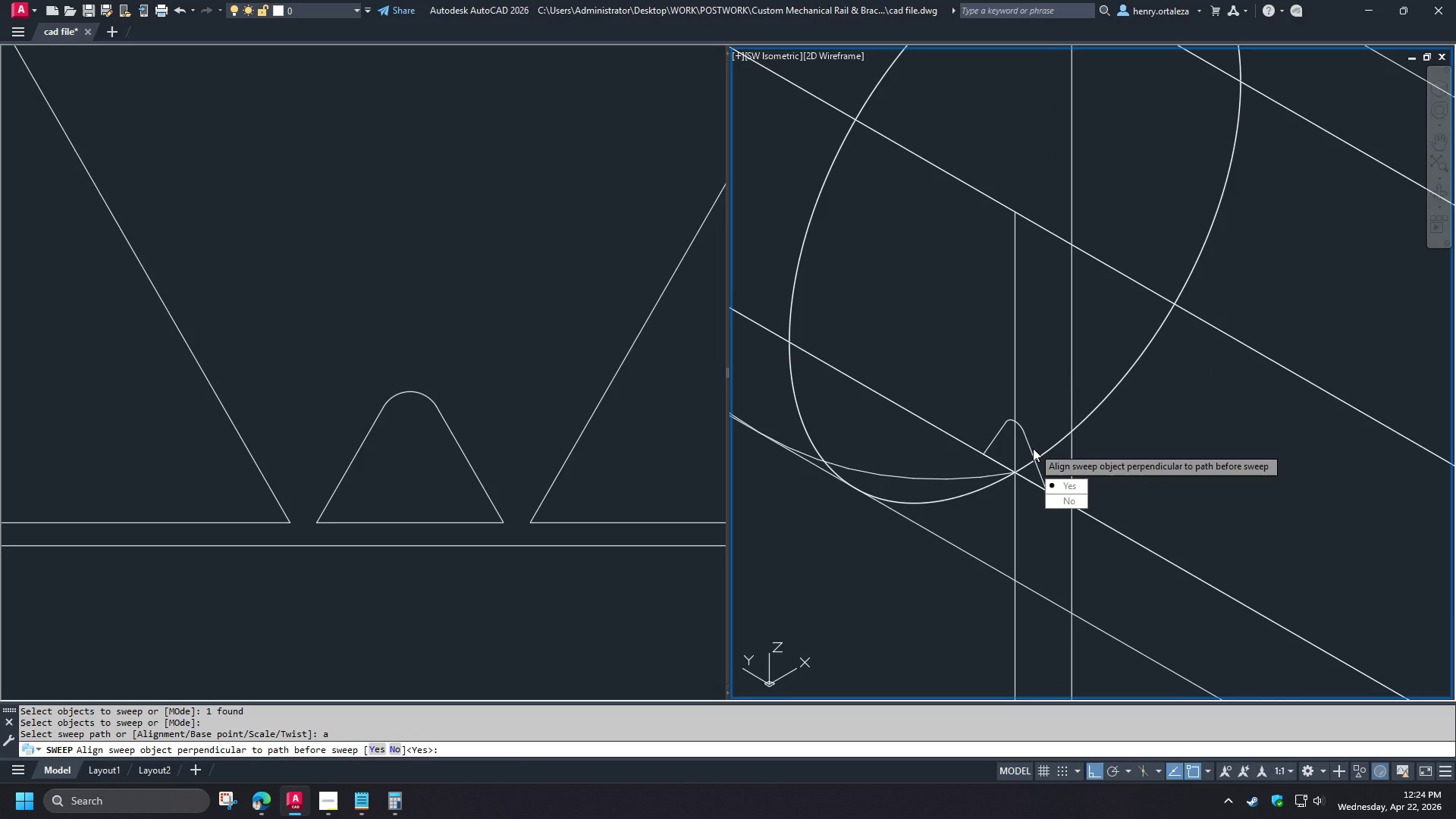 
scroll: coordinate [1079, 477], scroll_direction: down, amount: 2.0
 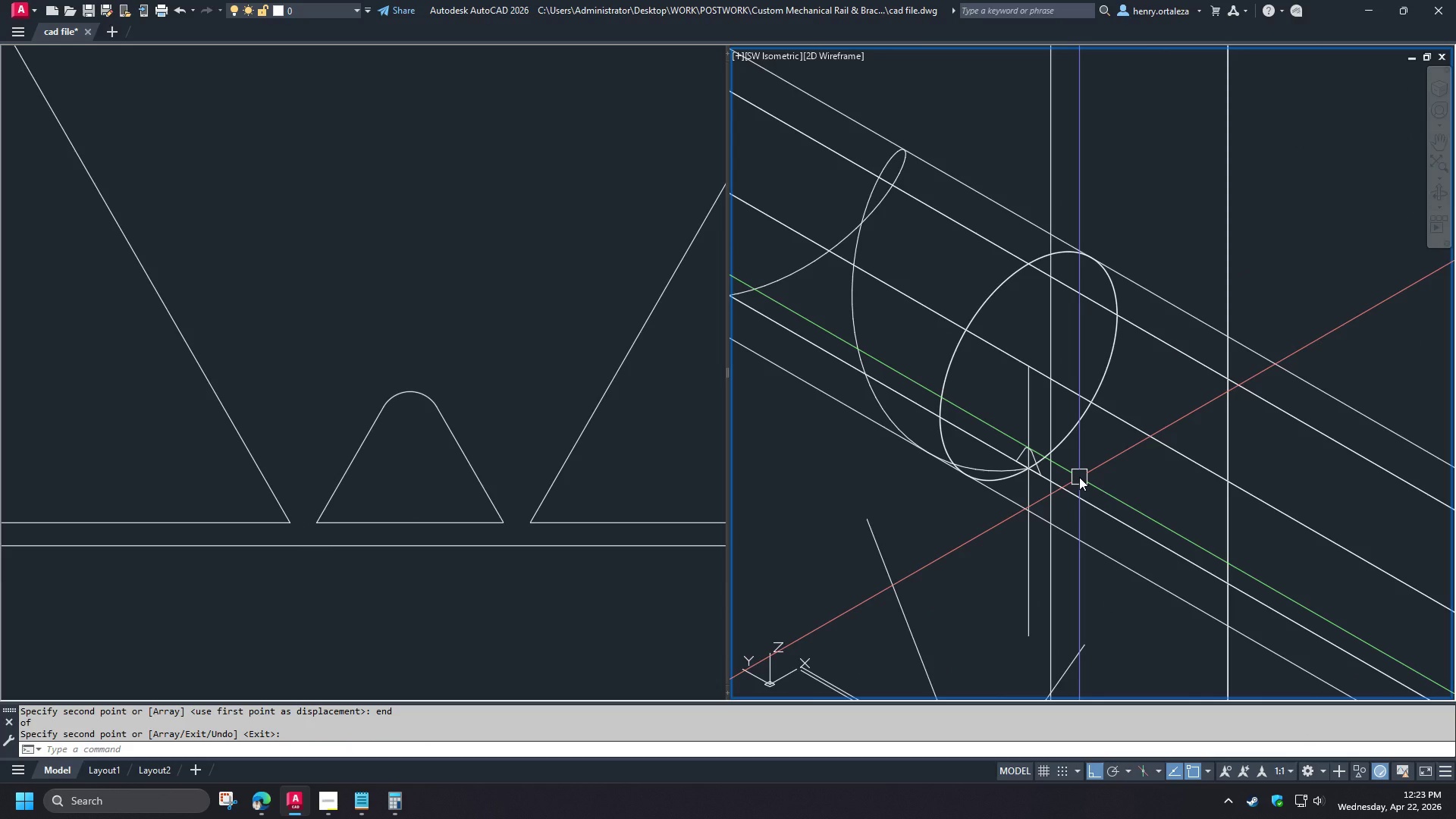 
key(N)
 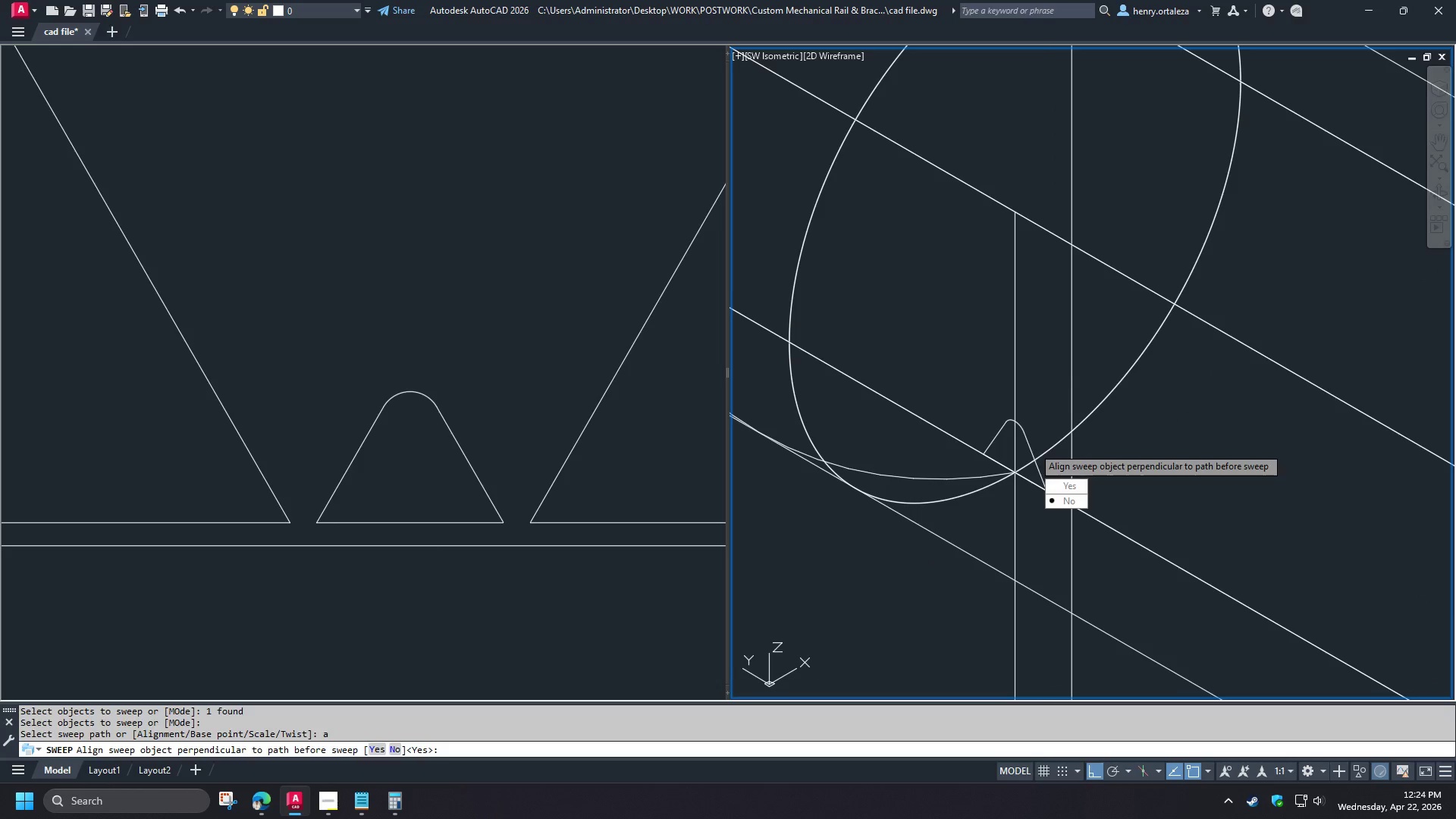 
key(Space)
 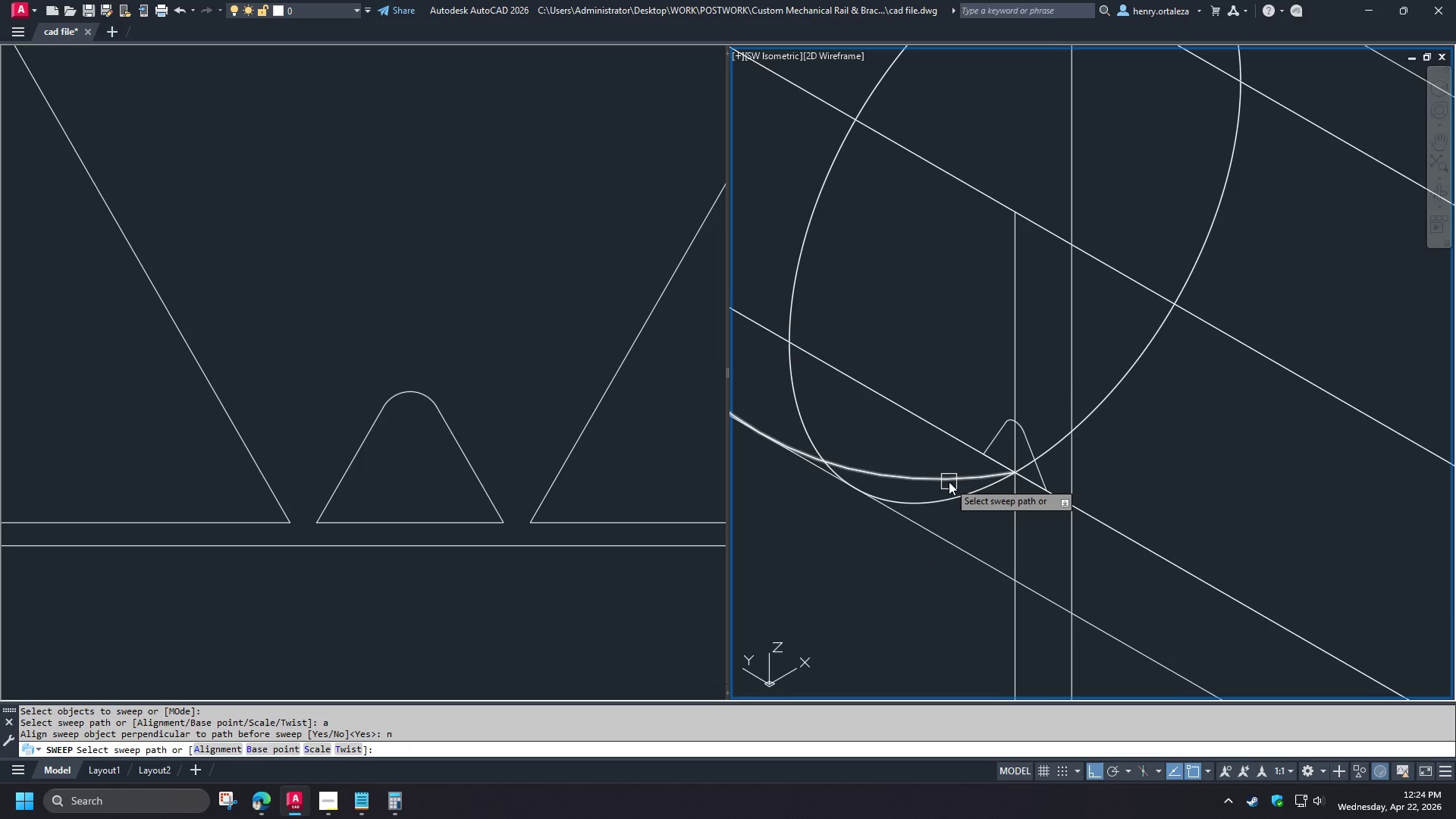 
scroll: coordinate [1034, 466], scroll_direction: up, amount: 2.0
 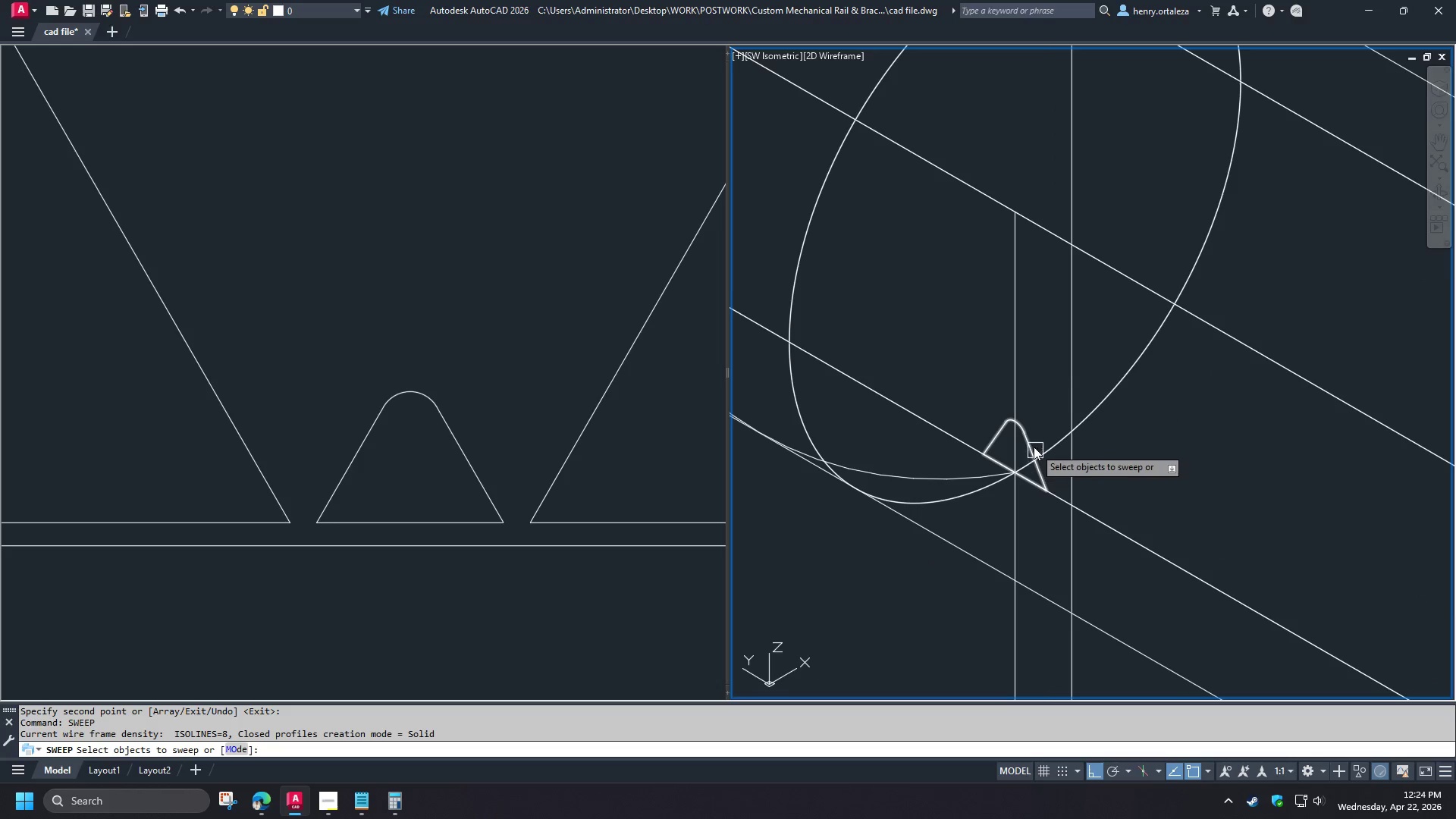 
left_click([949, 482])
 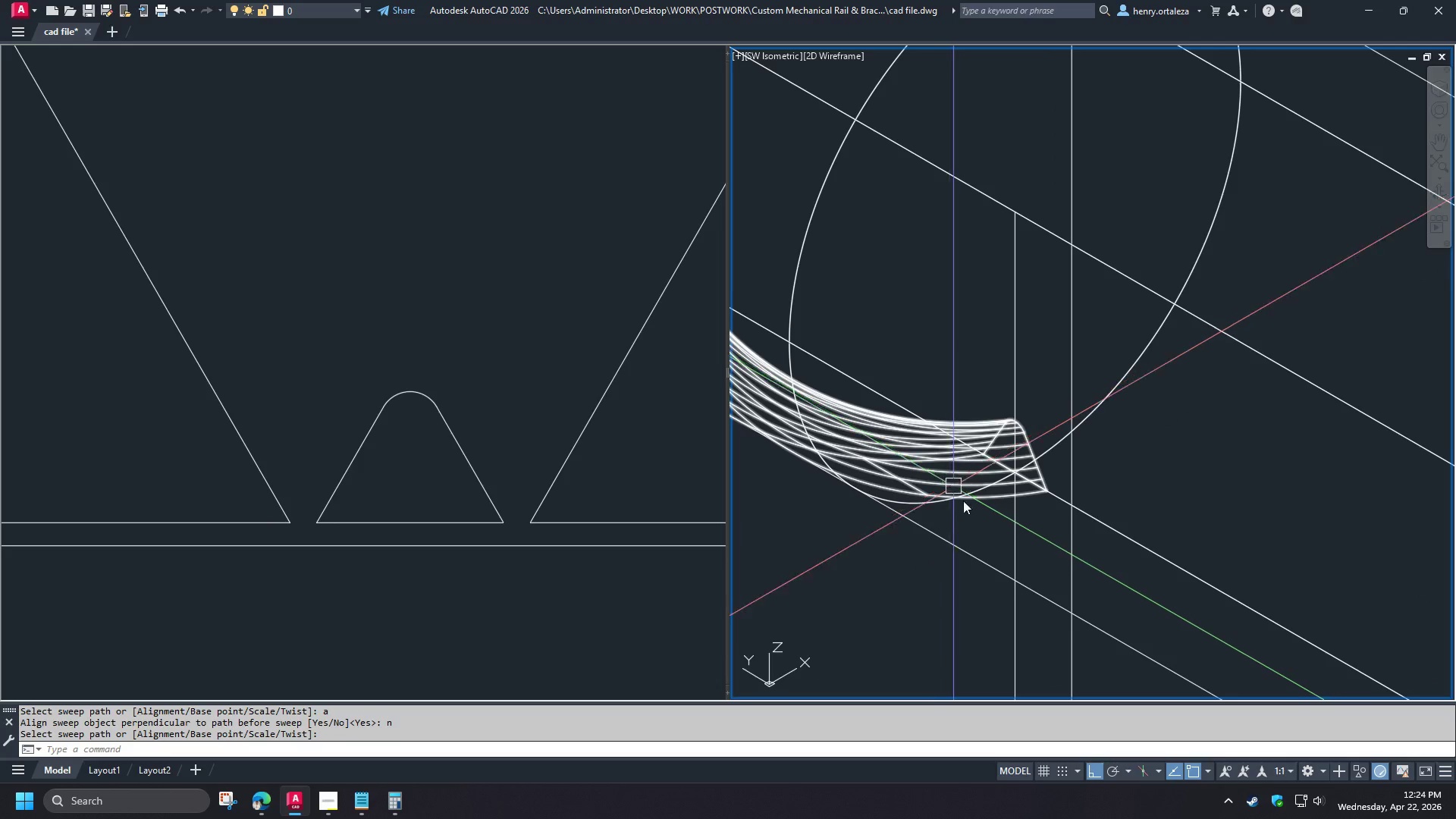 
key(Control+Z)
 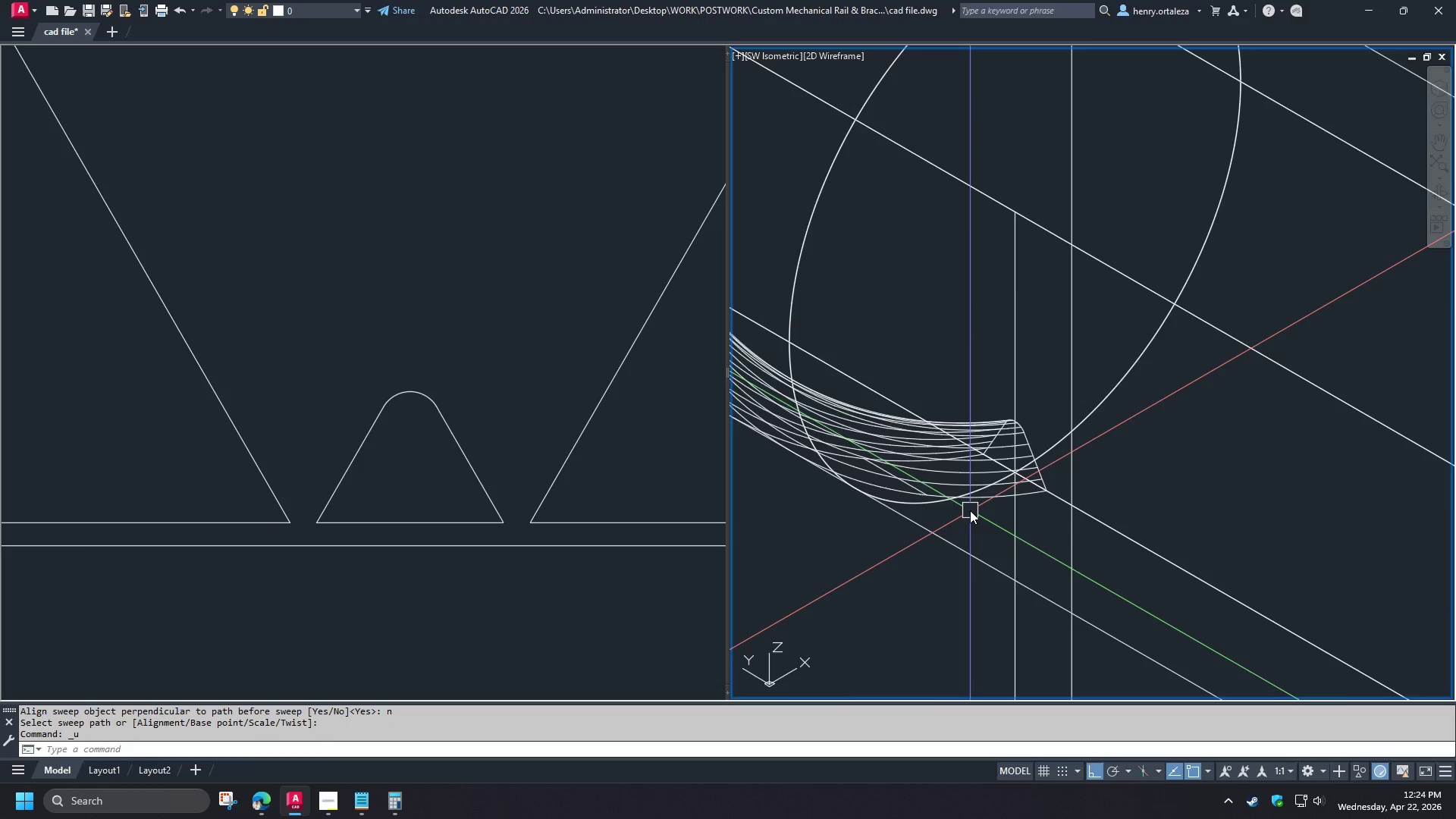 
key(Control+Z)
 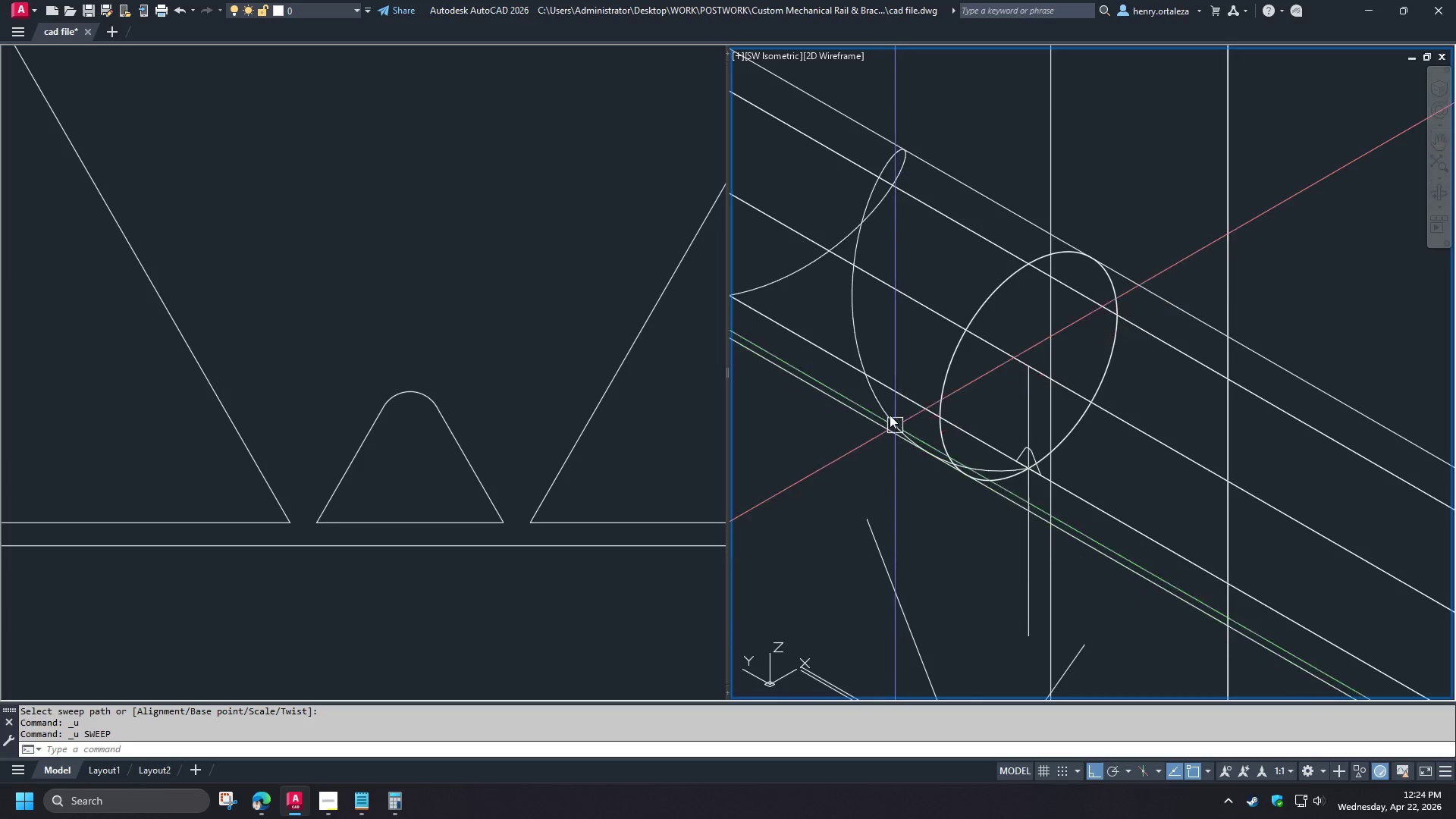 
left_click([890, 413])
 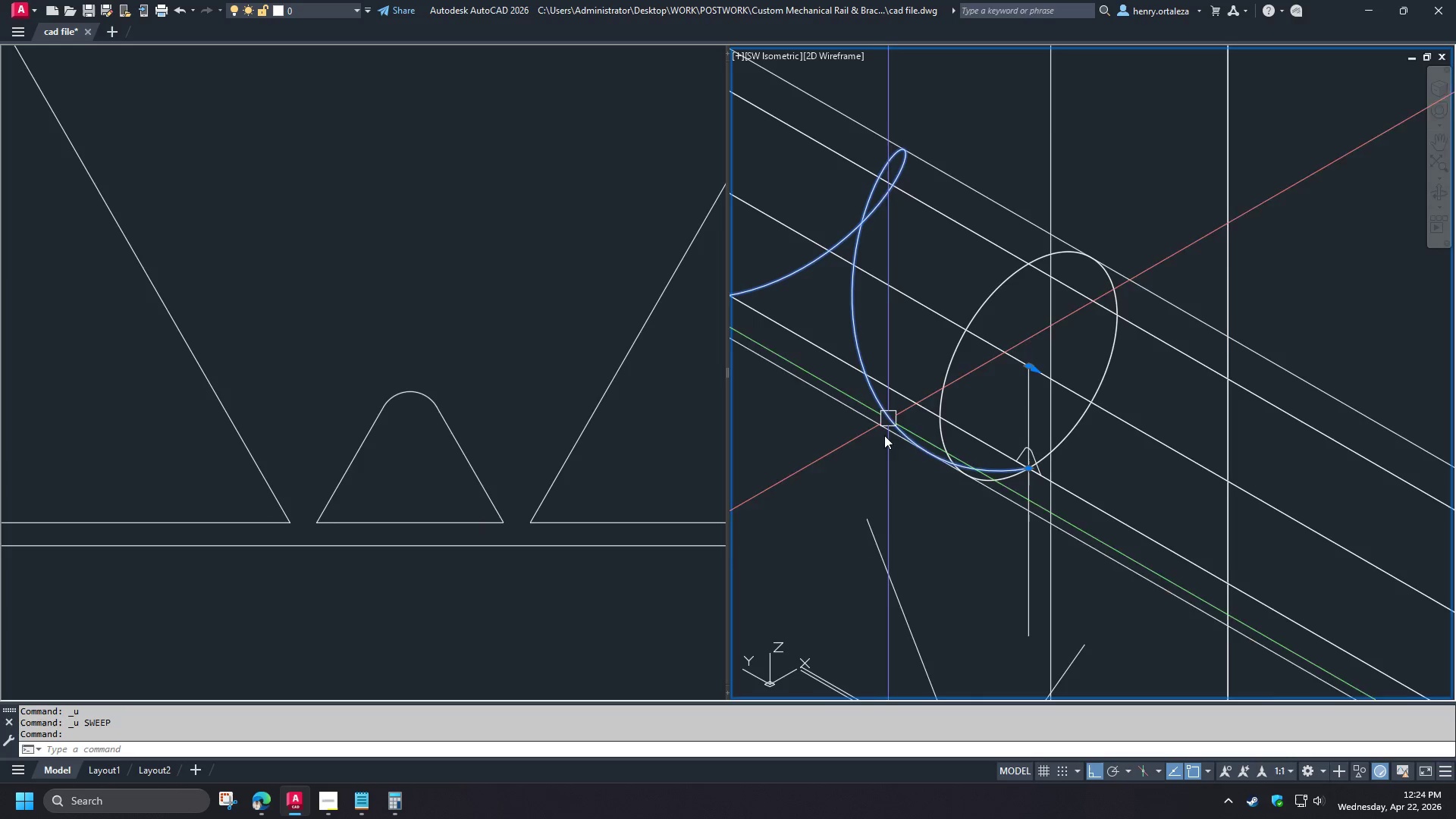 
key(Control+1)
 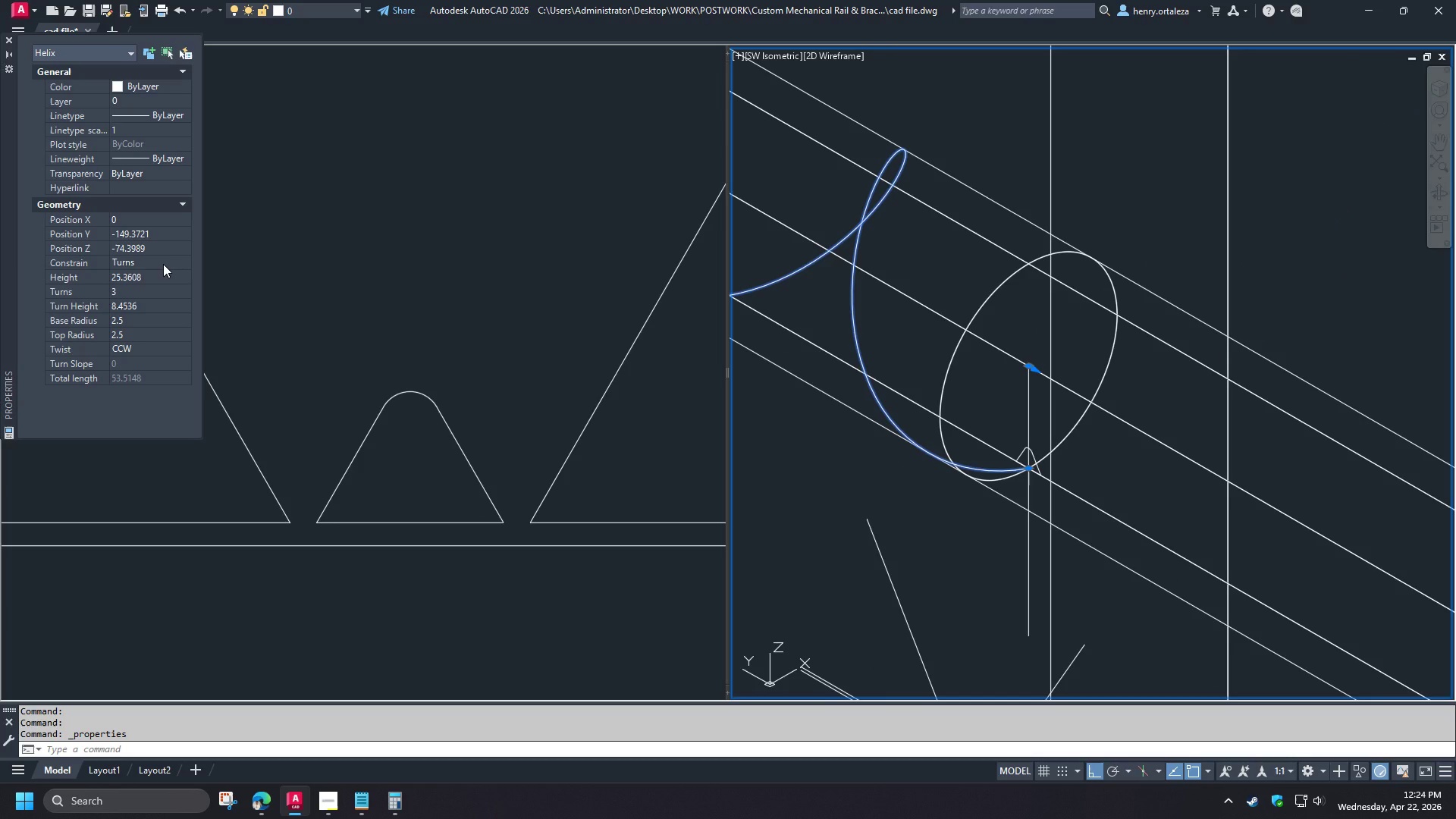 
scroll: coordinate [972, 515], scroll_direction: down, amount: 3.0
 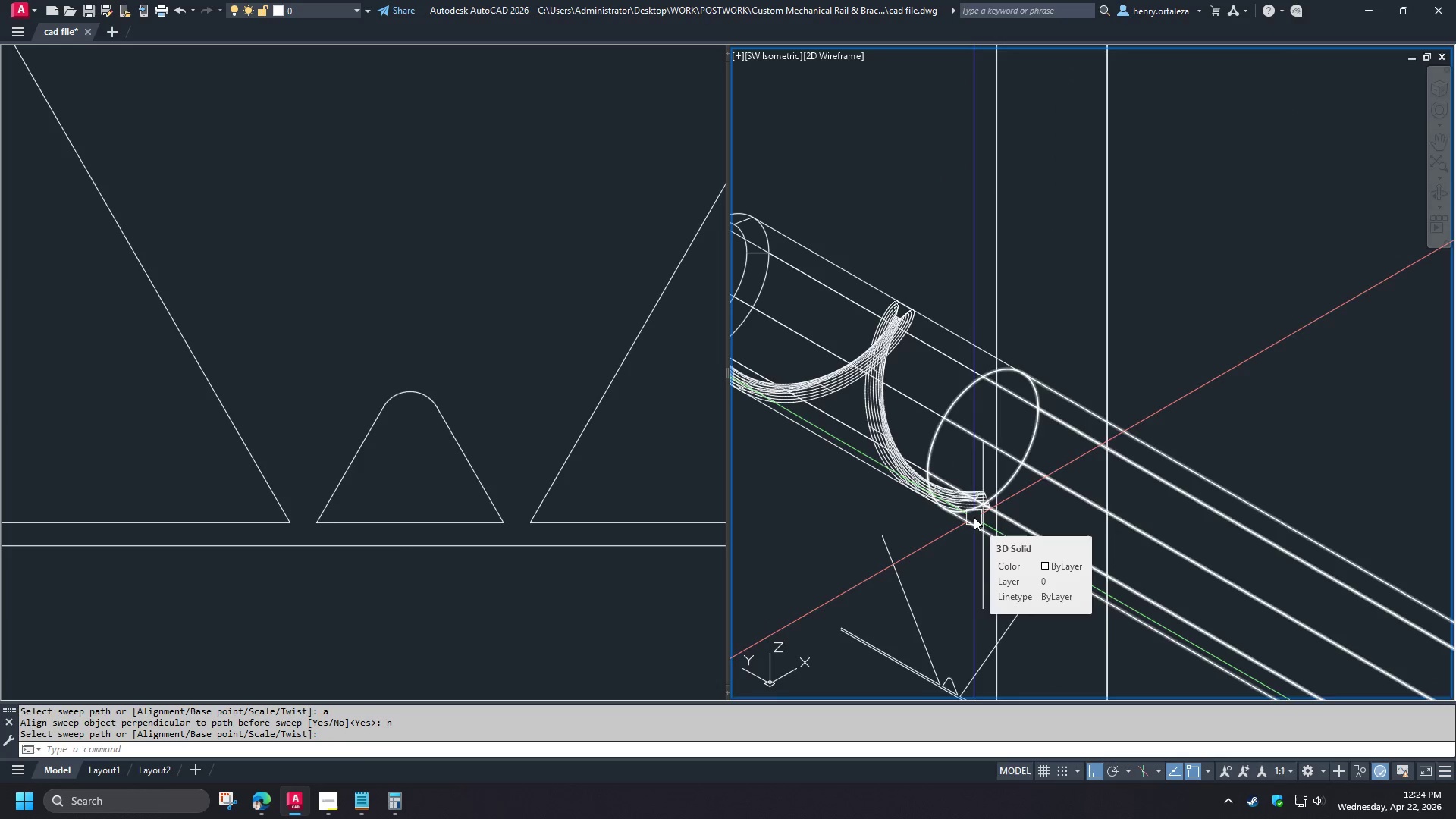 
double_click([163, 264])
 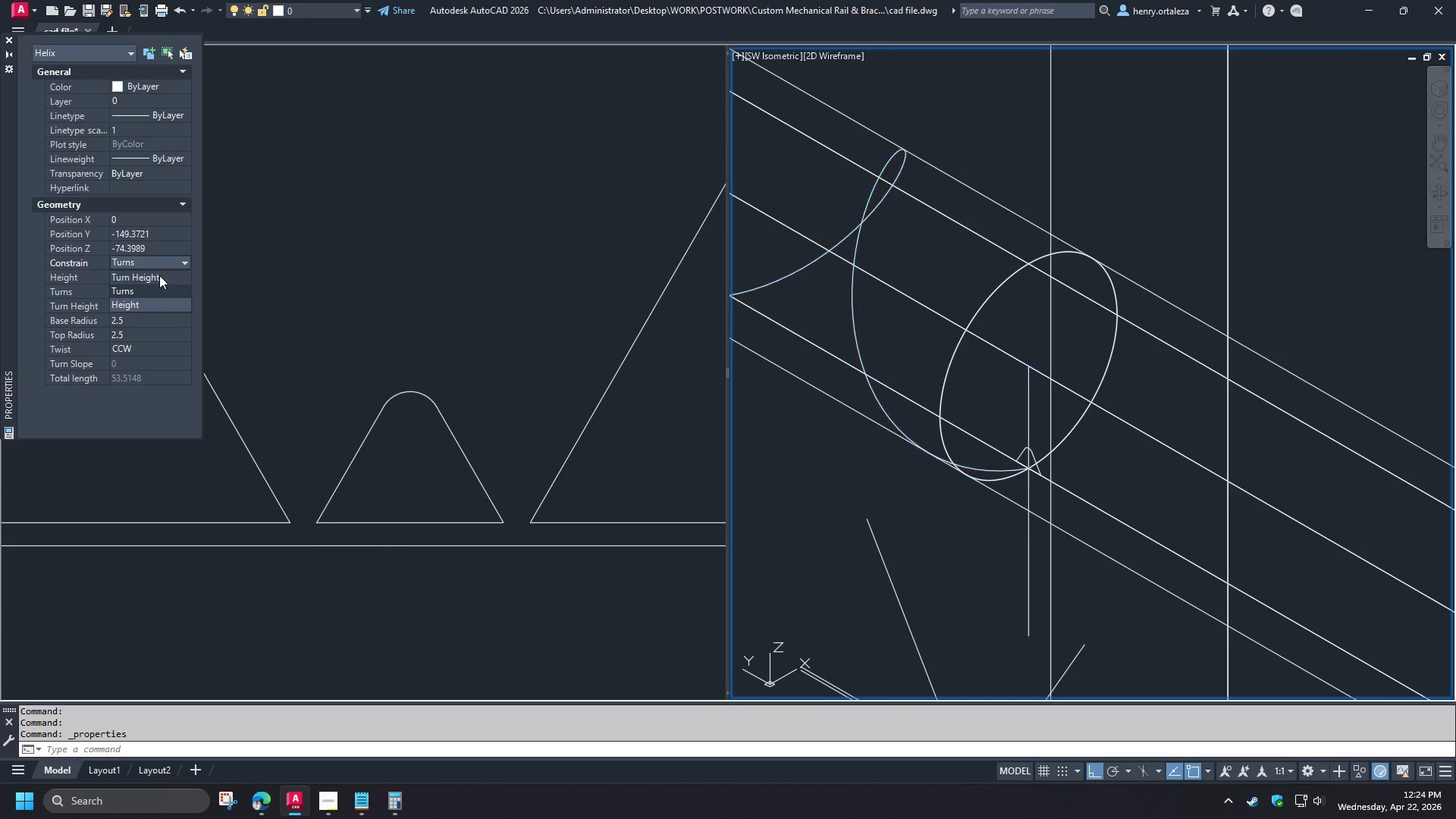 
scroll: coordinate [971, 512], scroll_direction: up, amount: 2.0
 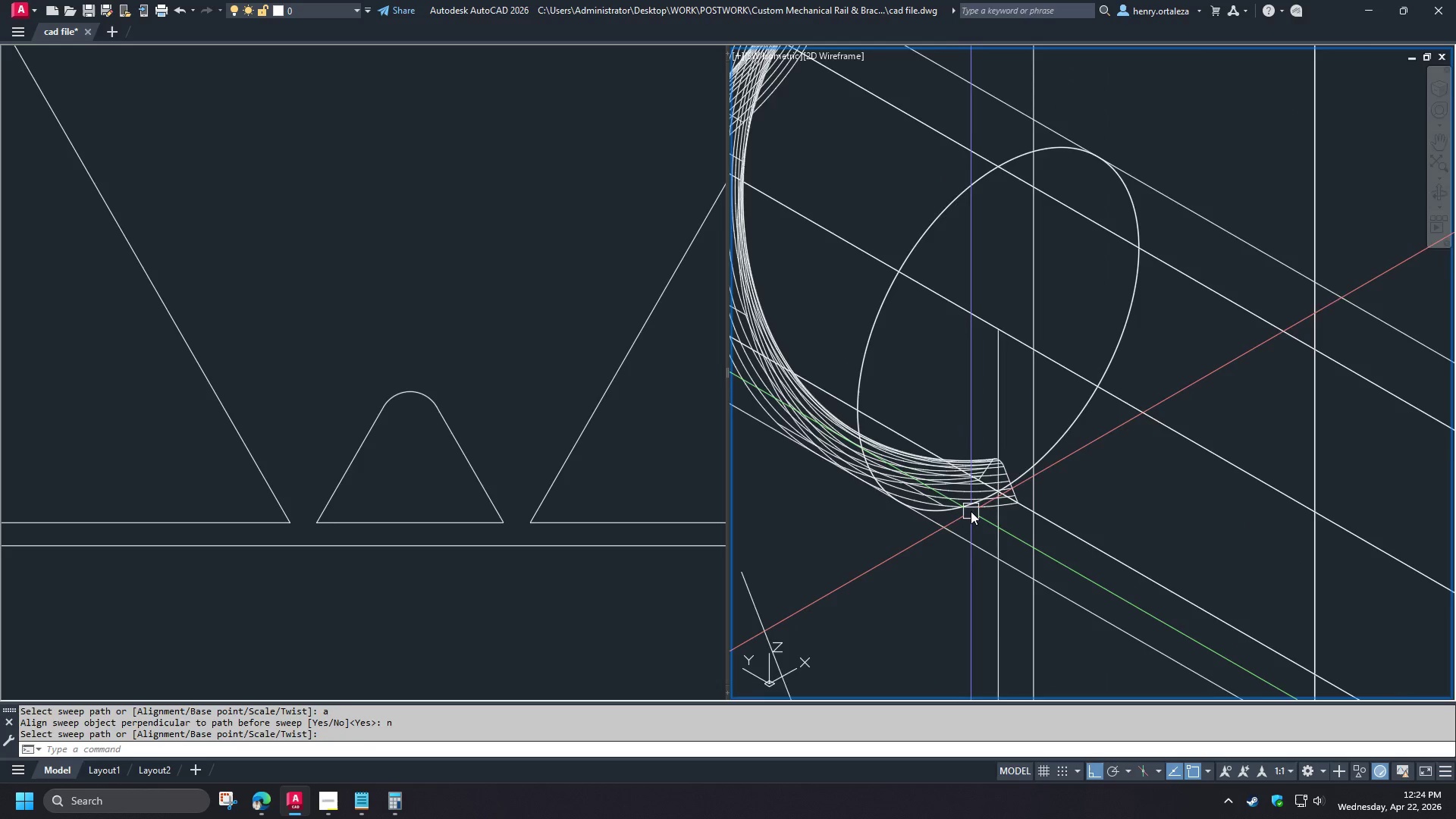 
left_click([159, 276])
 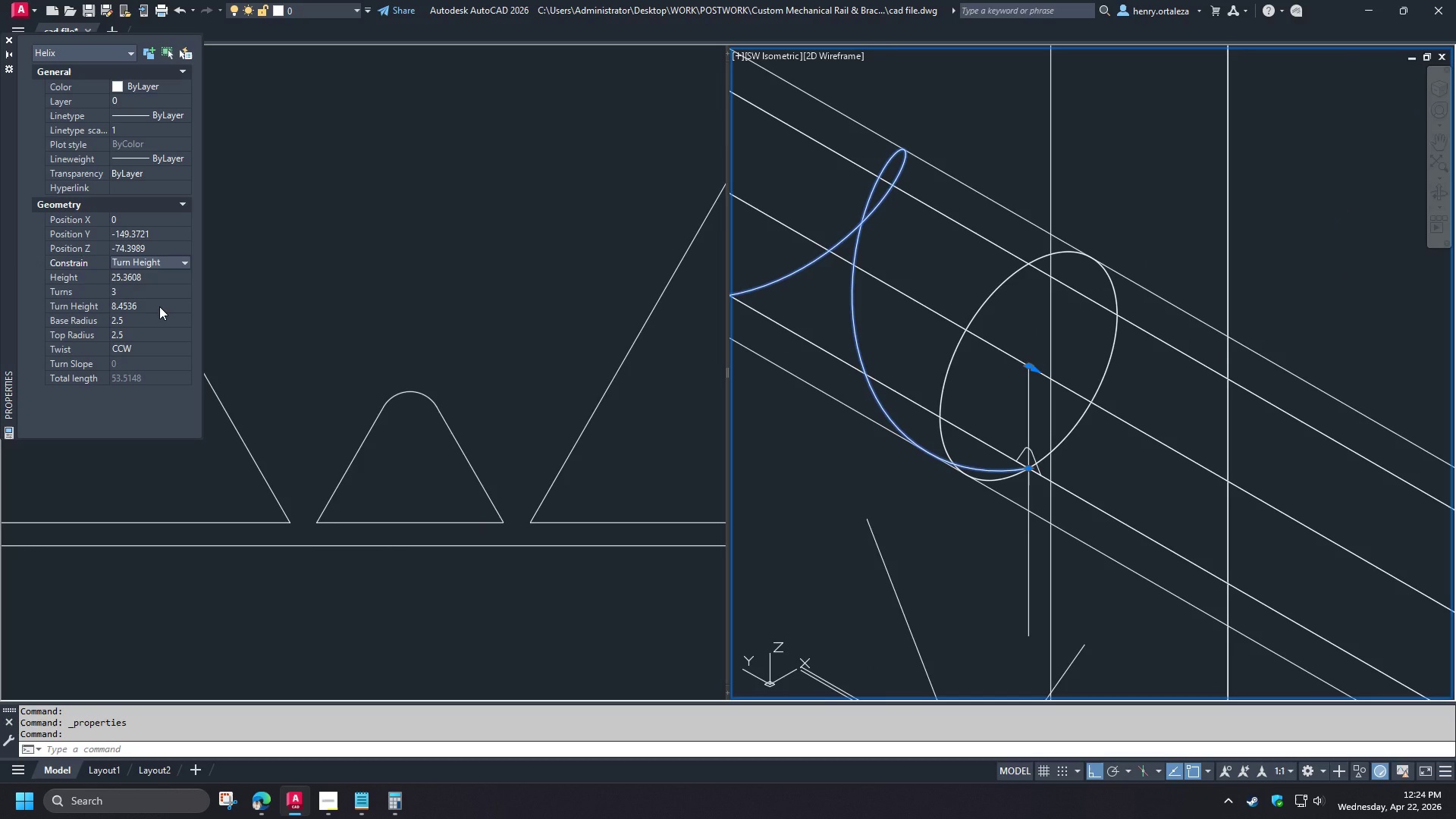 
left_click([159, 306])
 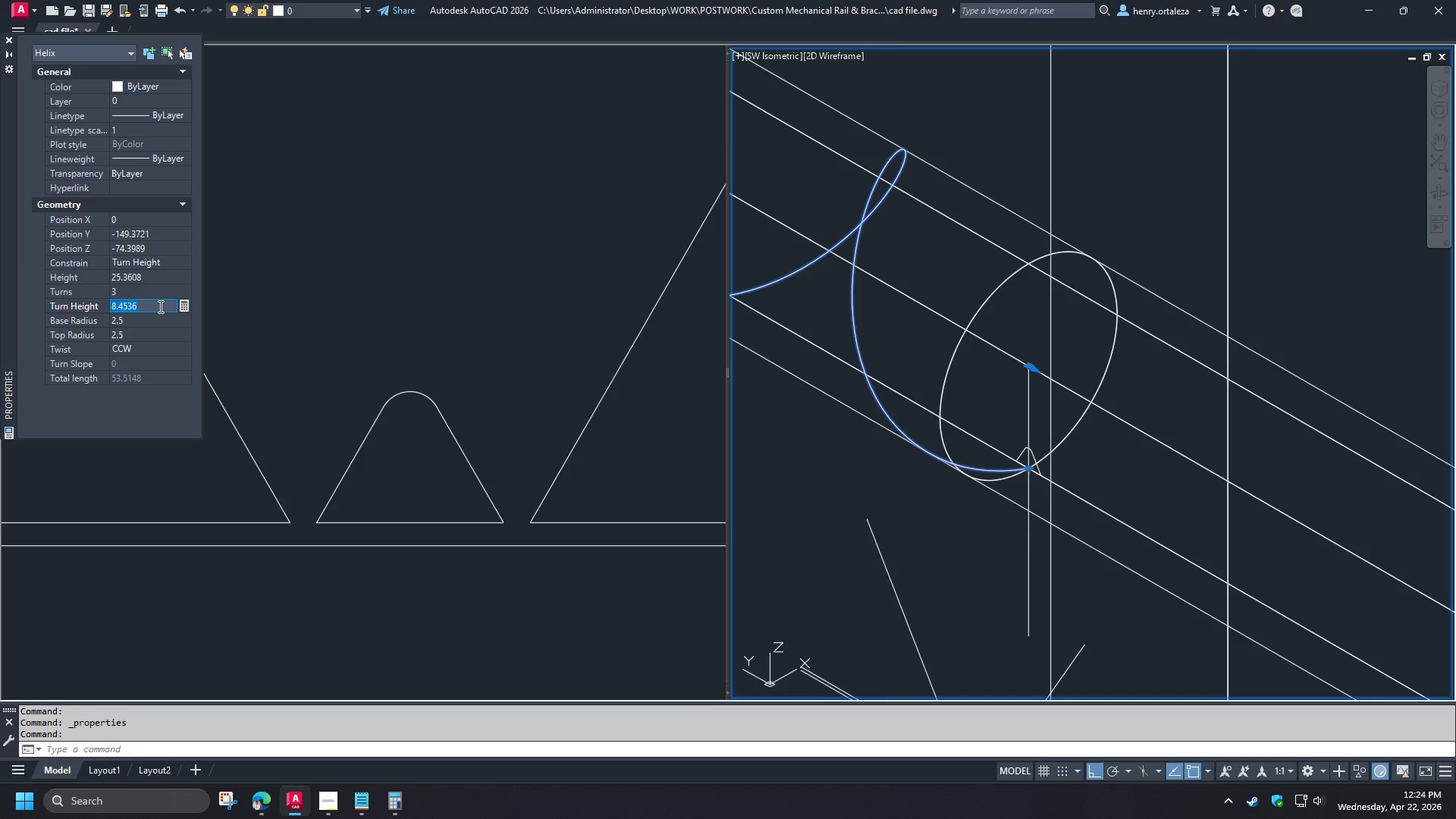 
type(.8)
key(NumpadEnter)
key(Escape)
type(swe )
 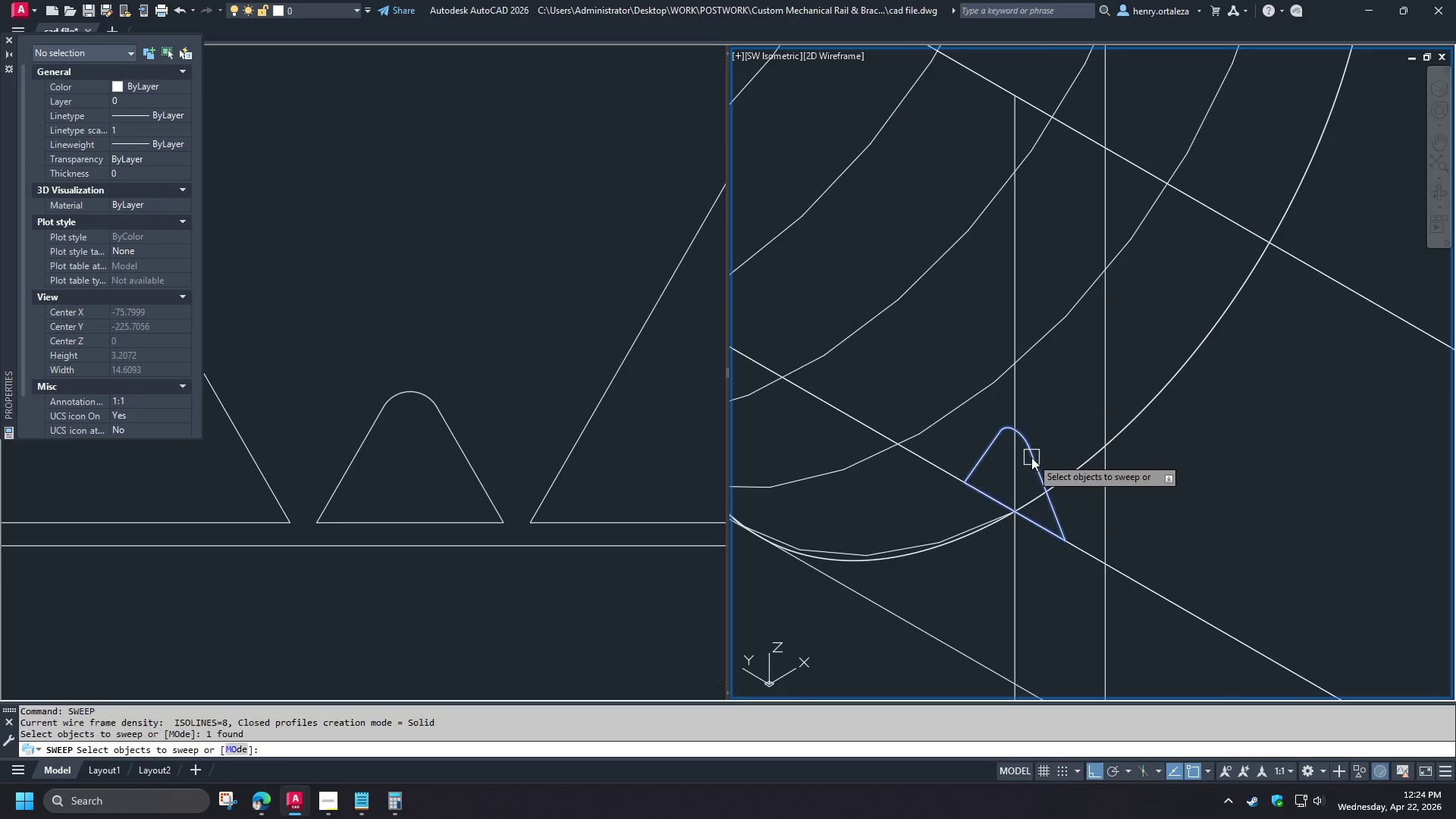 
left_click([1031, 457])
 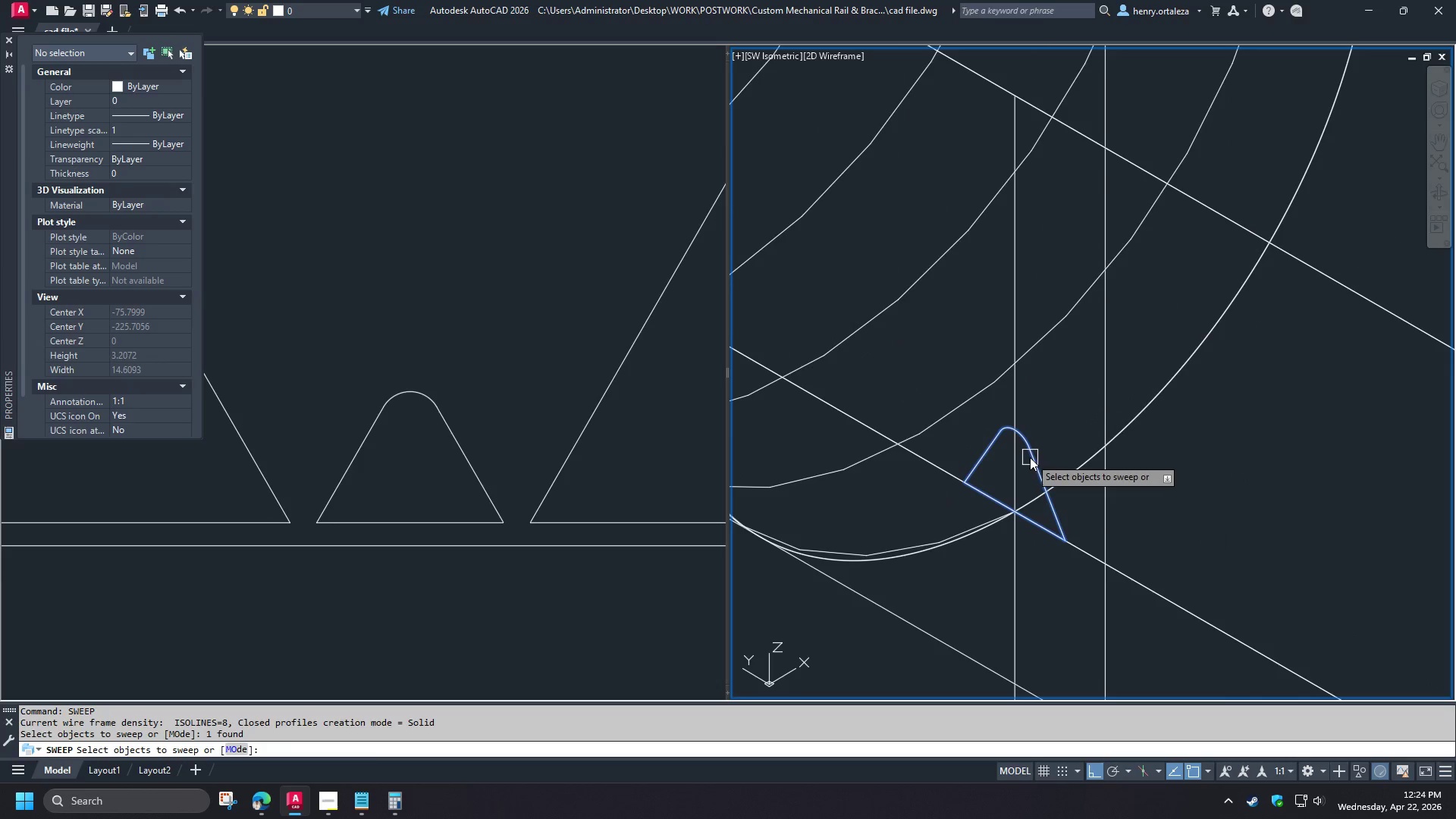 
key(Space)
 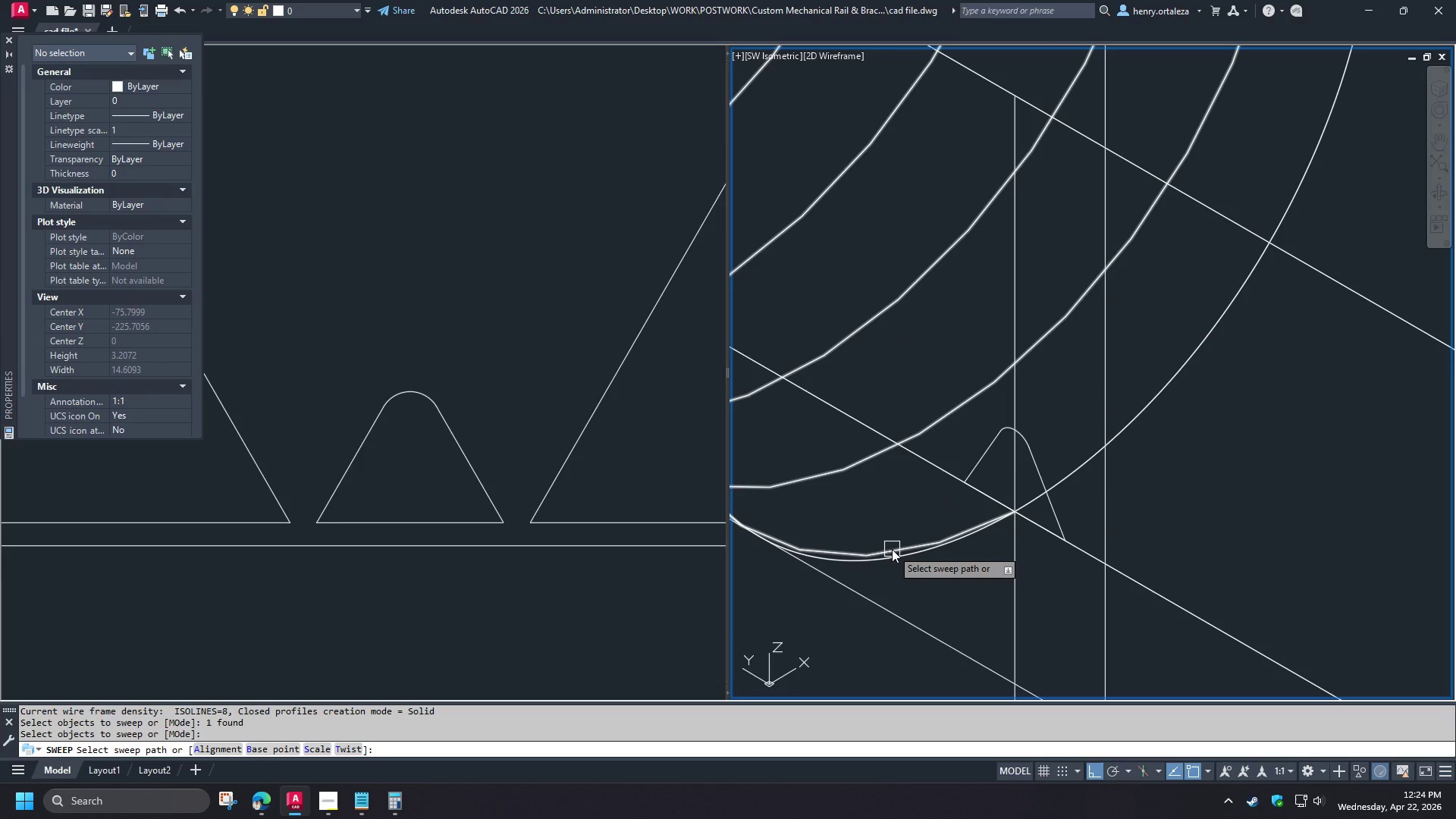 
key(A)
 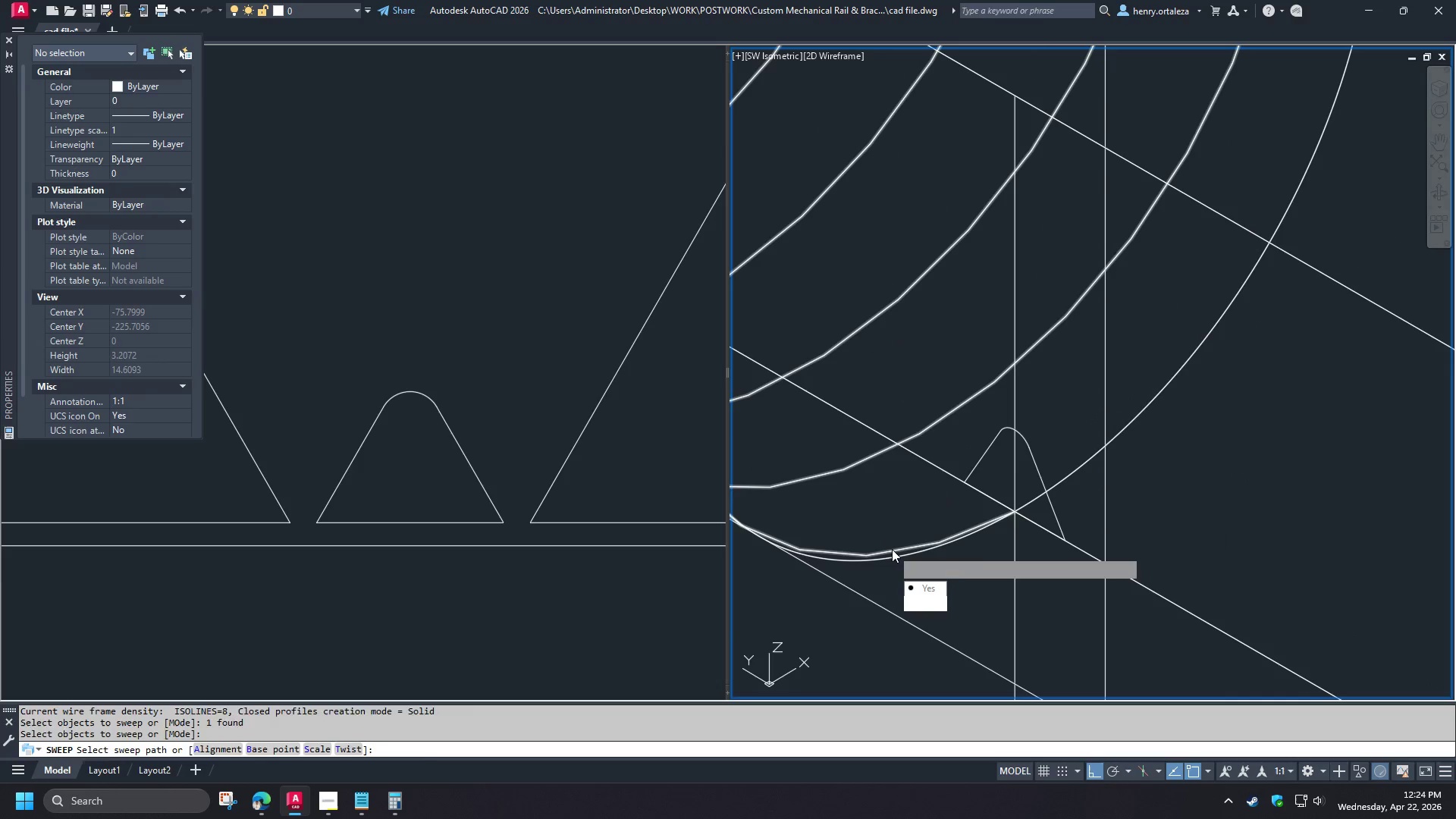 
key(Space)
 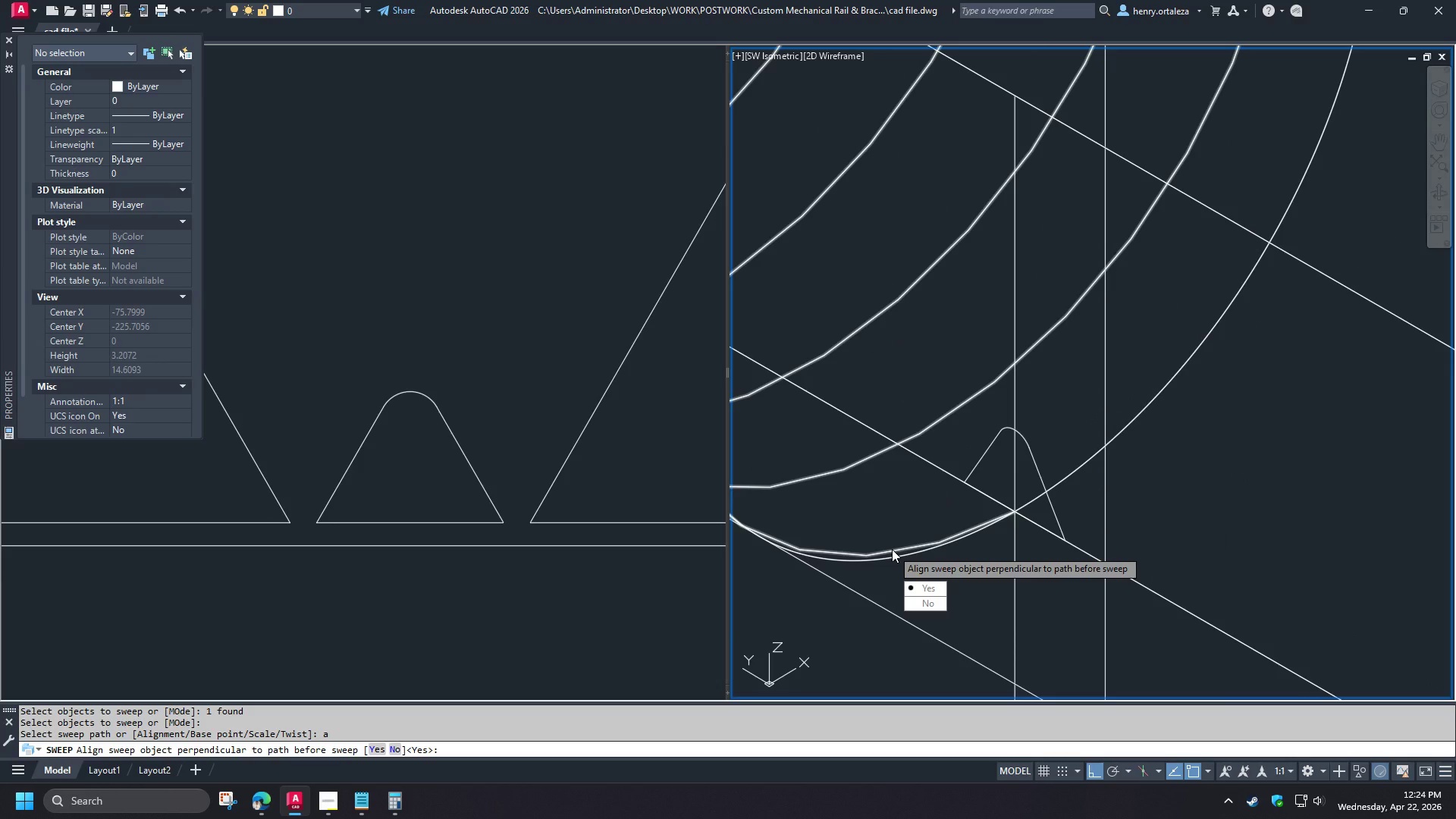 
key(N)
 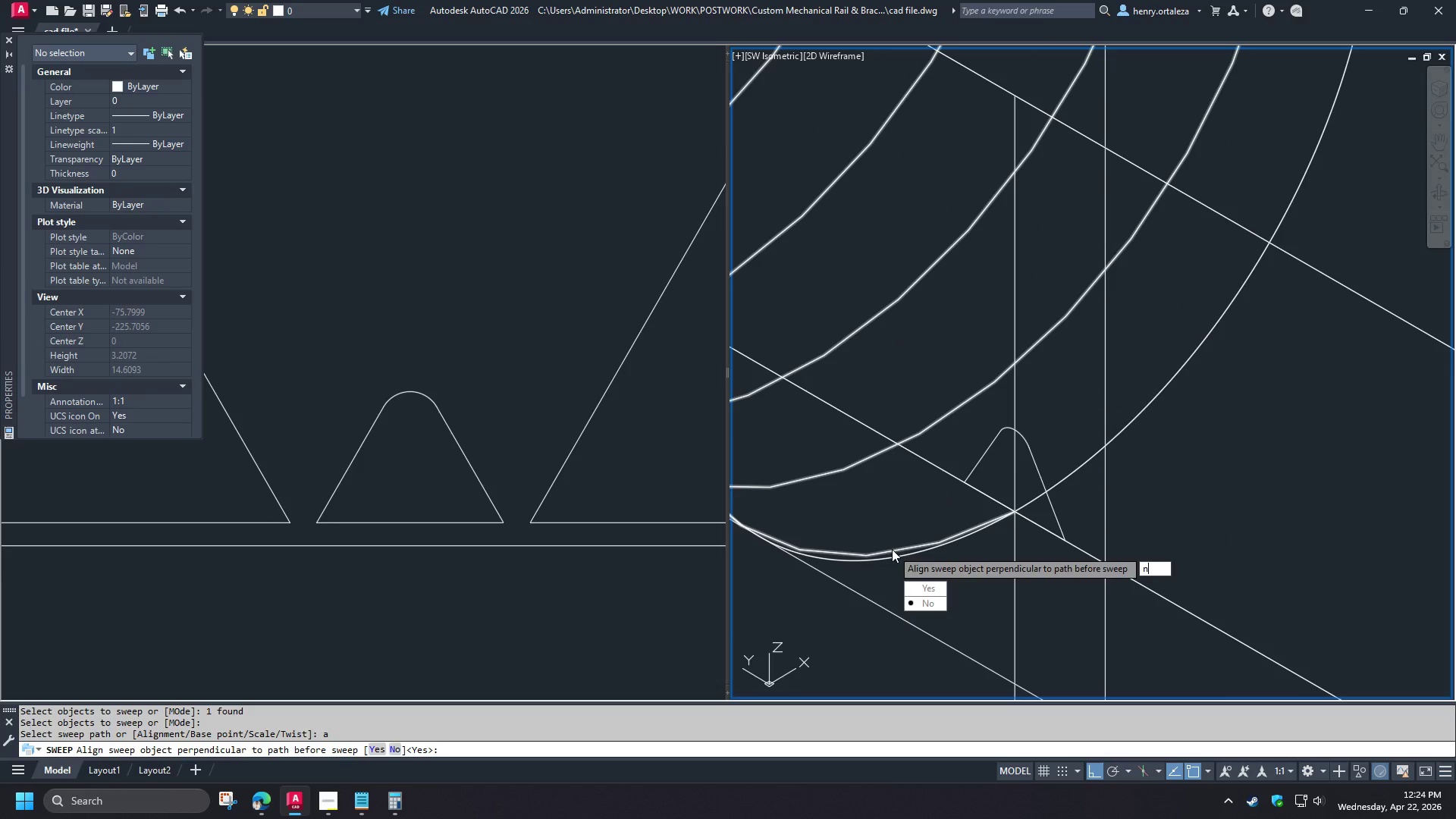 
scroll: coordinate [1034, 453], scroll_direction: up, amount: 3.0
 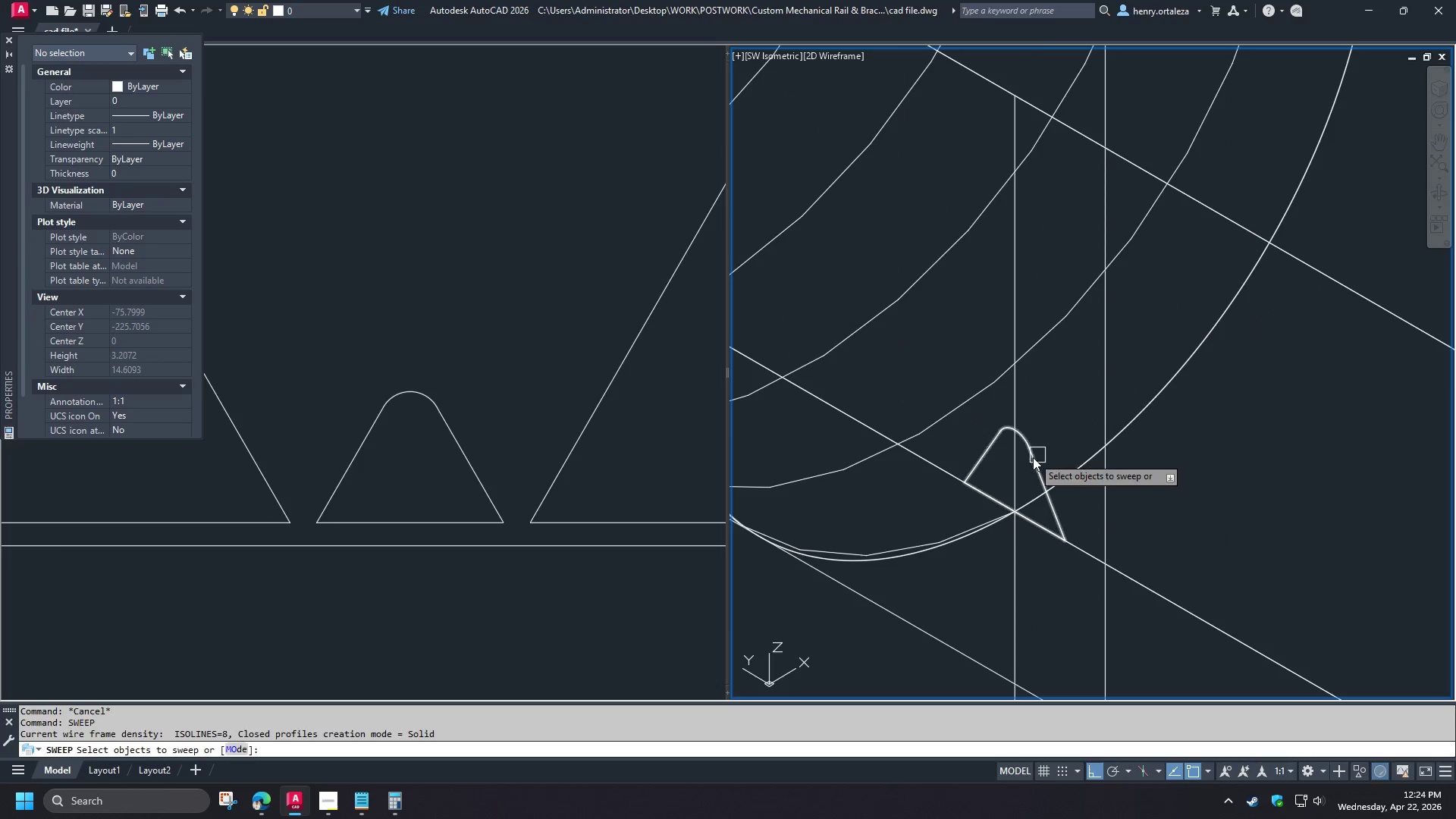 
key(Space)
 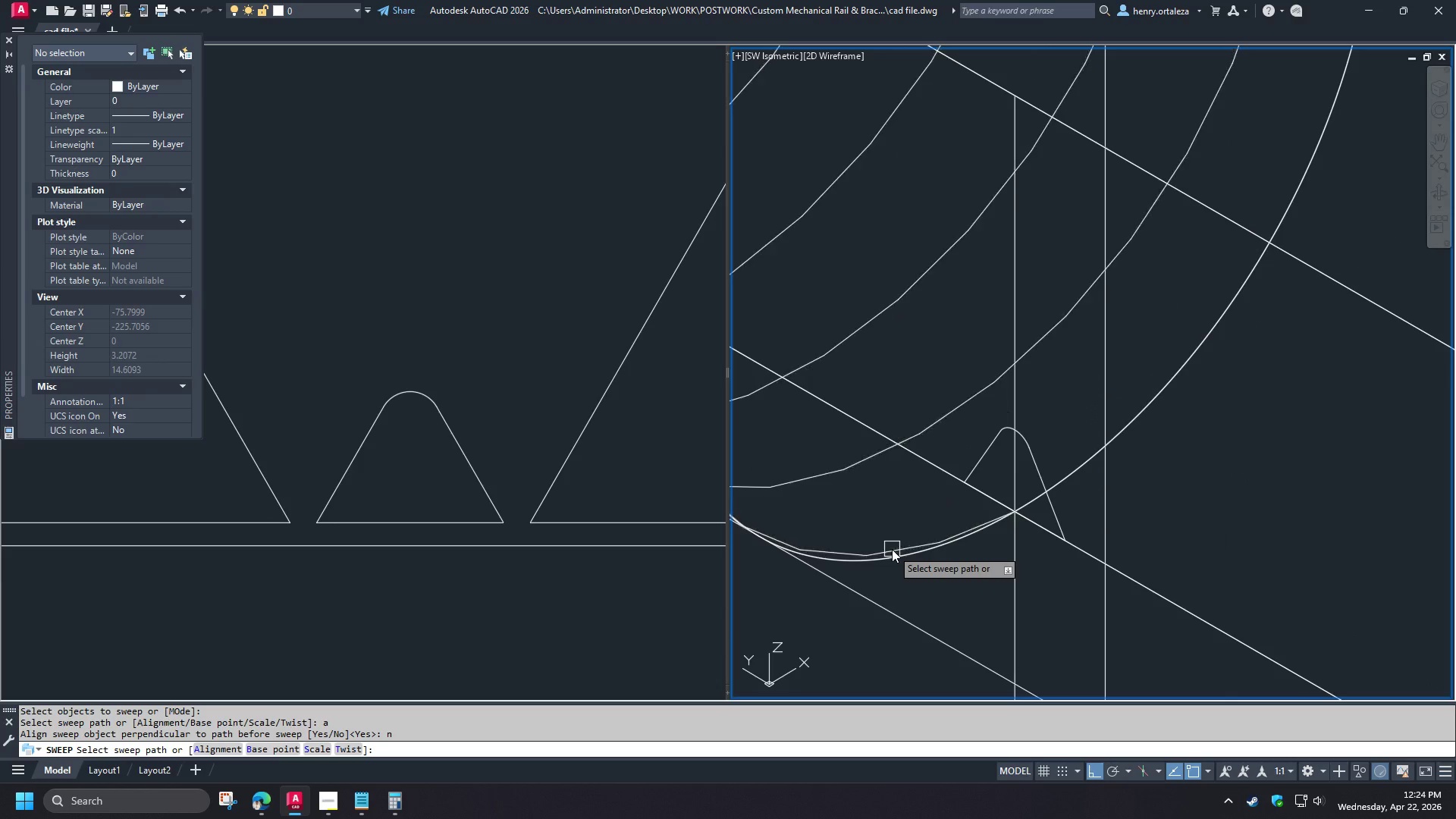 
left_click([892, 549])
 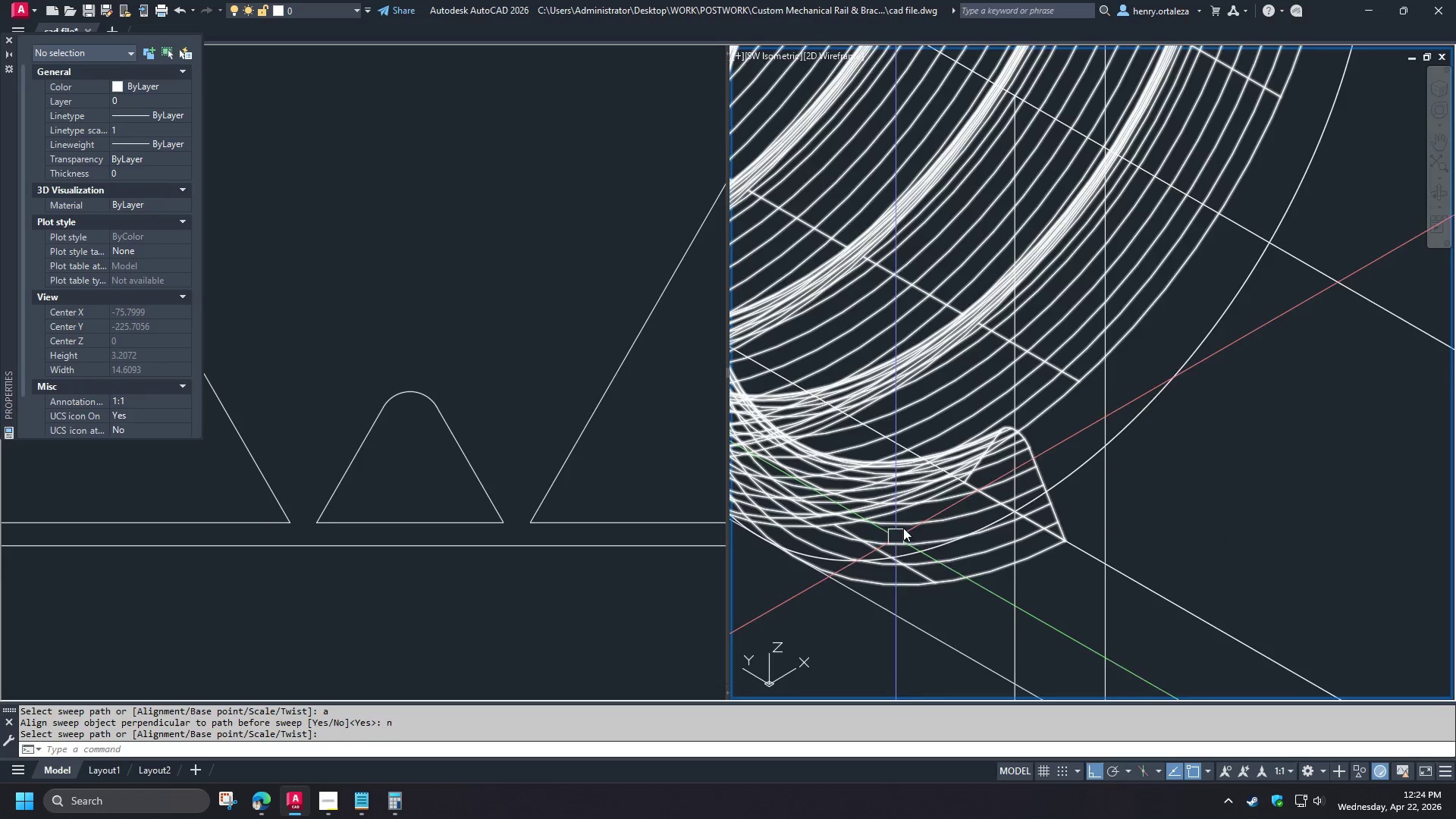 
left_click([927, 525])
 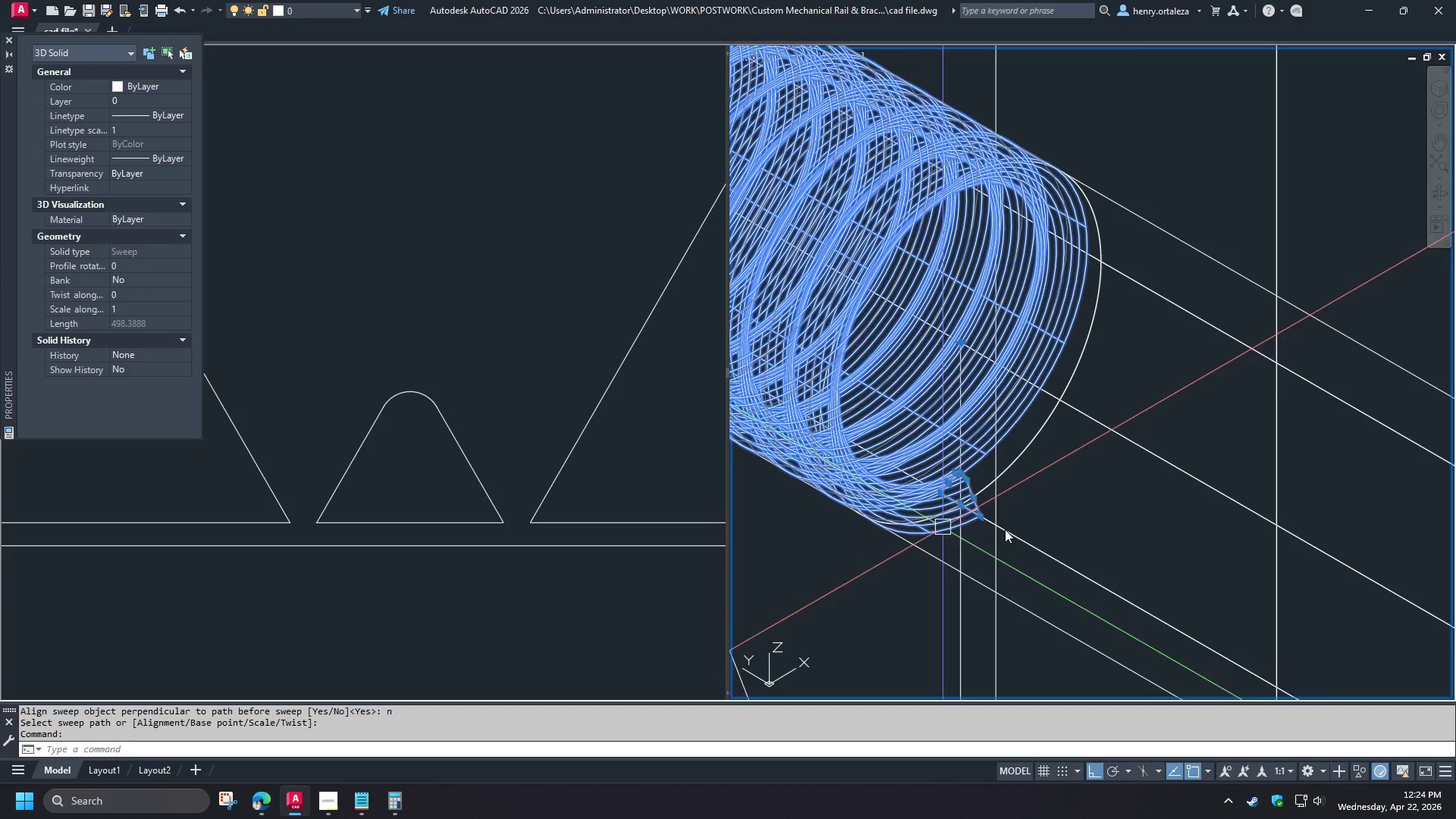 
key(M)
 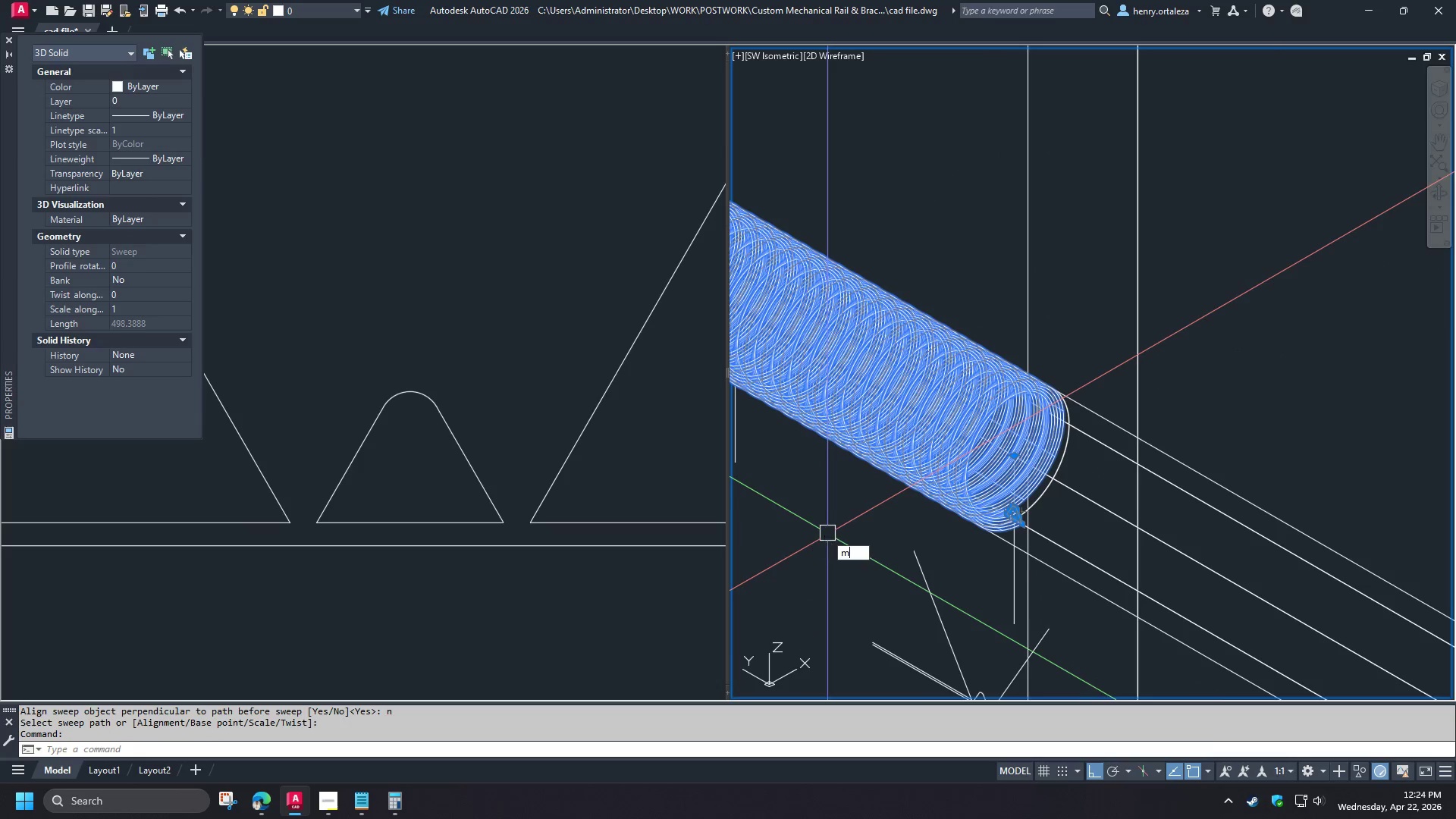 
key(Space)
 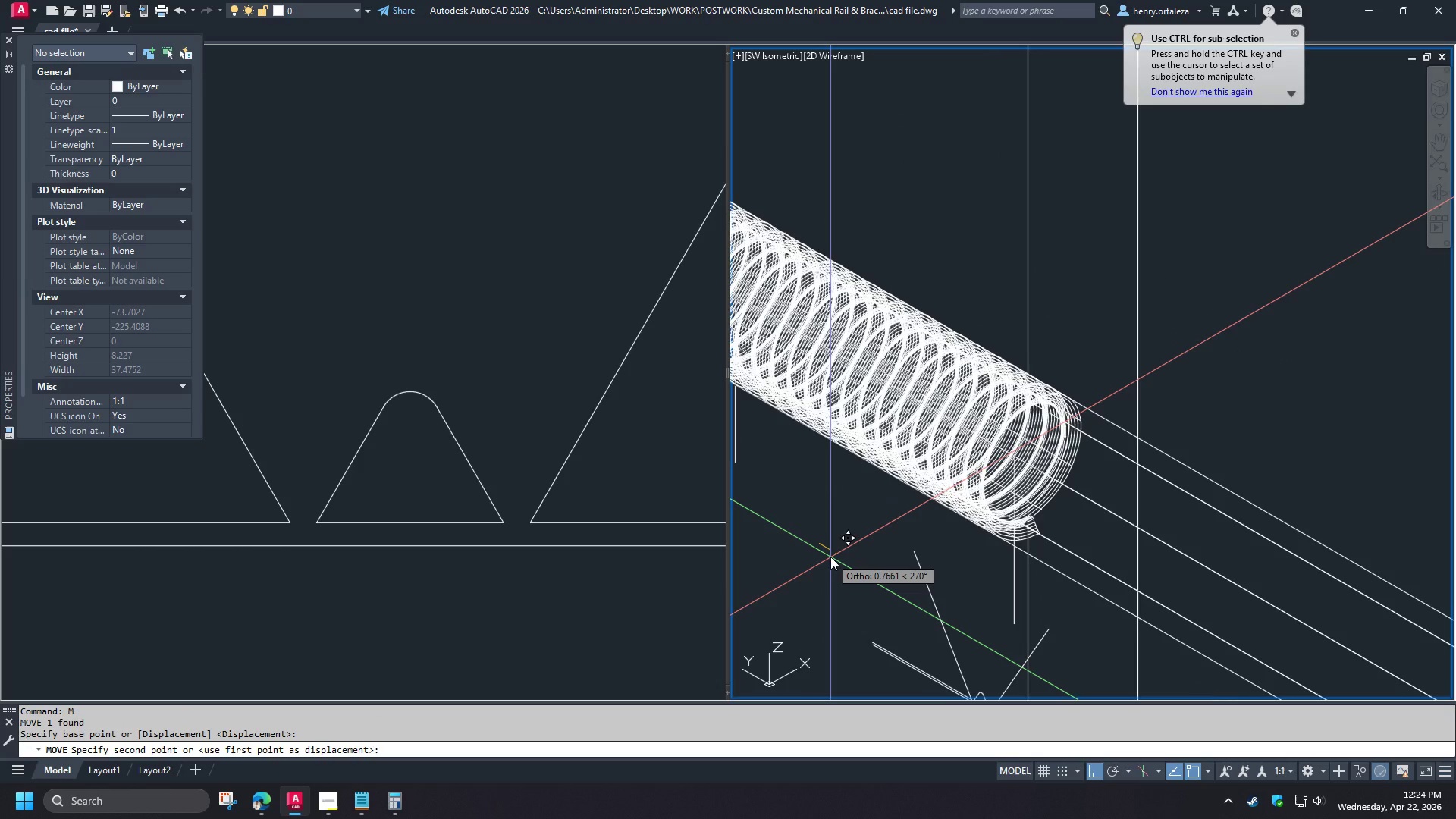 
scroll: coordinate [931, 514], scroll_direction: down, amount: 4.0
 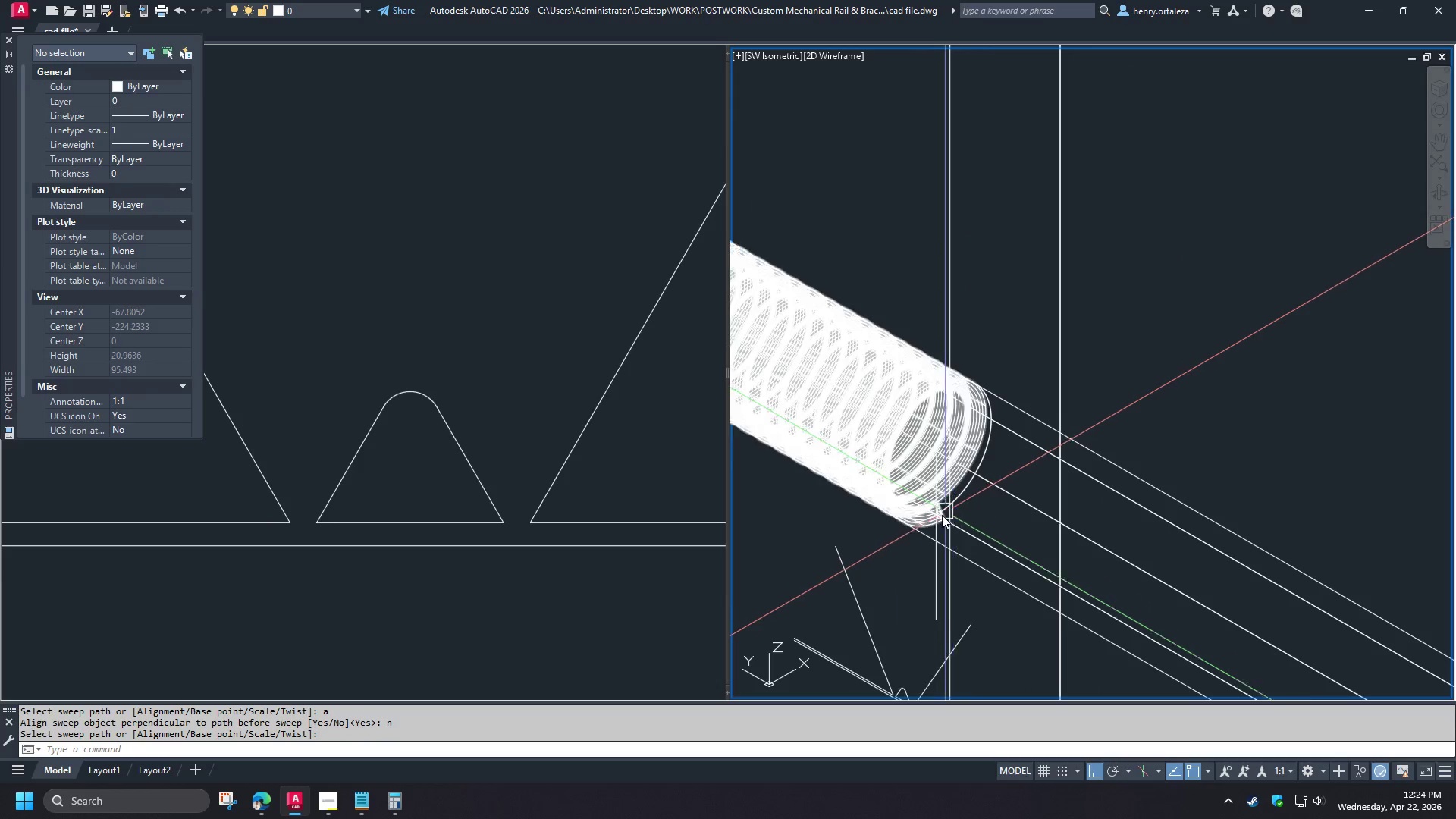 
key(Numpad1)
 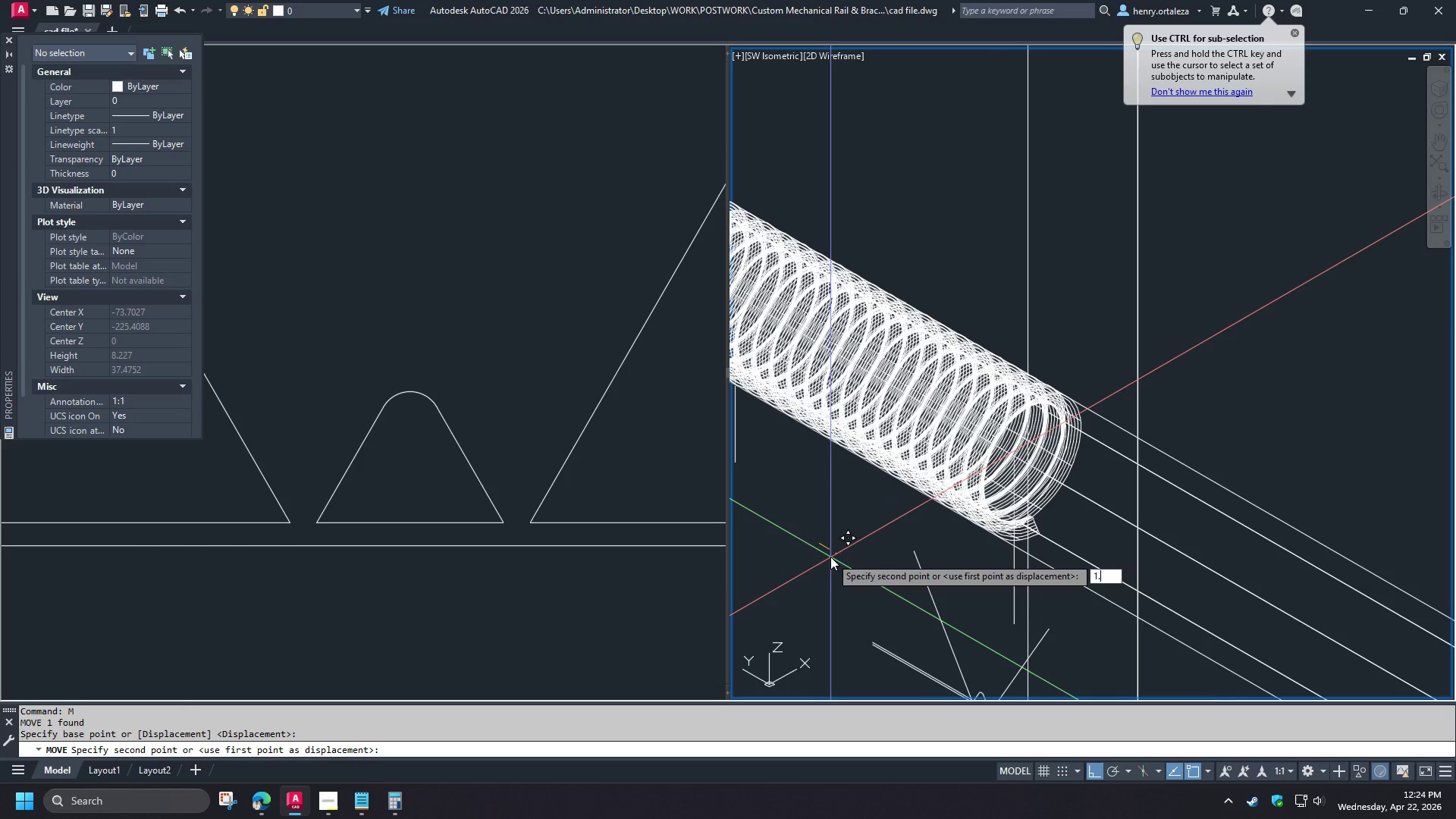 
key(NumpadDecimal)
 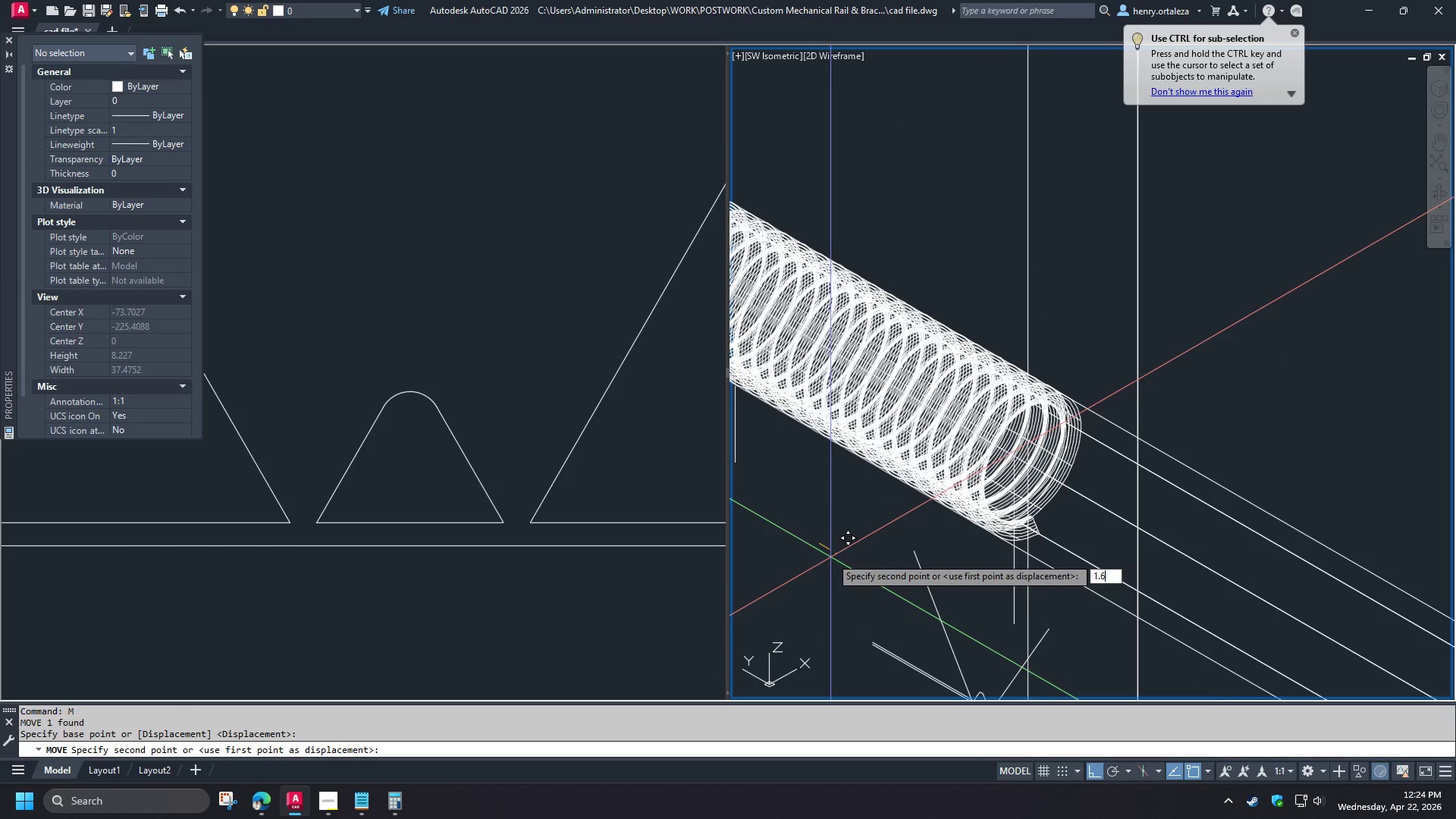 
key(Numpad6)
 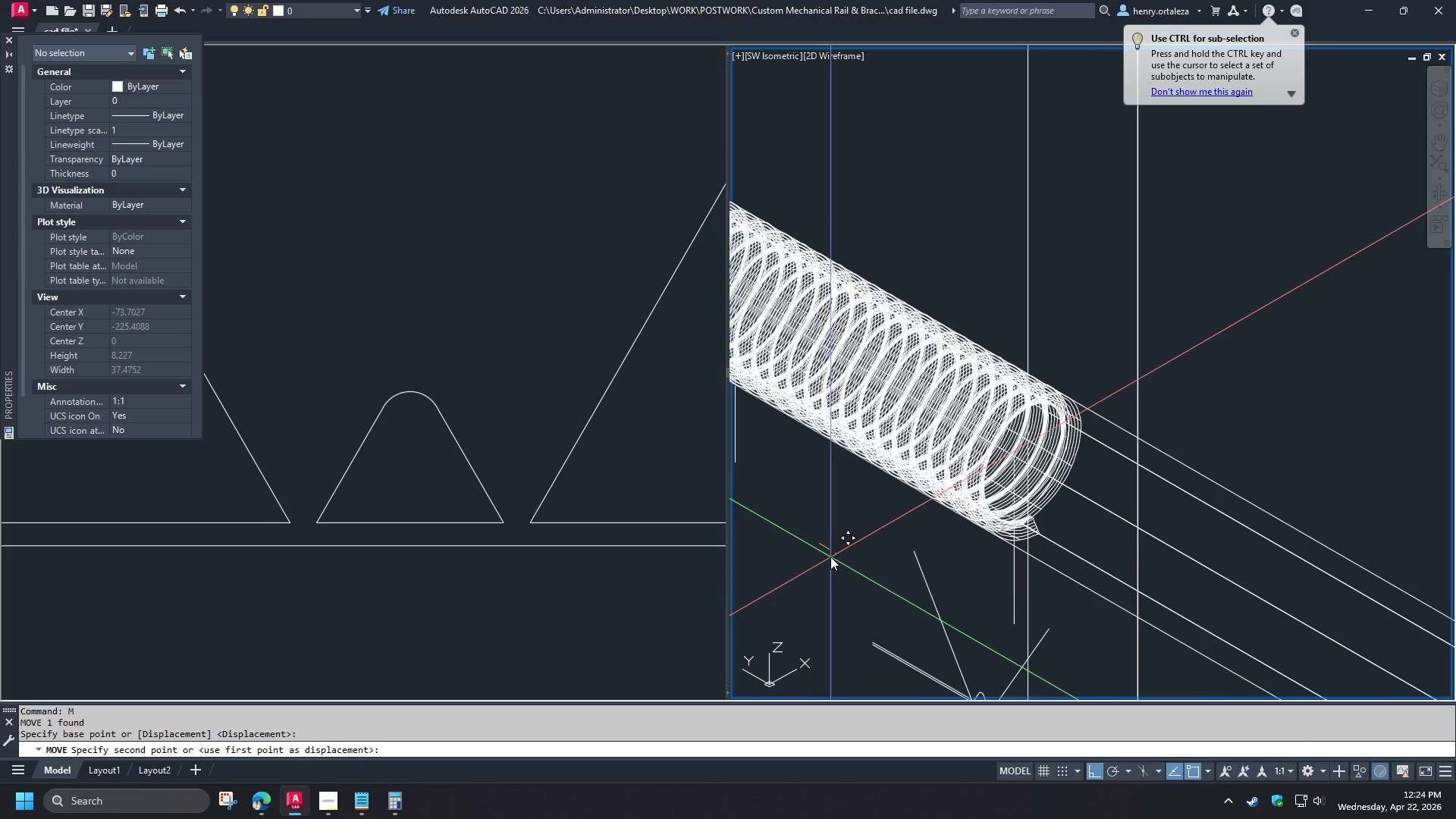 
key(NumpadEnter)
 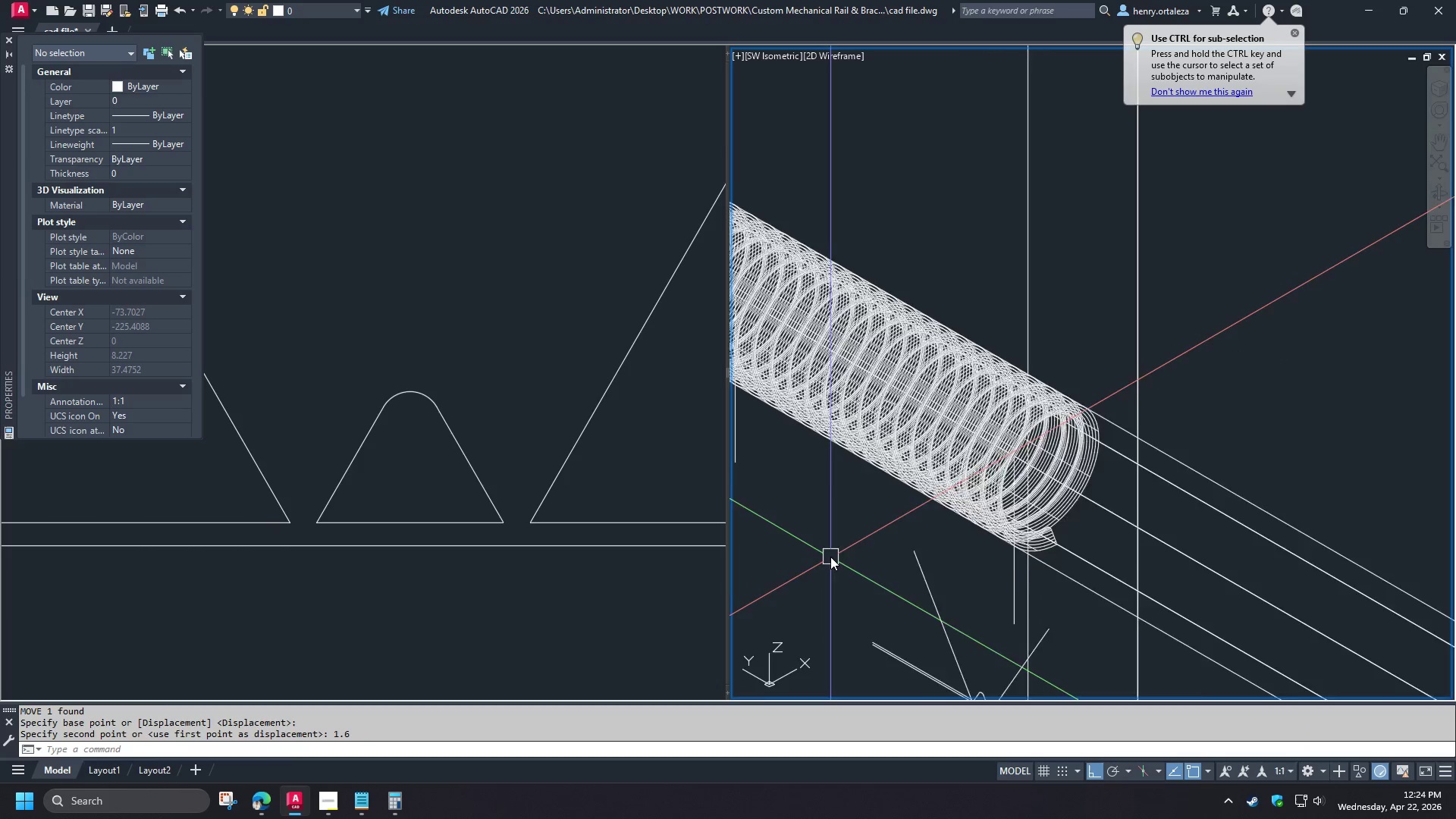 
scroll: coordinate [919, 522], scroll_direction: up, amount: 2.0
 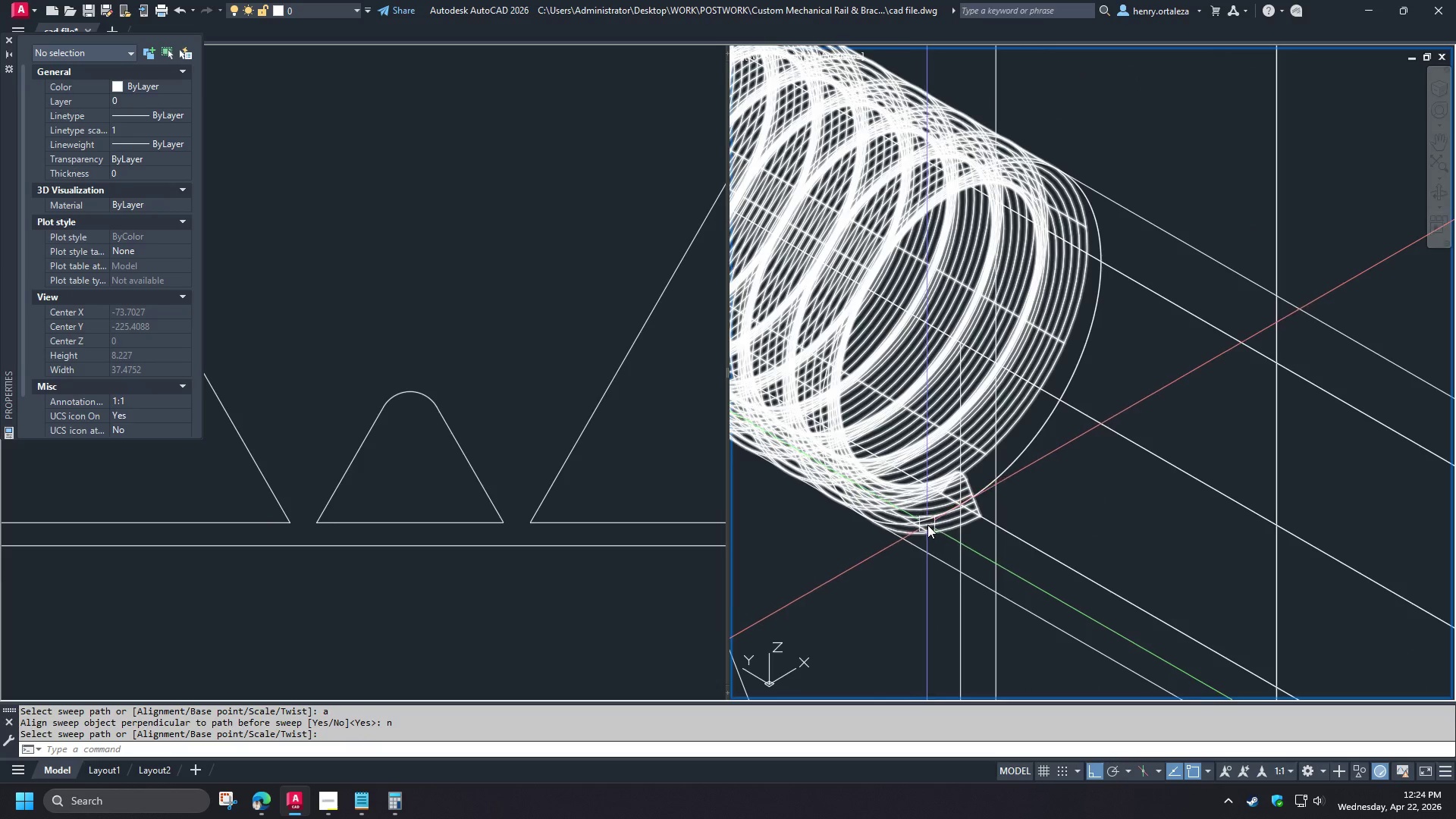 
scroll: coordinate [1047, 529], scroll_direction: down, amount: 2.0
 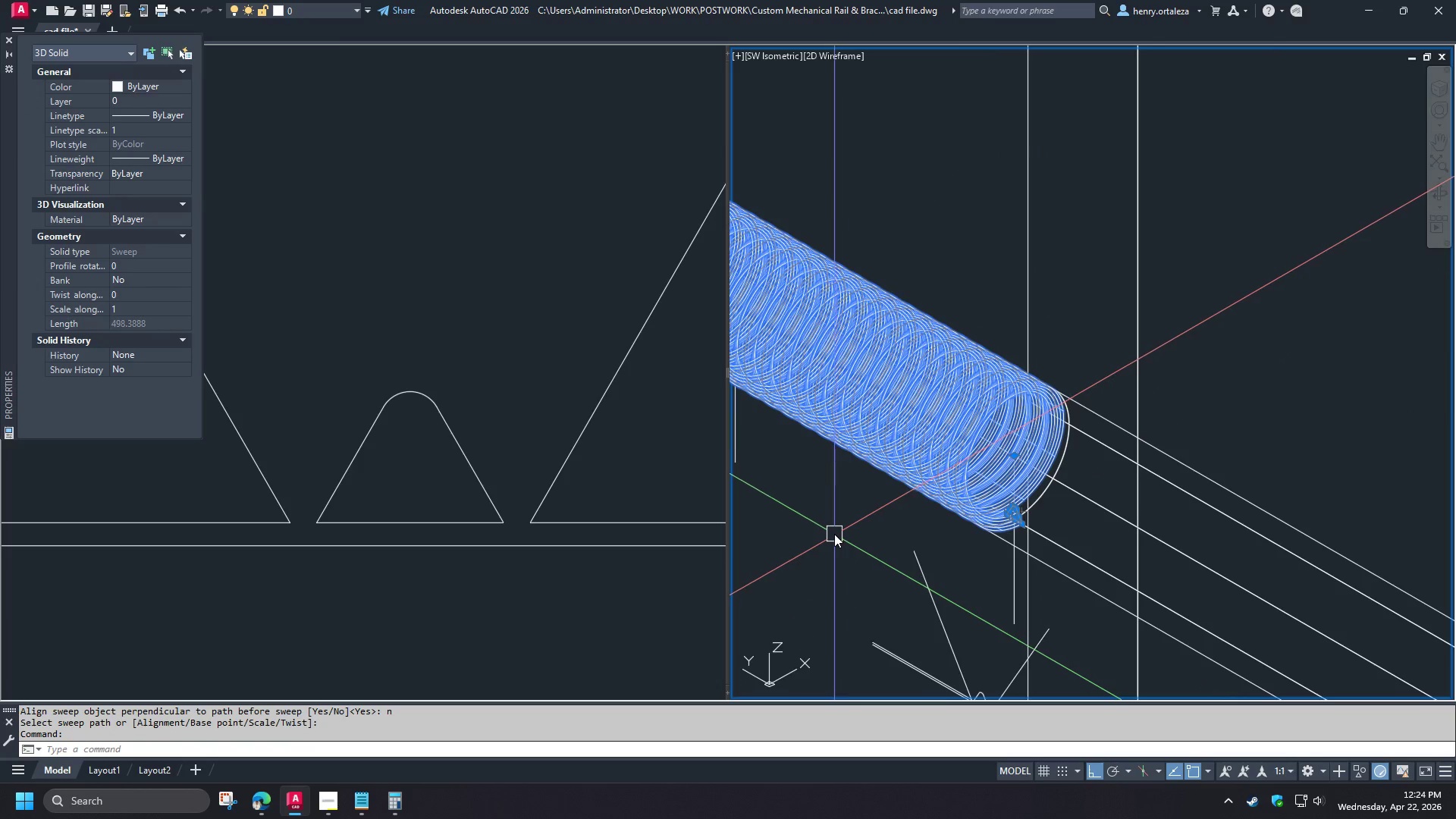 
left_click([476, 580])
 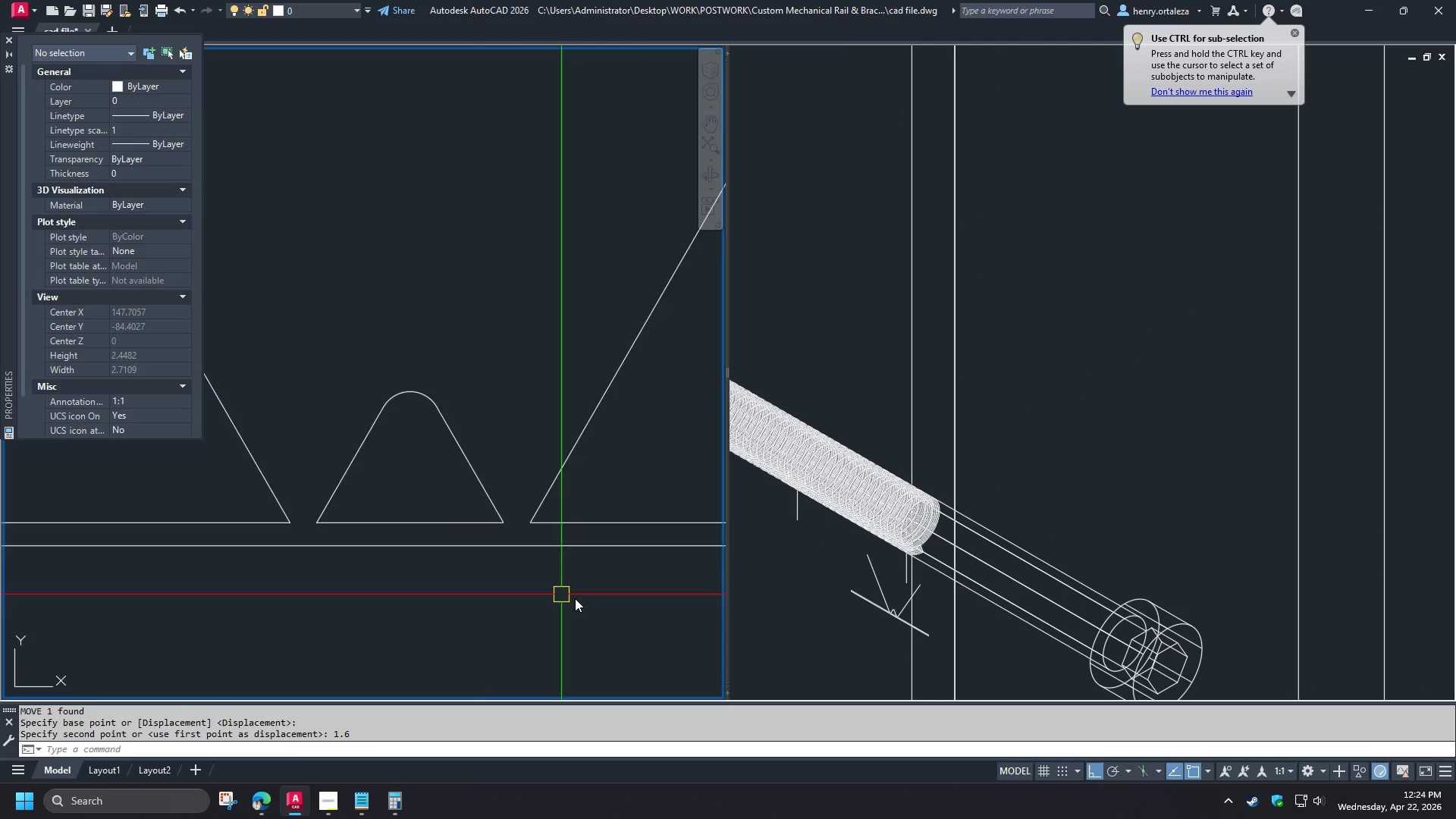 
type(su )
 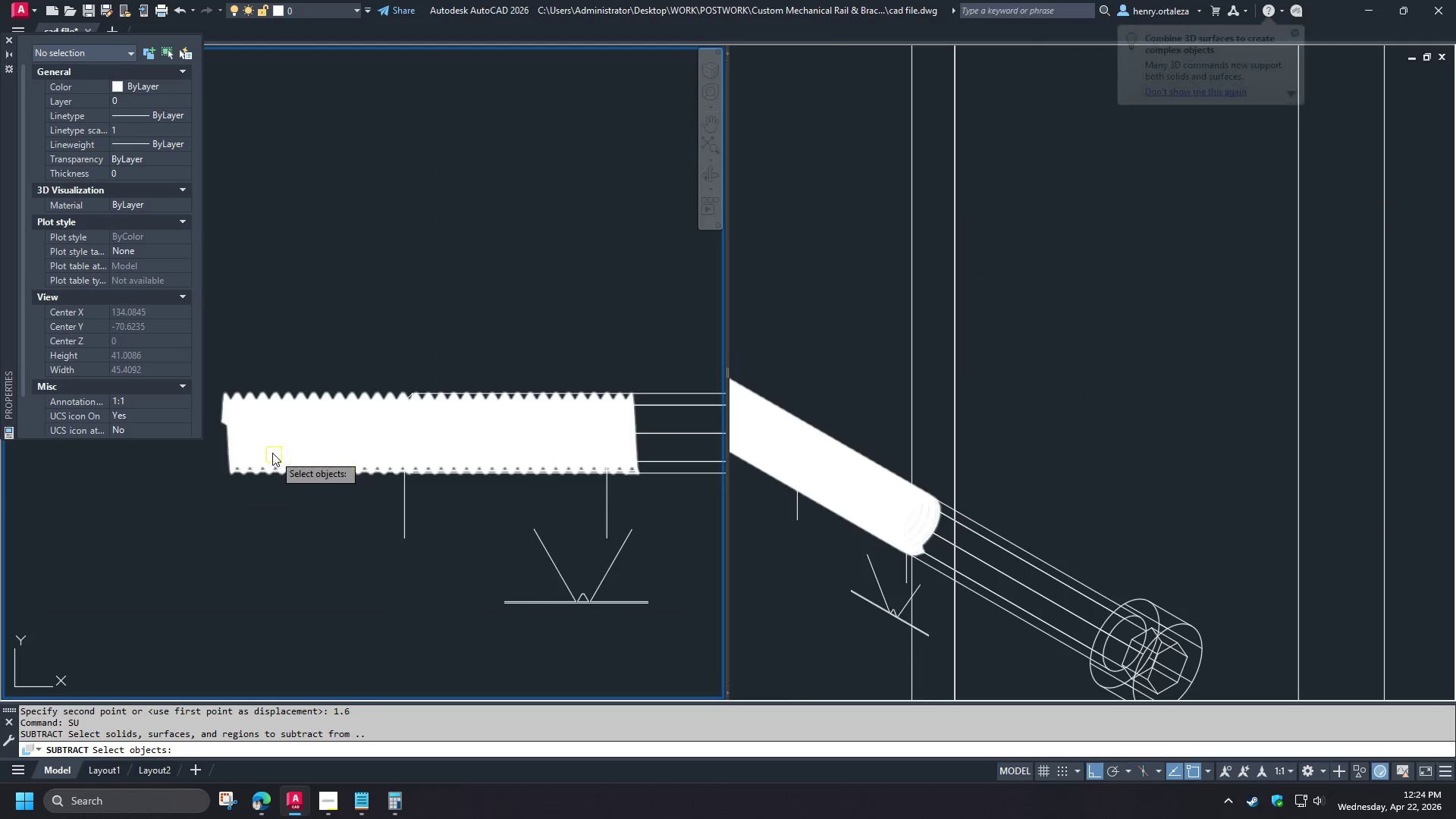 
scroll: coordinate [604, 610], scroll_direction: down, amount: 8.0
 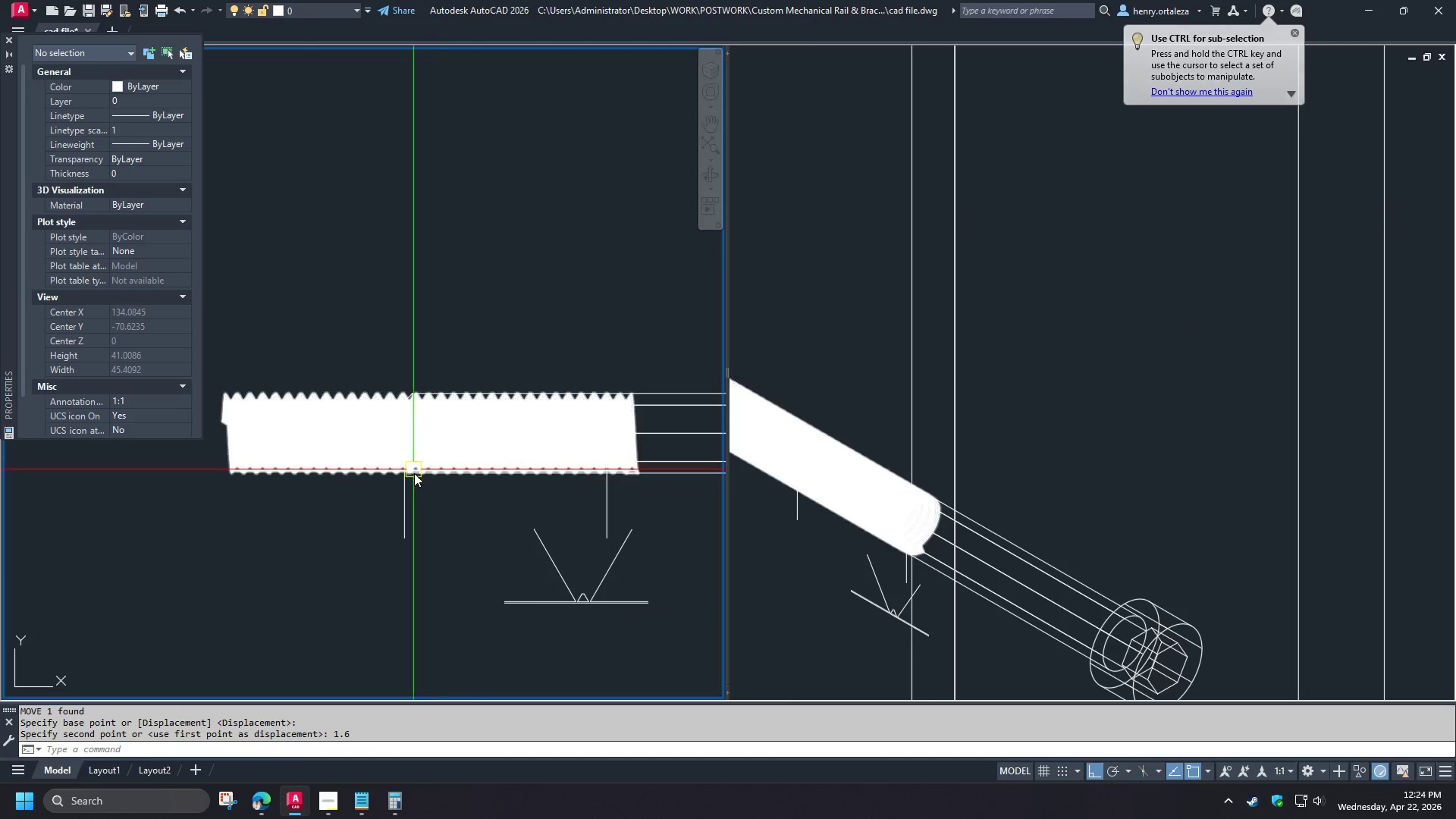 
left_click([438, 496])
 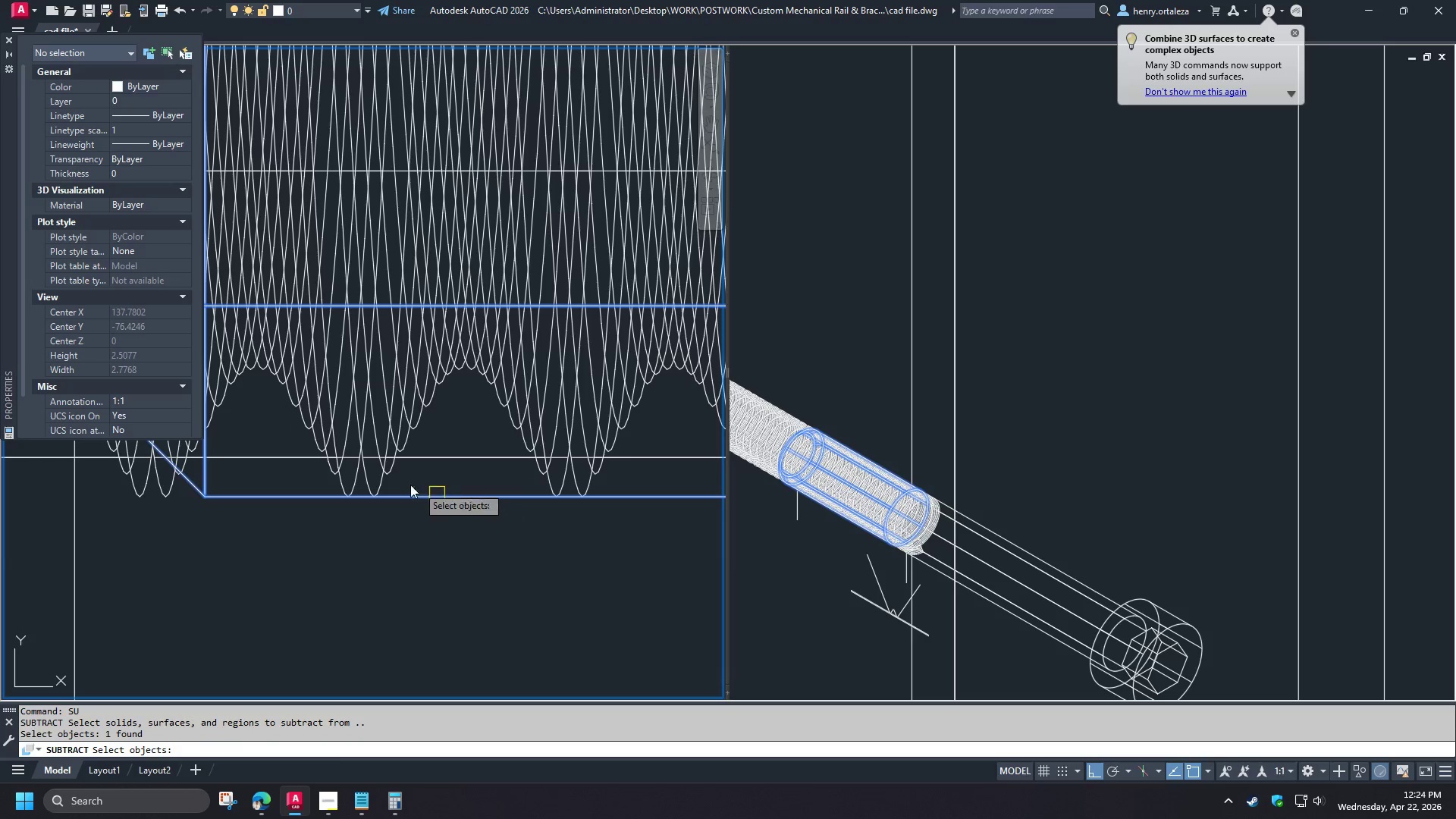 
key(Space)
 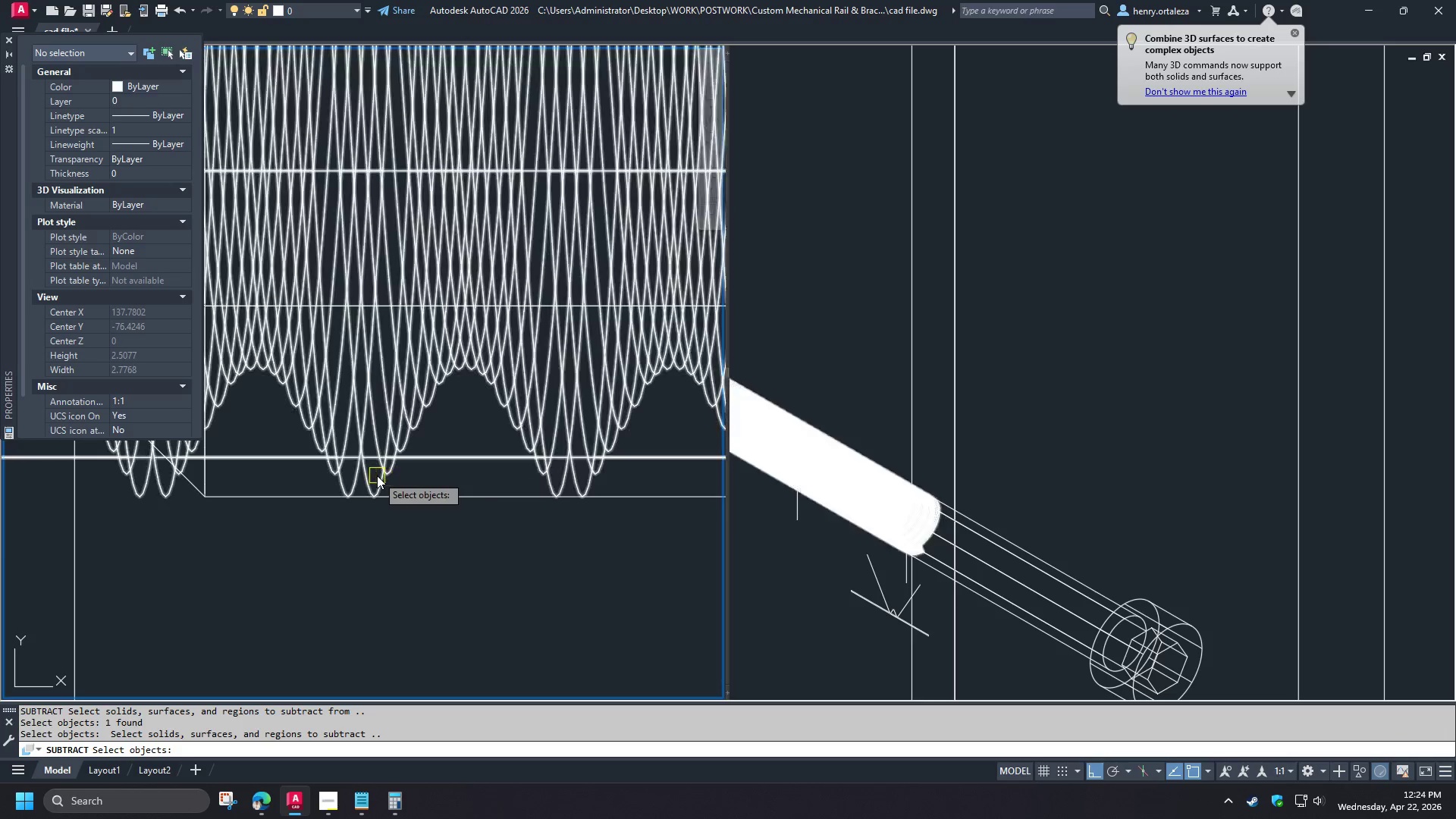 
left_click([377, 475])
 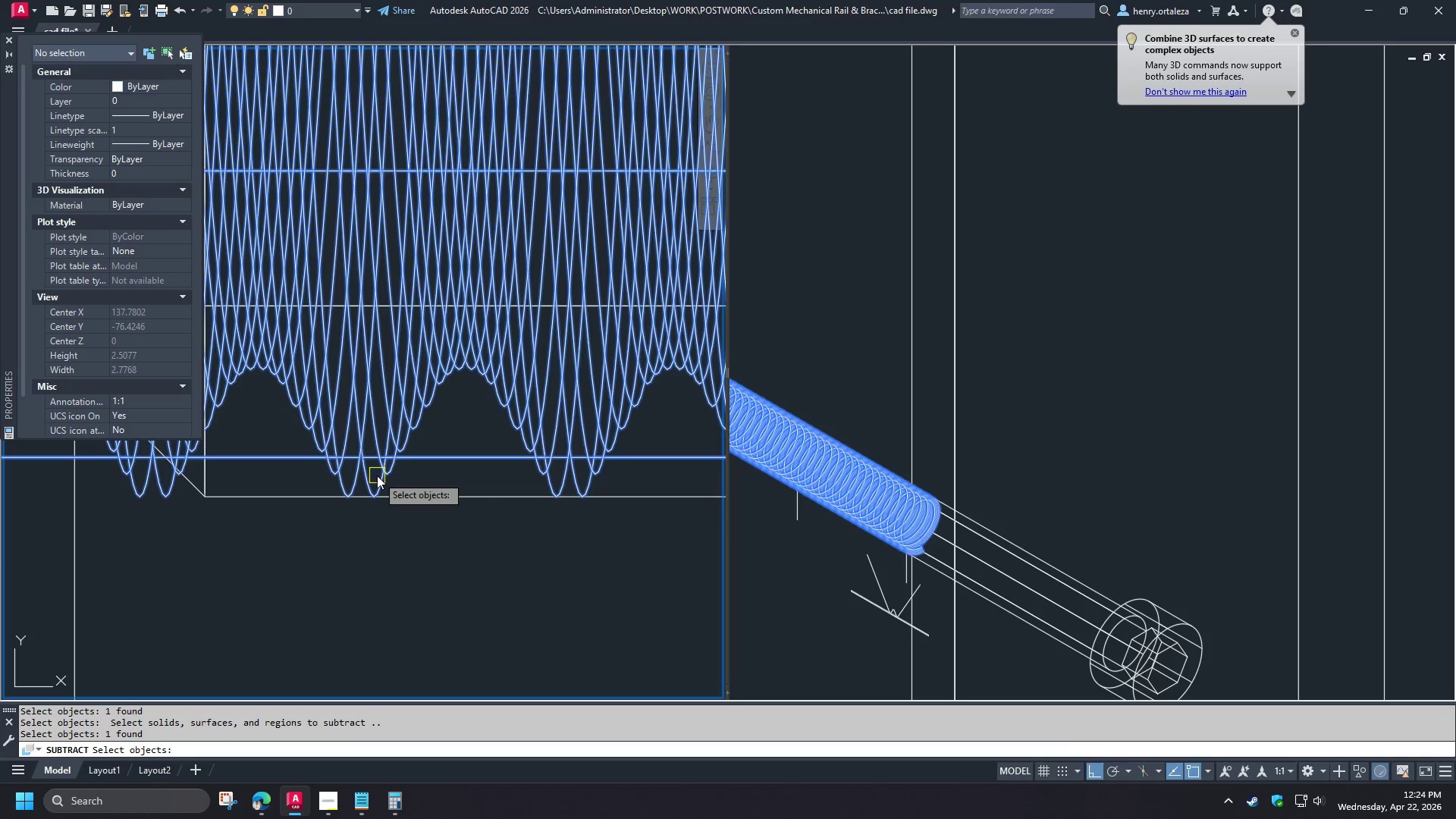 
key(Space)
 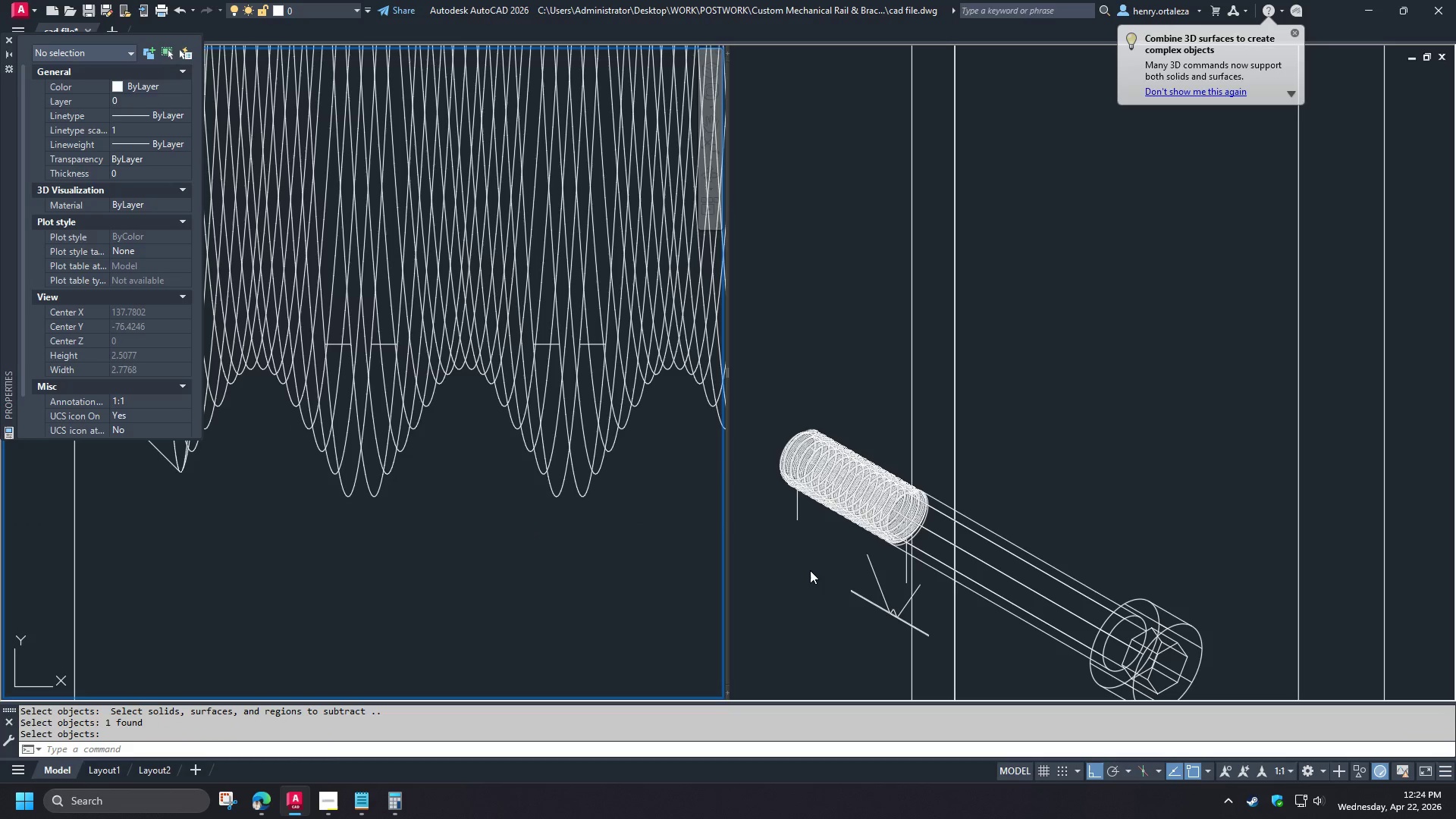 
scroll: coordinate [271, 450], scroll_direction: up, amount: 4.0
 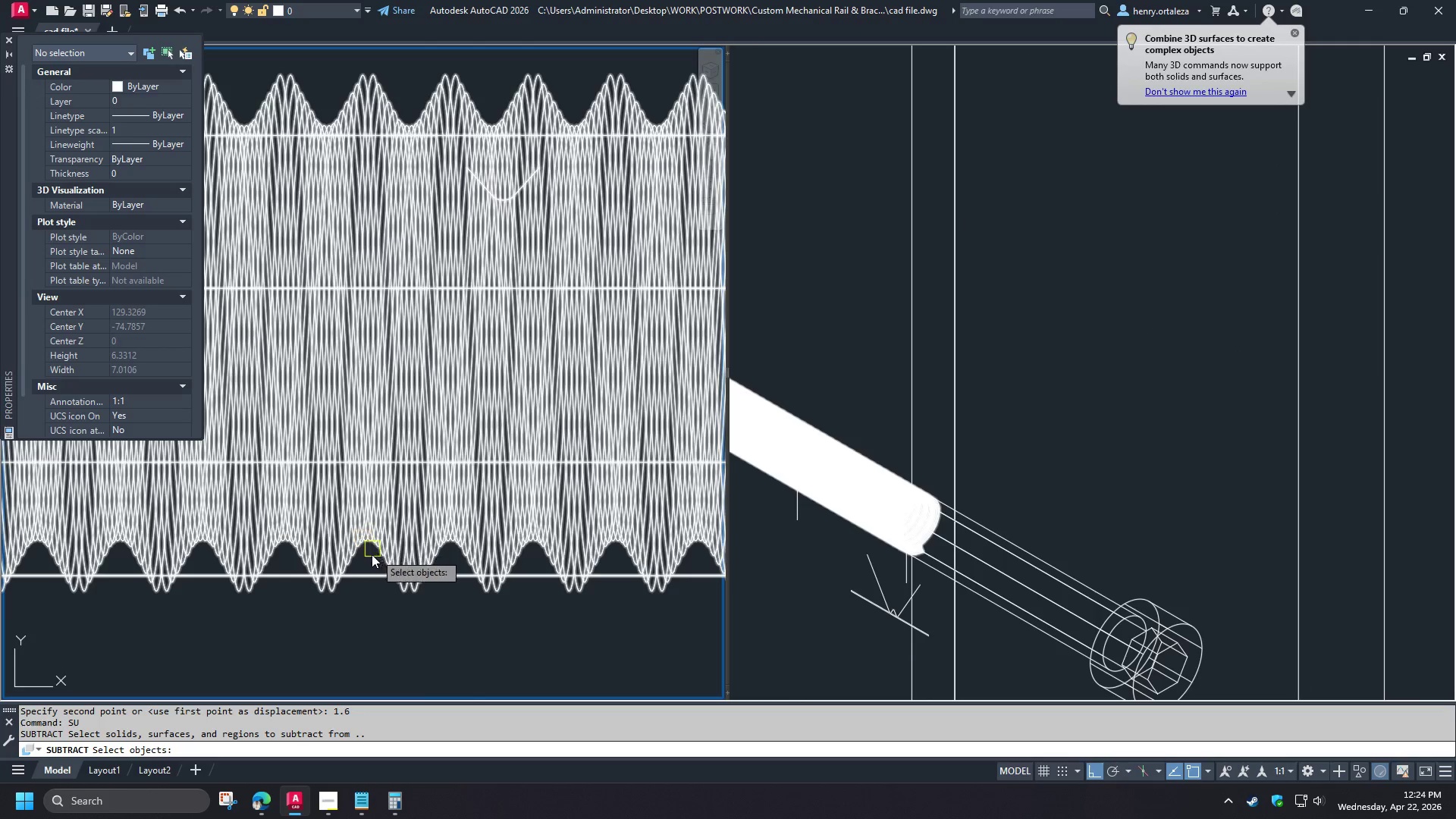 
left_click([814, 580])
 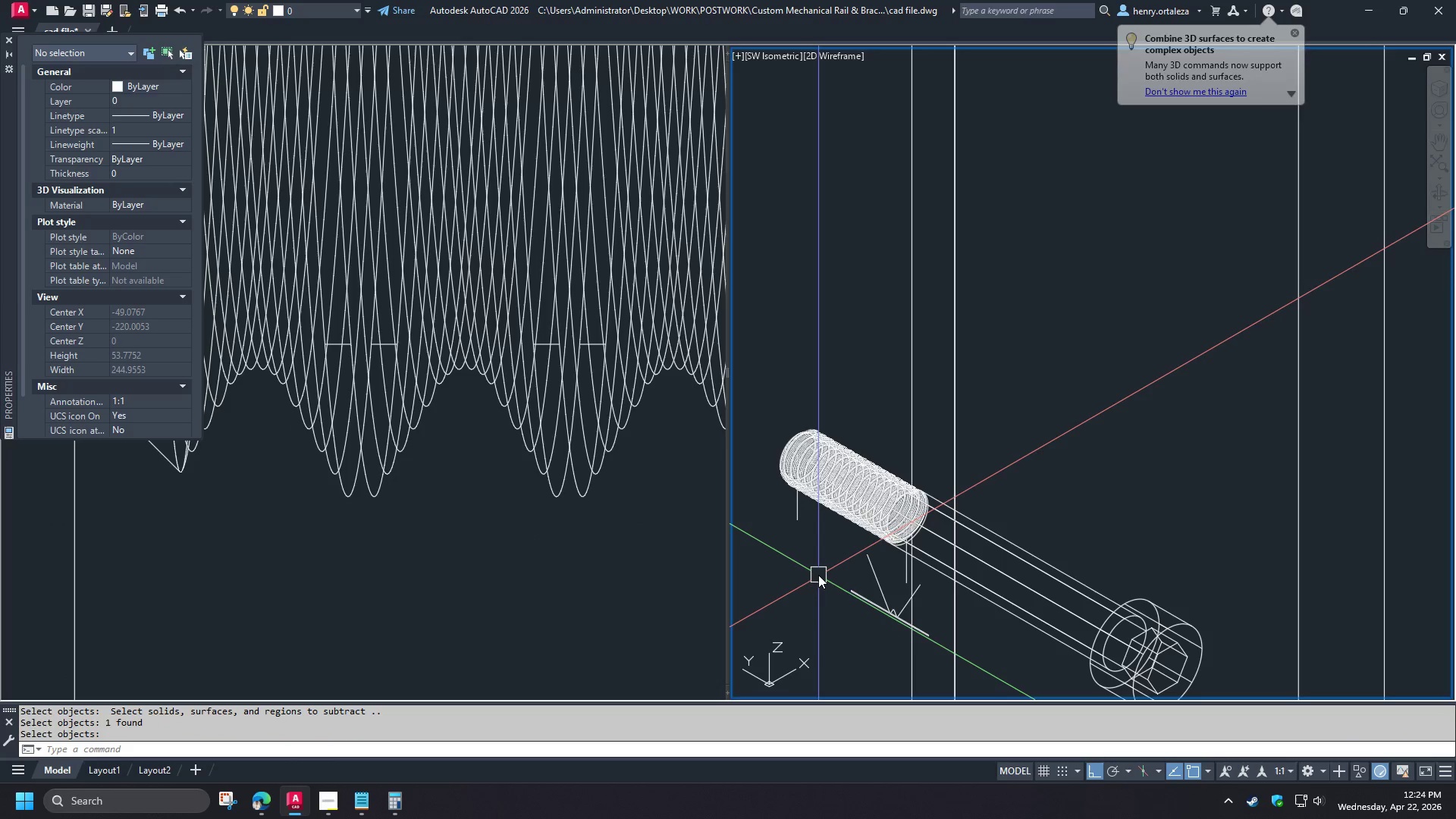 
type(vs s)
 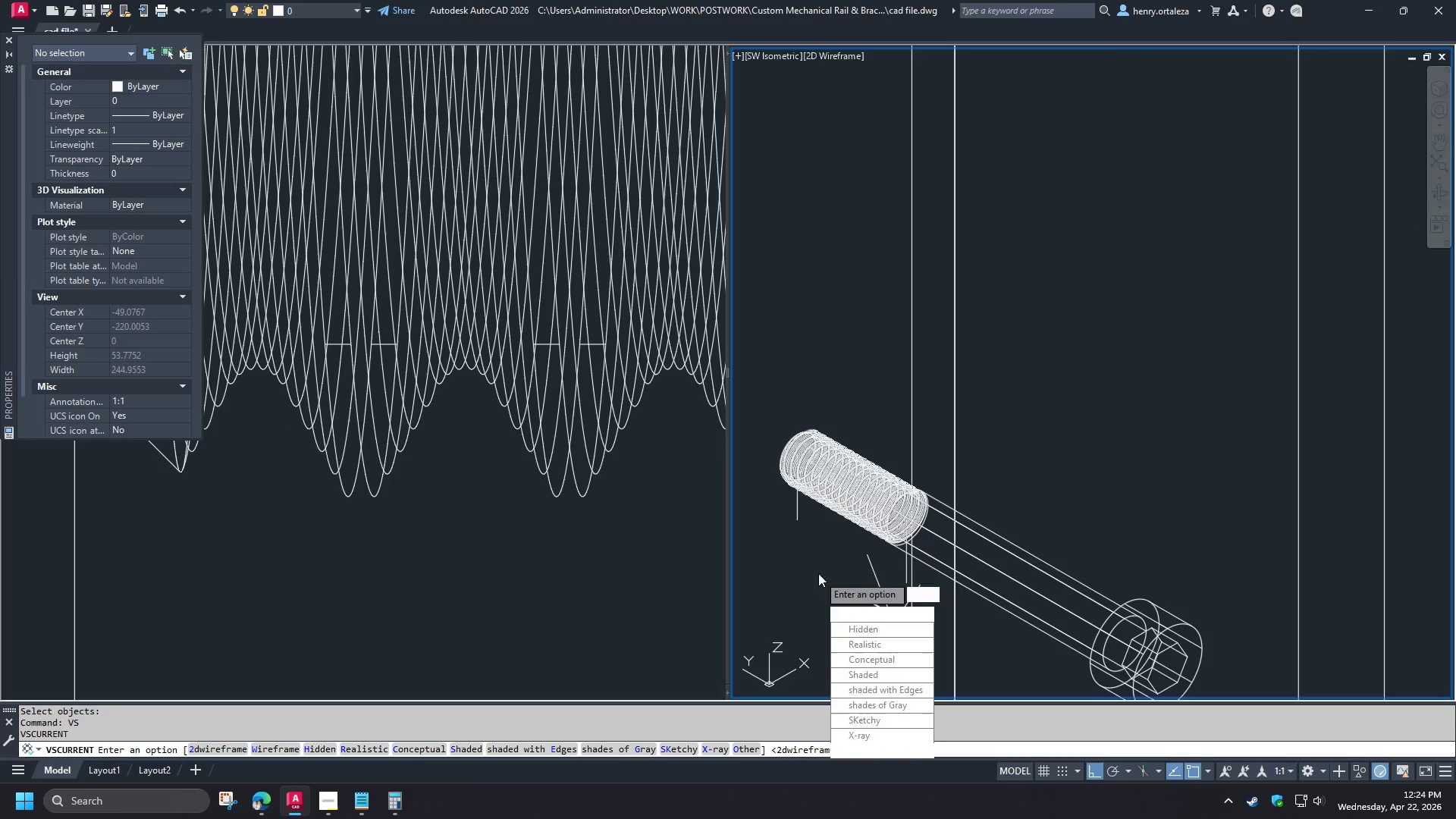 
scroll: coordinate [305, 564], scroll_direction: down, amount: 3.0
 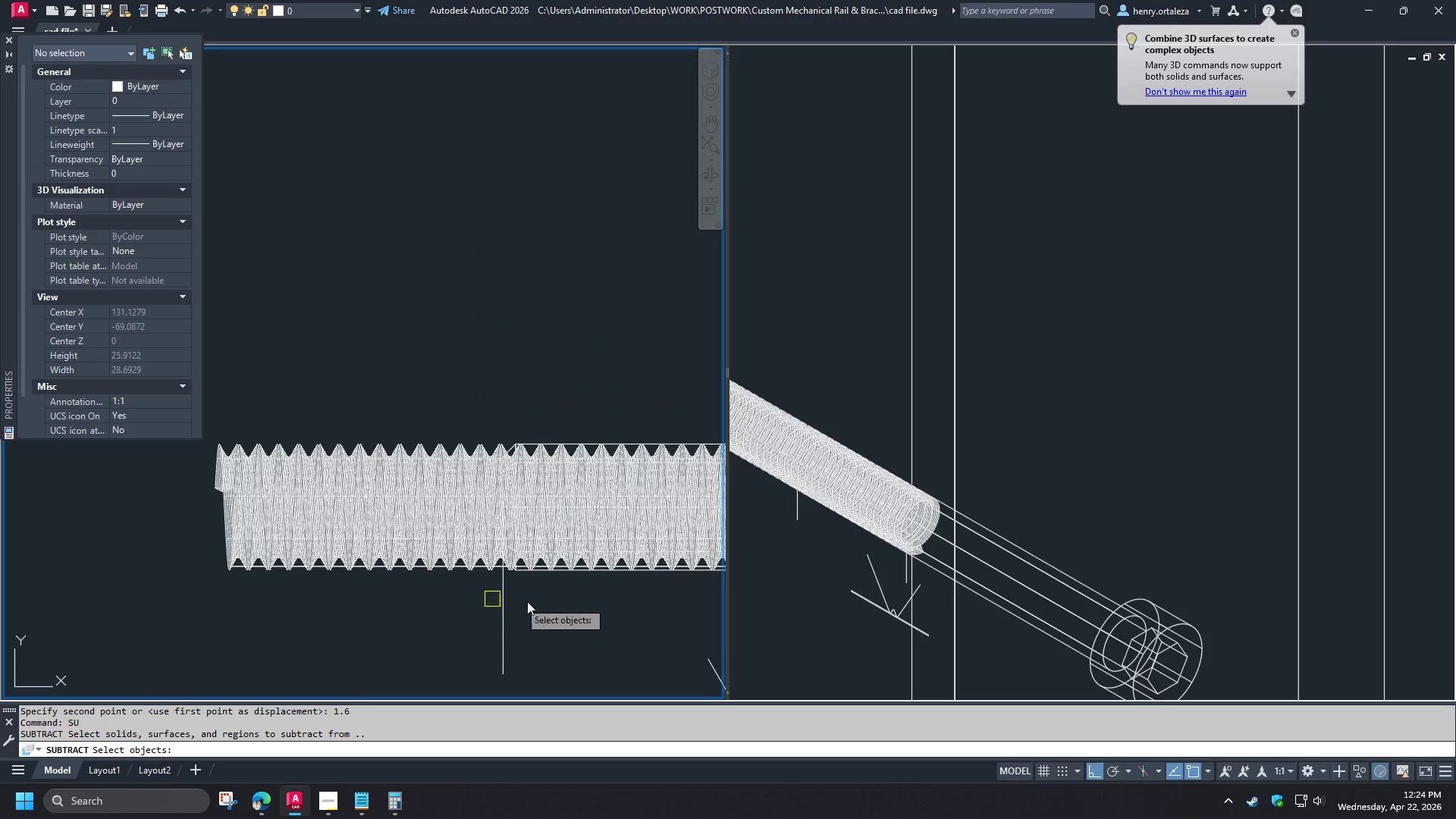 
key(Space)
 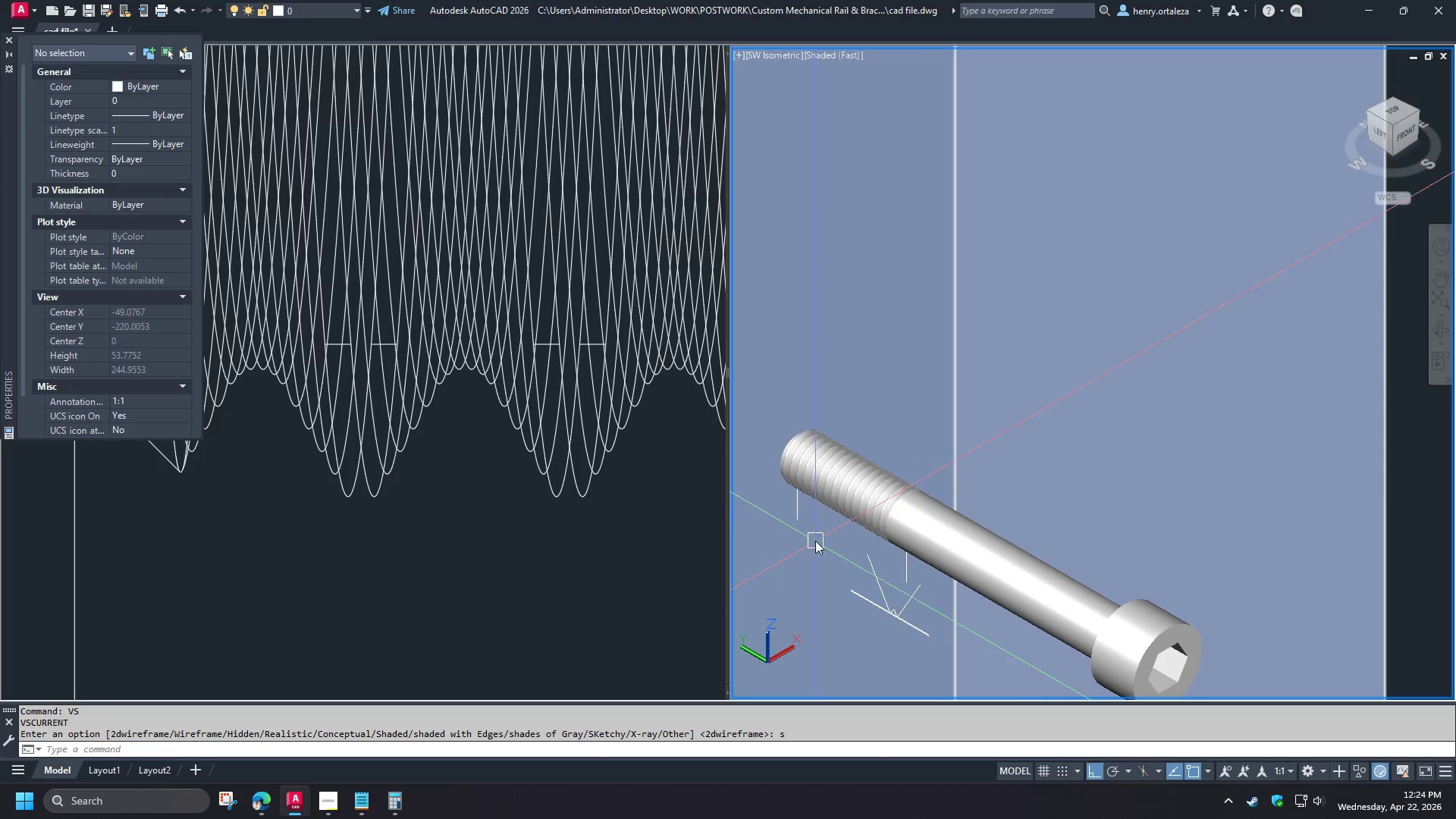 
hold_key(key=ShiftLeft, duration=1.5)
 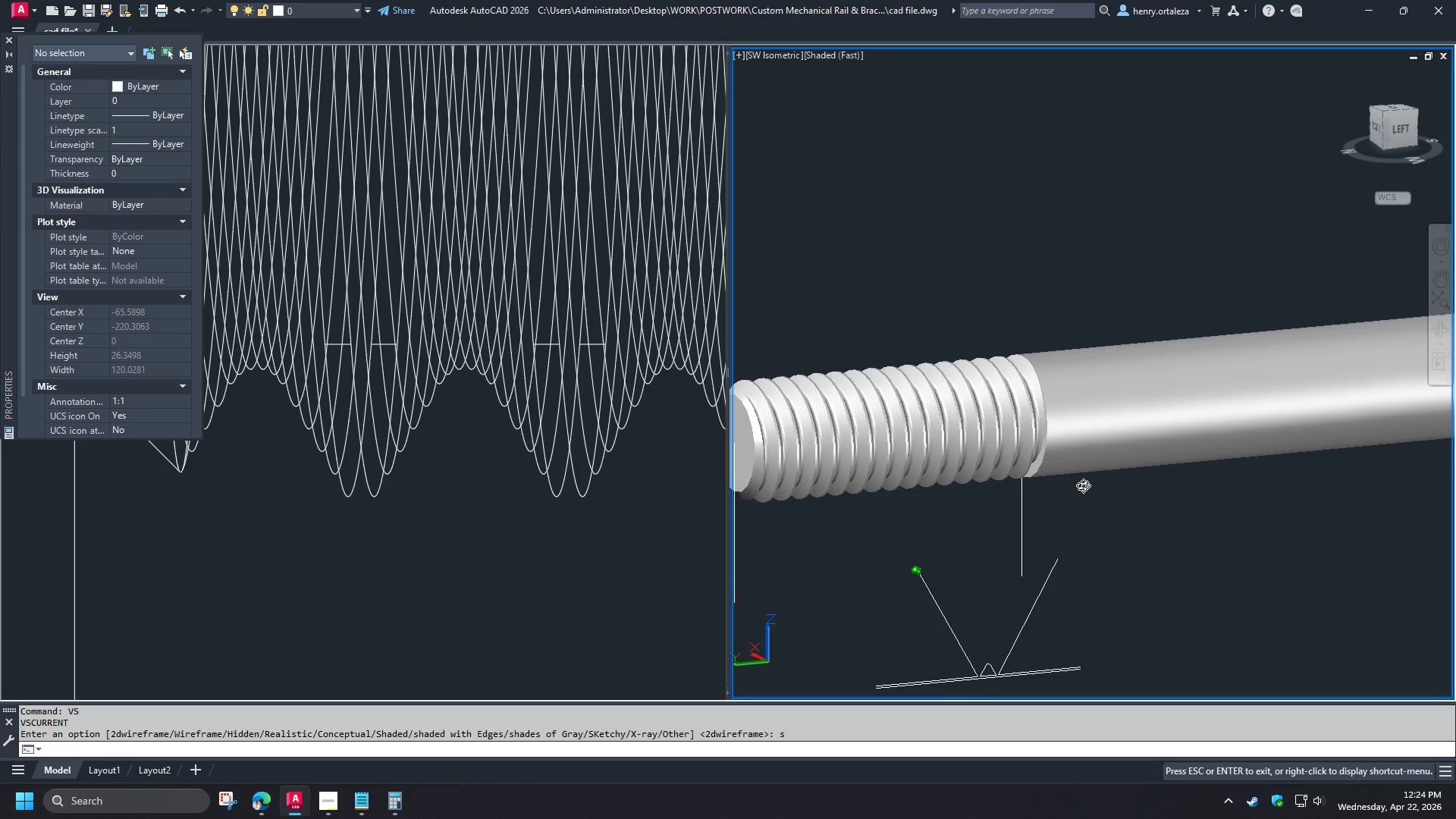 
scroll: coordinate [536, 572], scroll_direction: up, amount: 5.0
 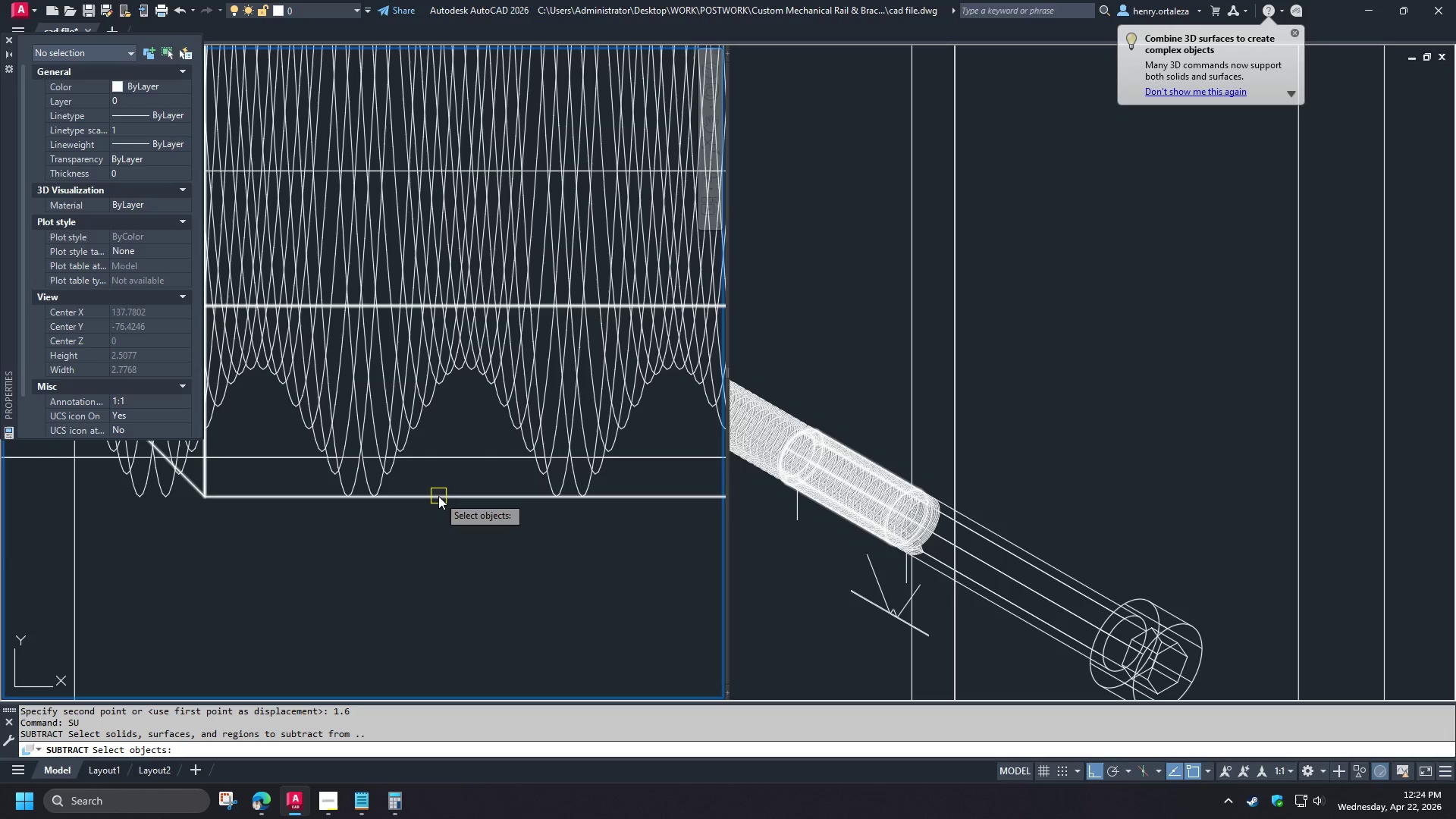 
hold_key(key=ShiftLeft, duration=1.52)
 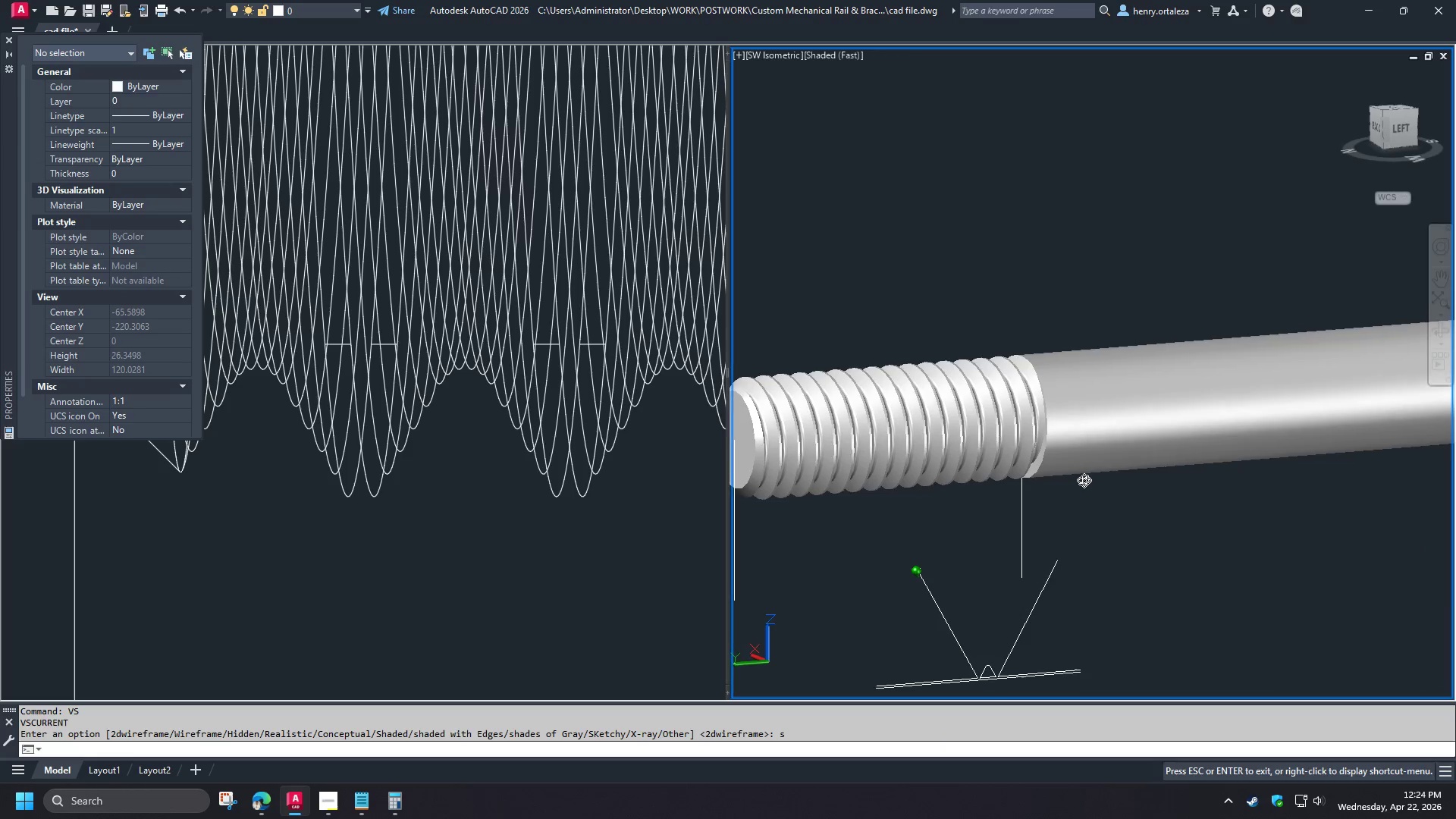 
hold_key(key=ShiftLeft, duration=1.51)
 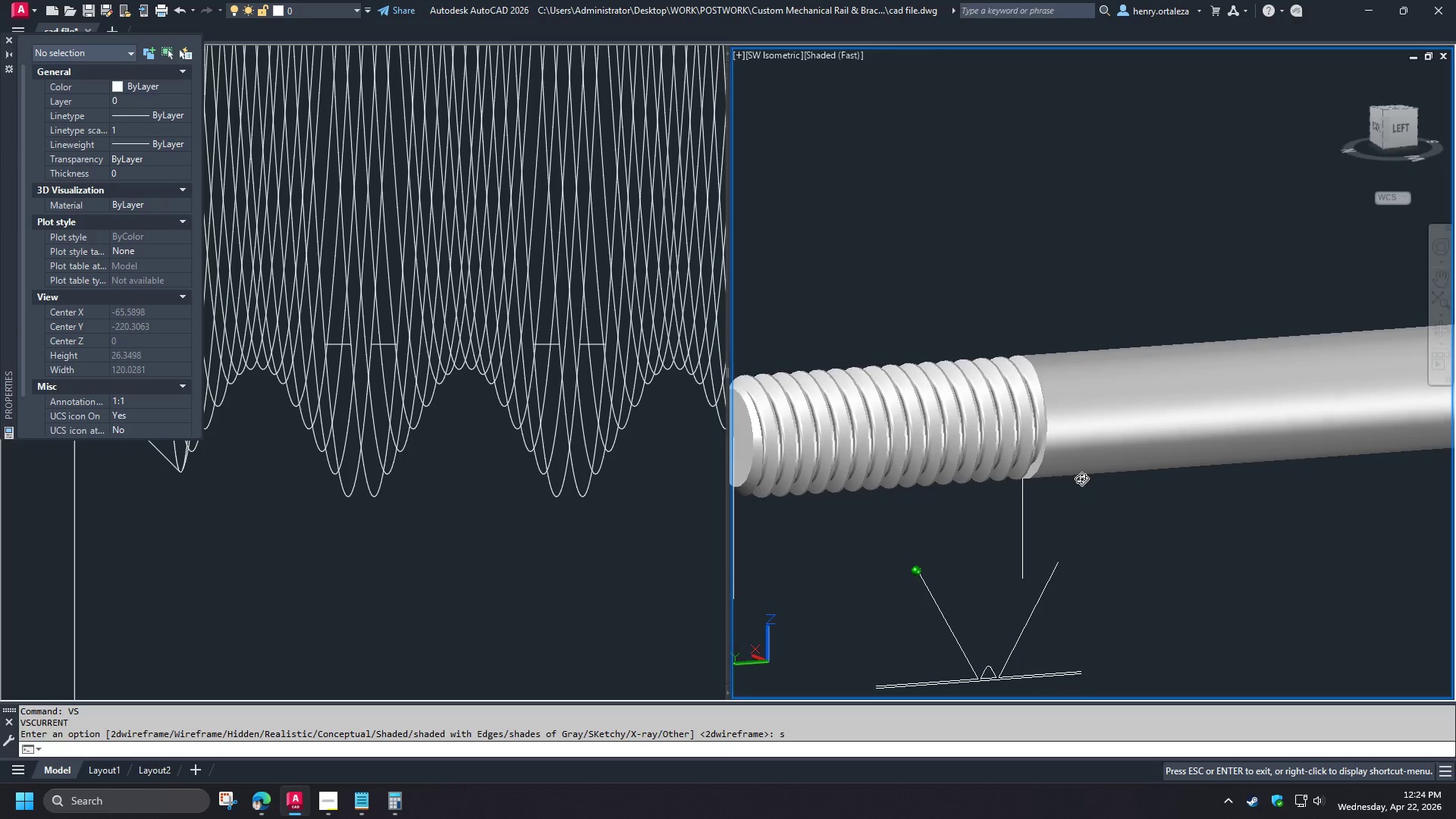 
hold_key(key=ShiftLeft, duration=1.53)
 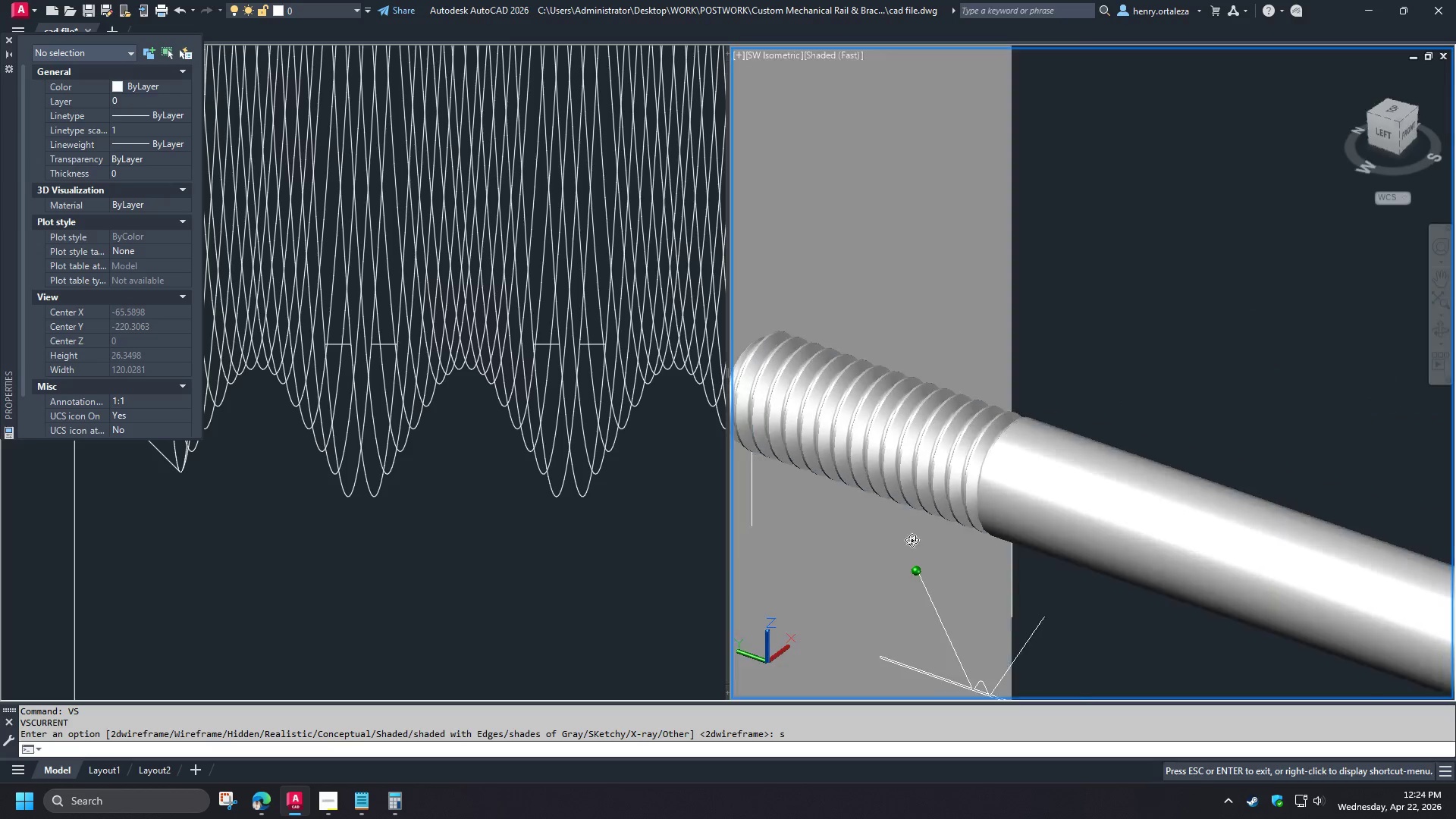 
scroll: coordinate [817, 532], scroll_direction: up, amount: 2.0
 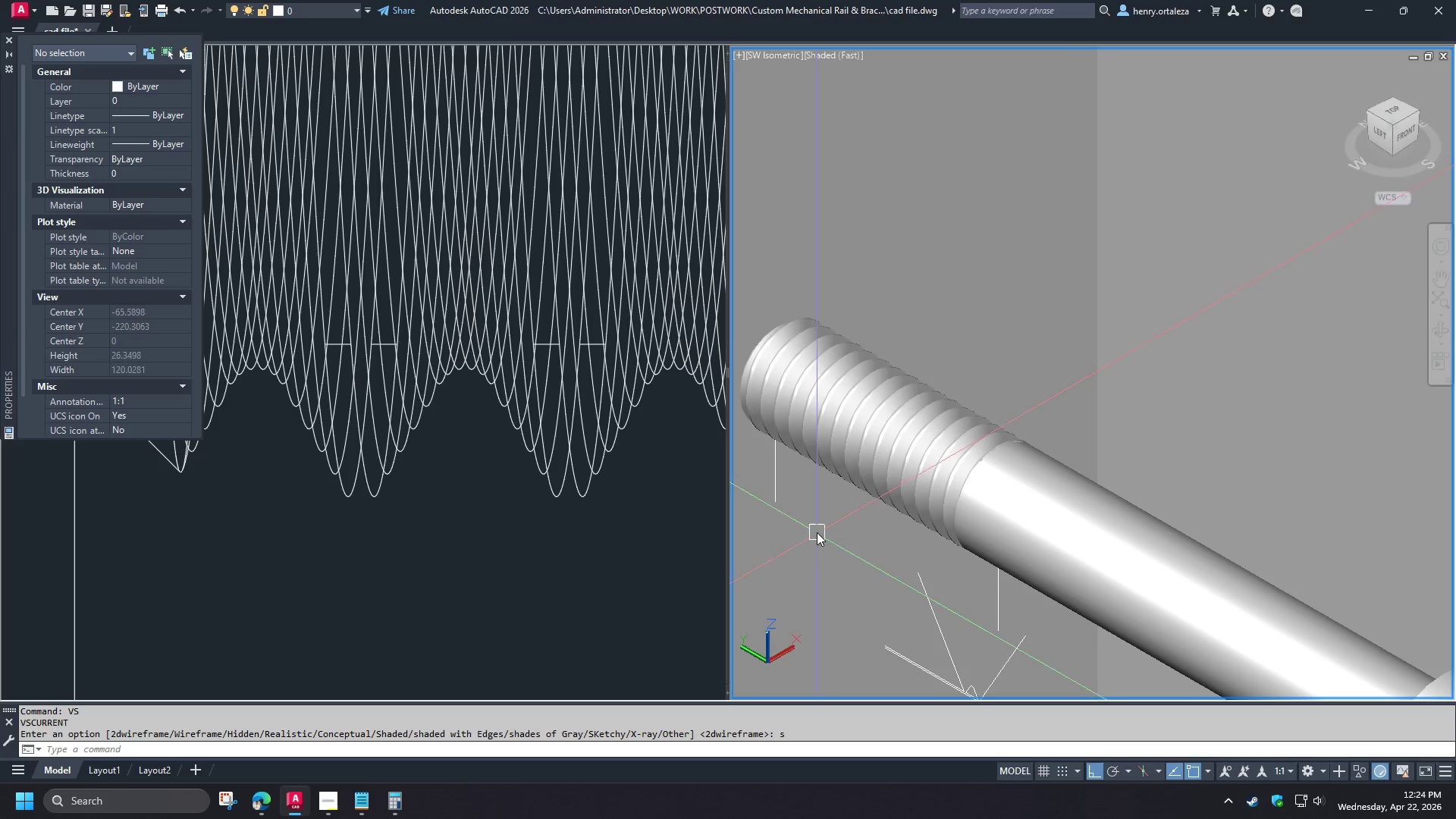 
hold_key(key=ShiftLeft, duration=1.36)
 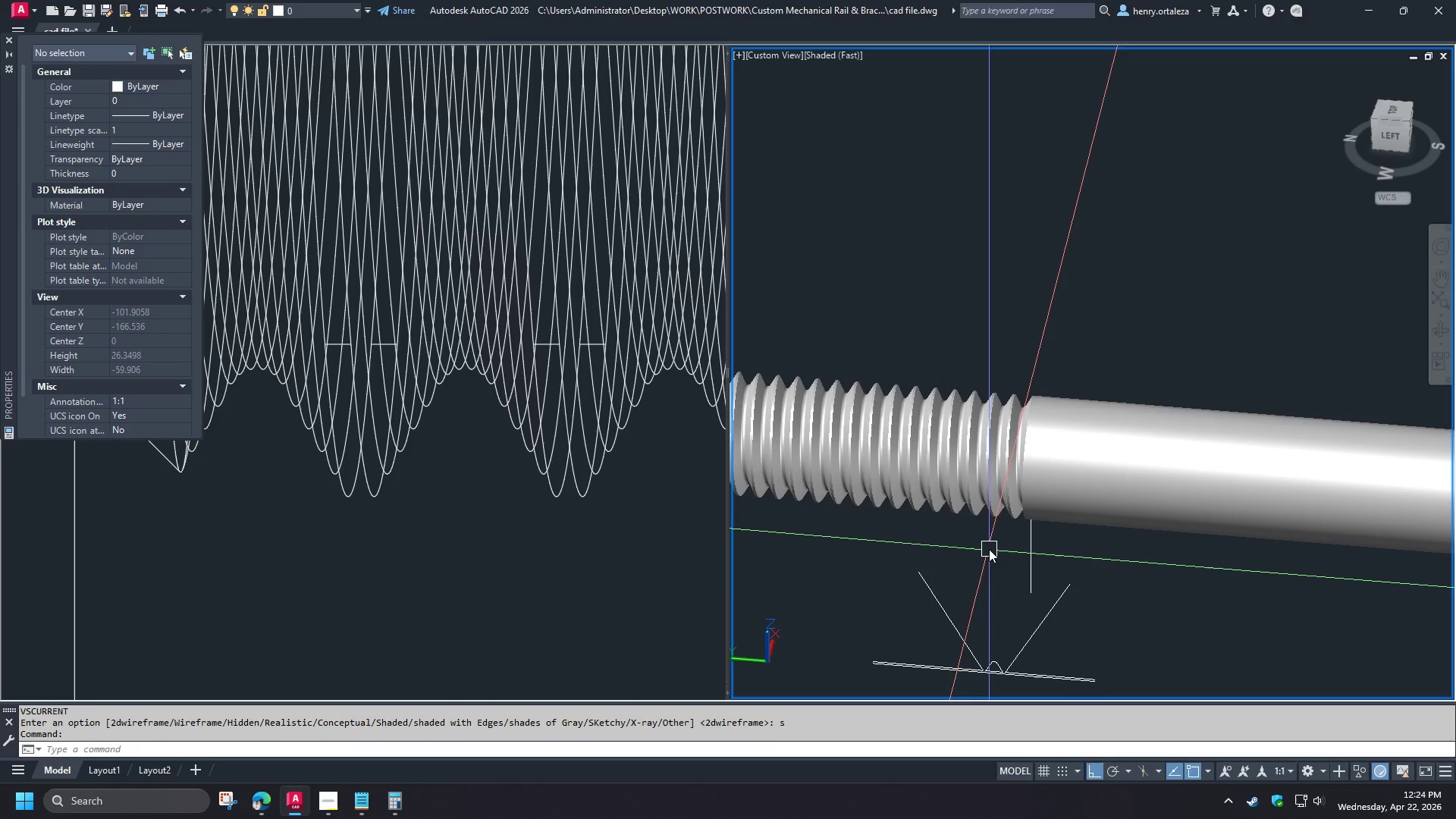 
wait(6.36)
 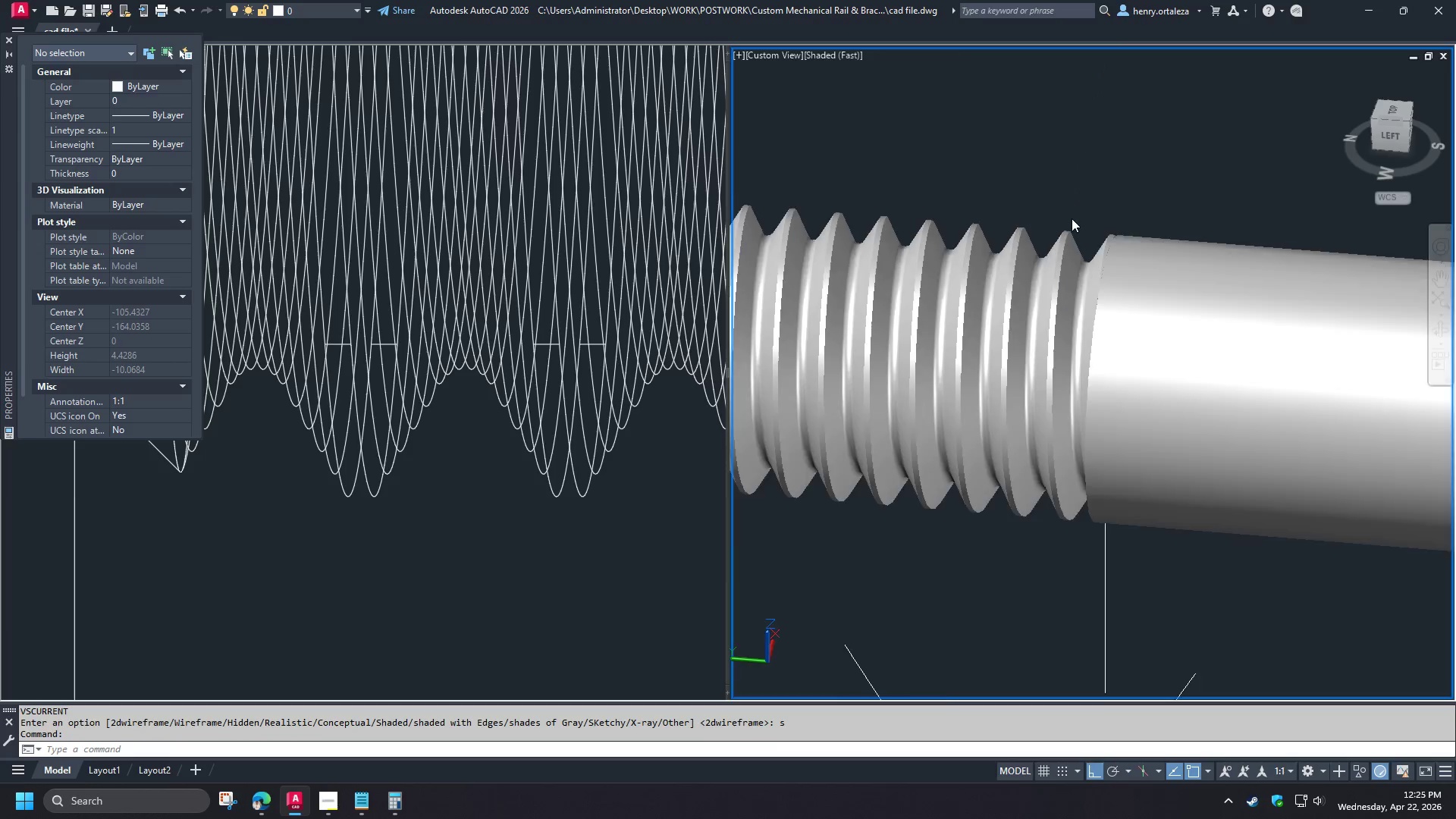 
hold_key(key=ShiftLeft, duration=1.5)
 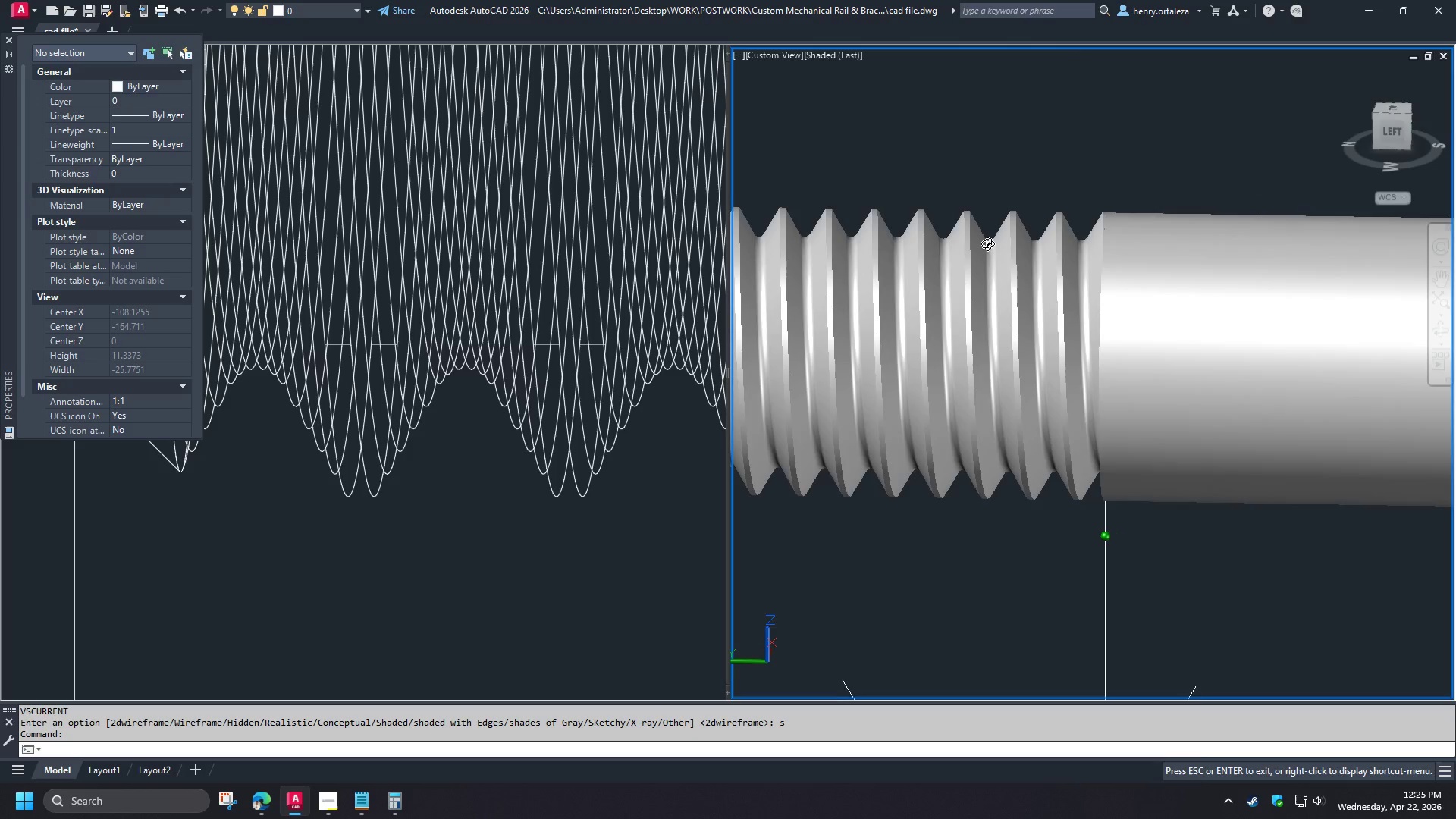 
key(Shift+ShiftLeft)
 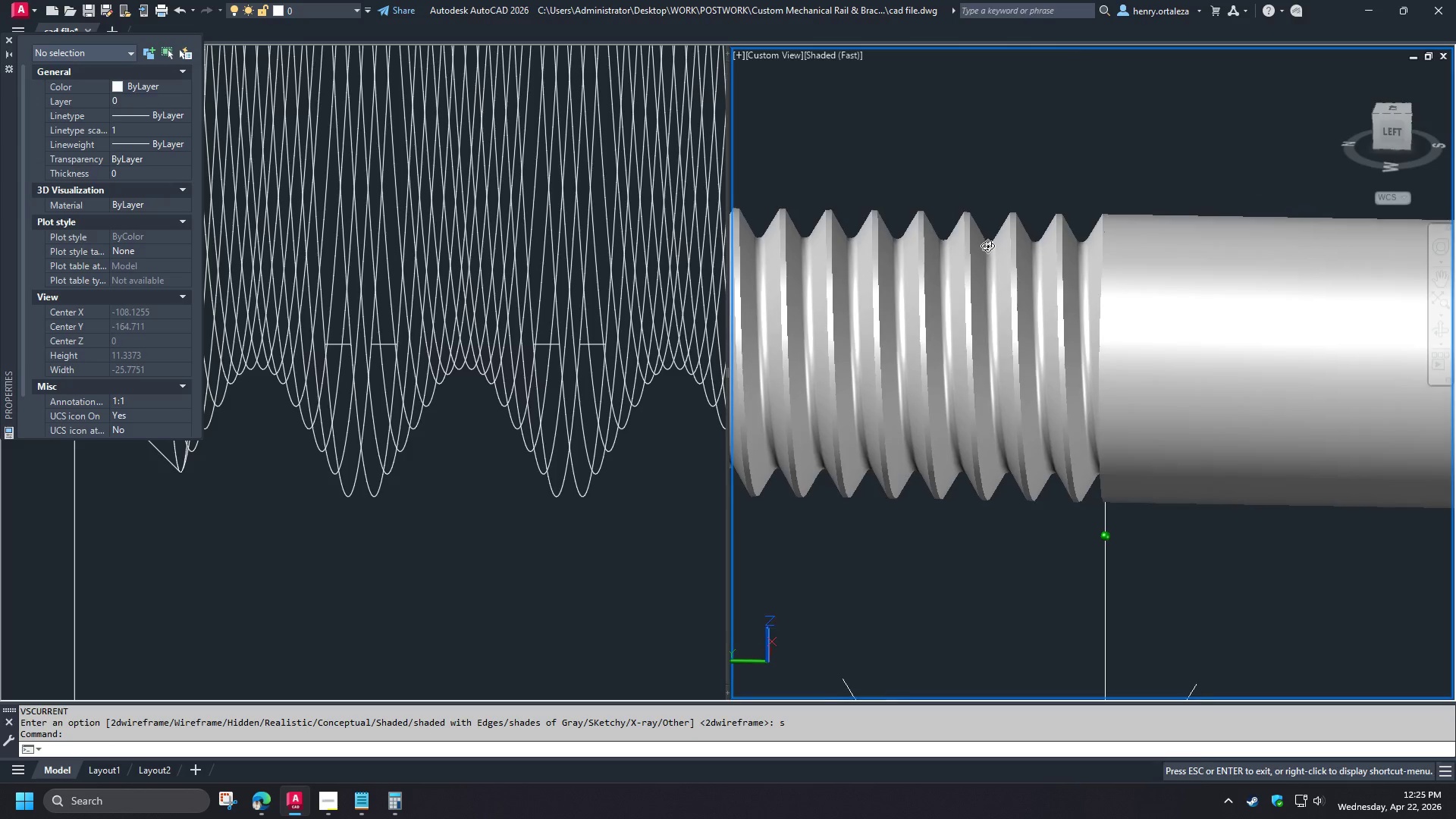 
key(Shift+ShiftLeft)
 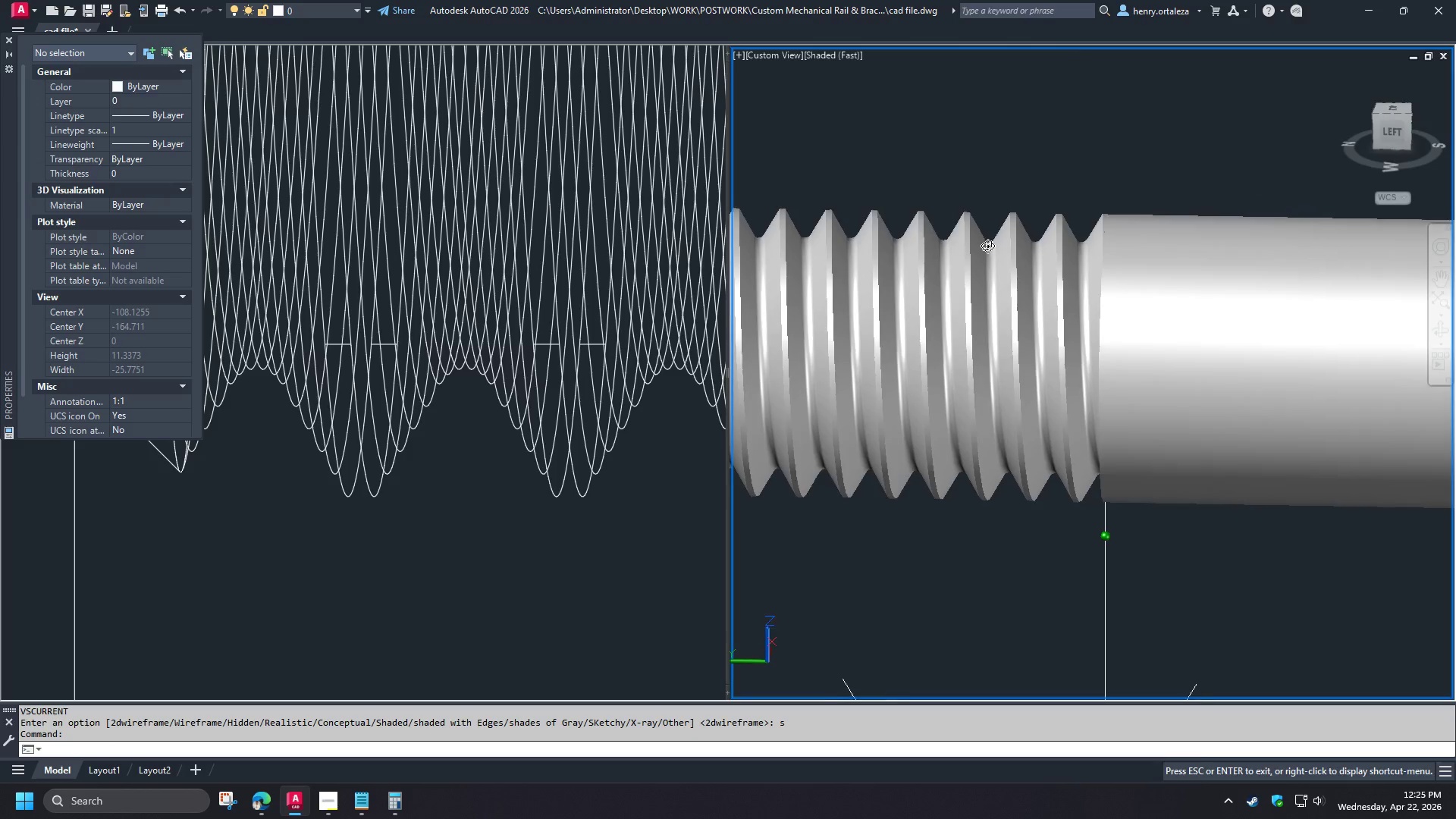 
key(Shift+ShiftLeft)
 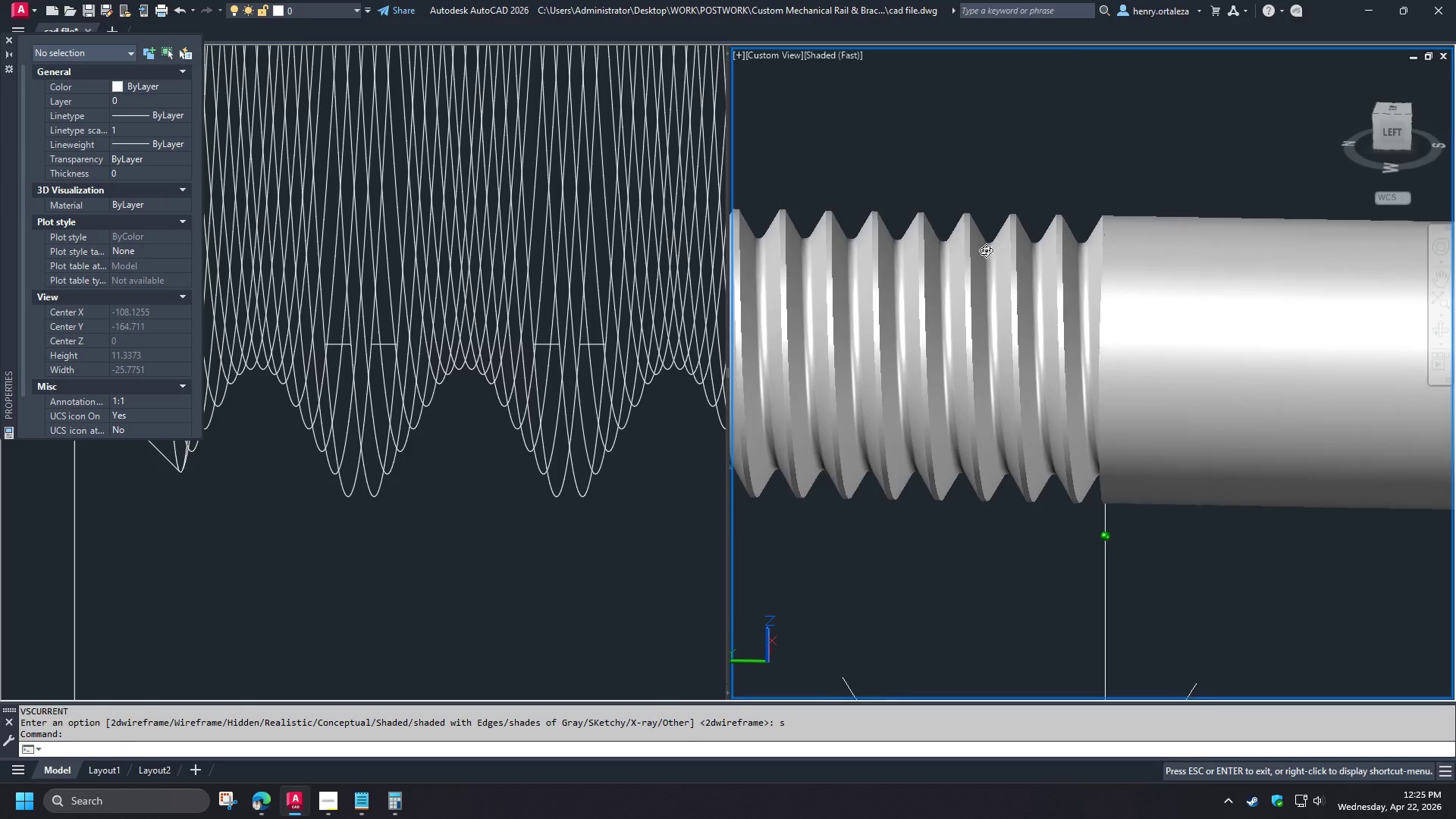 
key(Shift+ShiftLeft)
 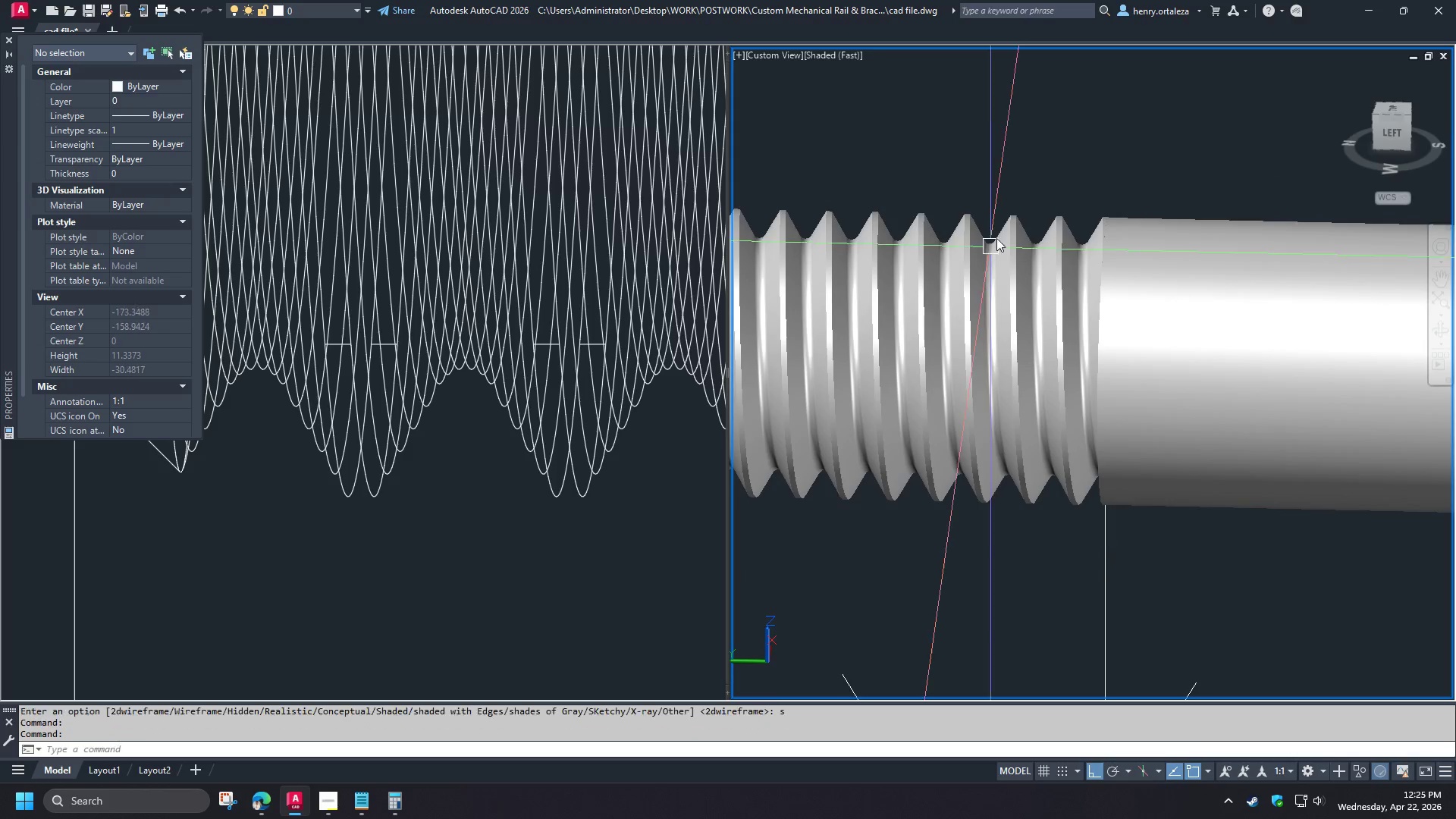 
scroll: coordinate [989, 388], scroll_direction: up, amount: 6.0
 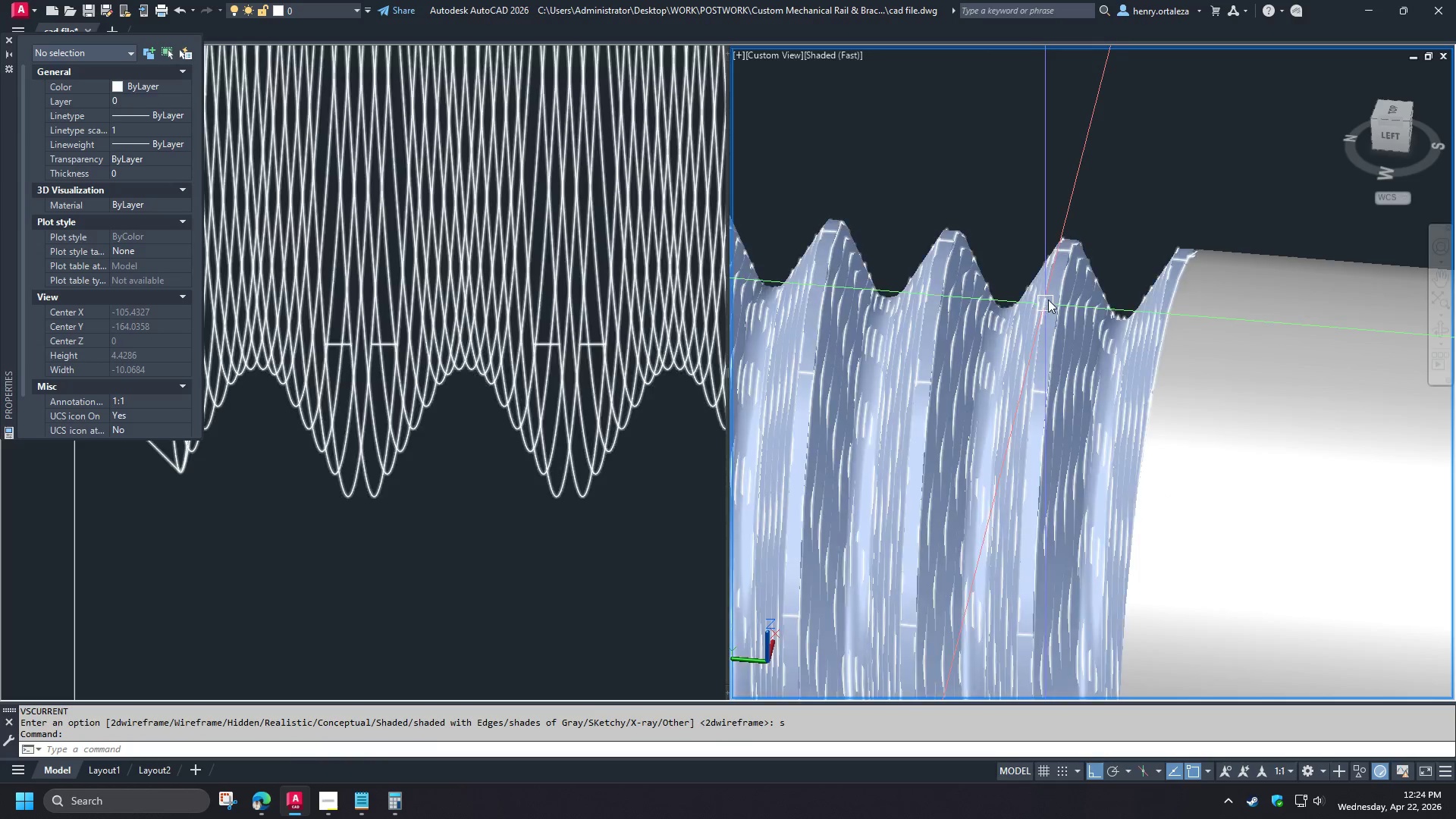 
scroll: coordinate [1060, 219], scroll_direction: down, amount: 5.0
 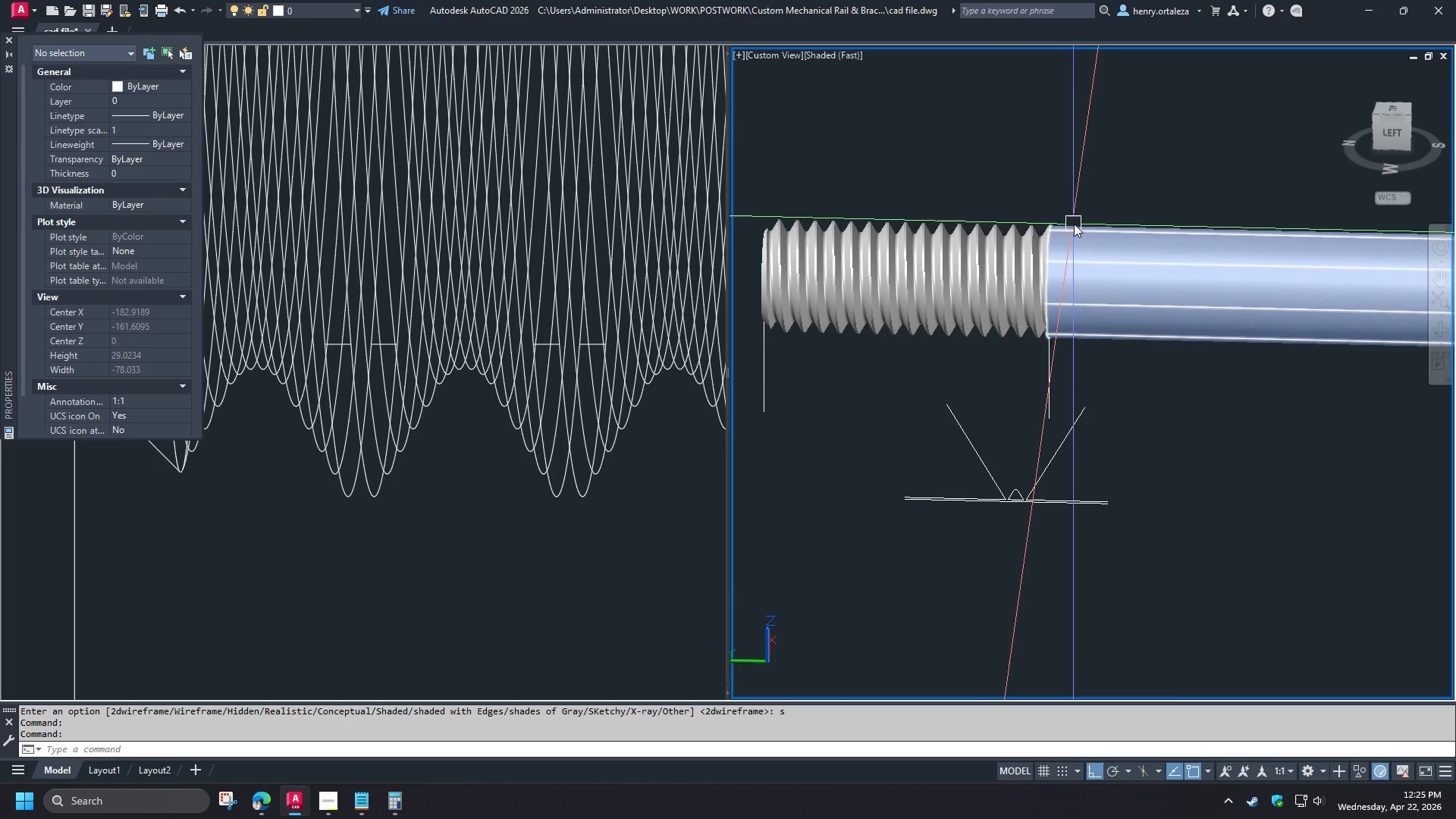 
scroll: coordinate [1074, 224], scroll_direction: up, amount: 2.0
 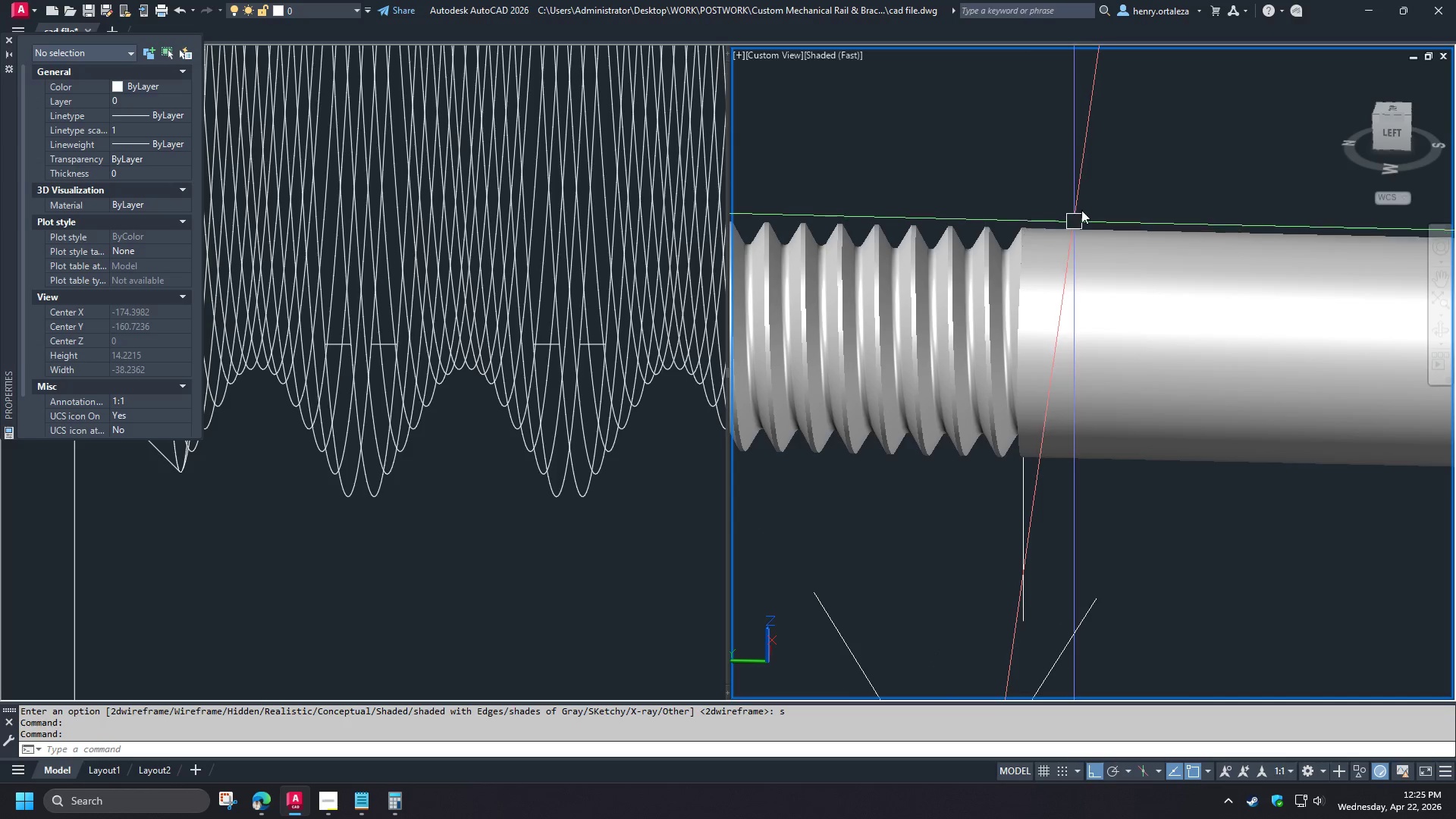 
scroll: coordinate [1080, 184], scroll_direction: down, amount: 3.0
 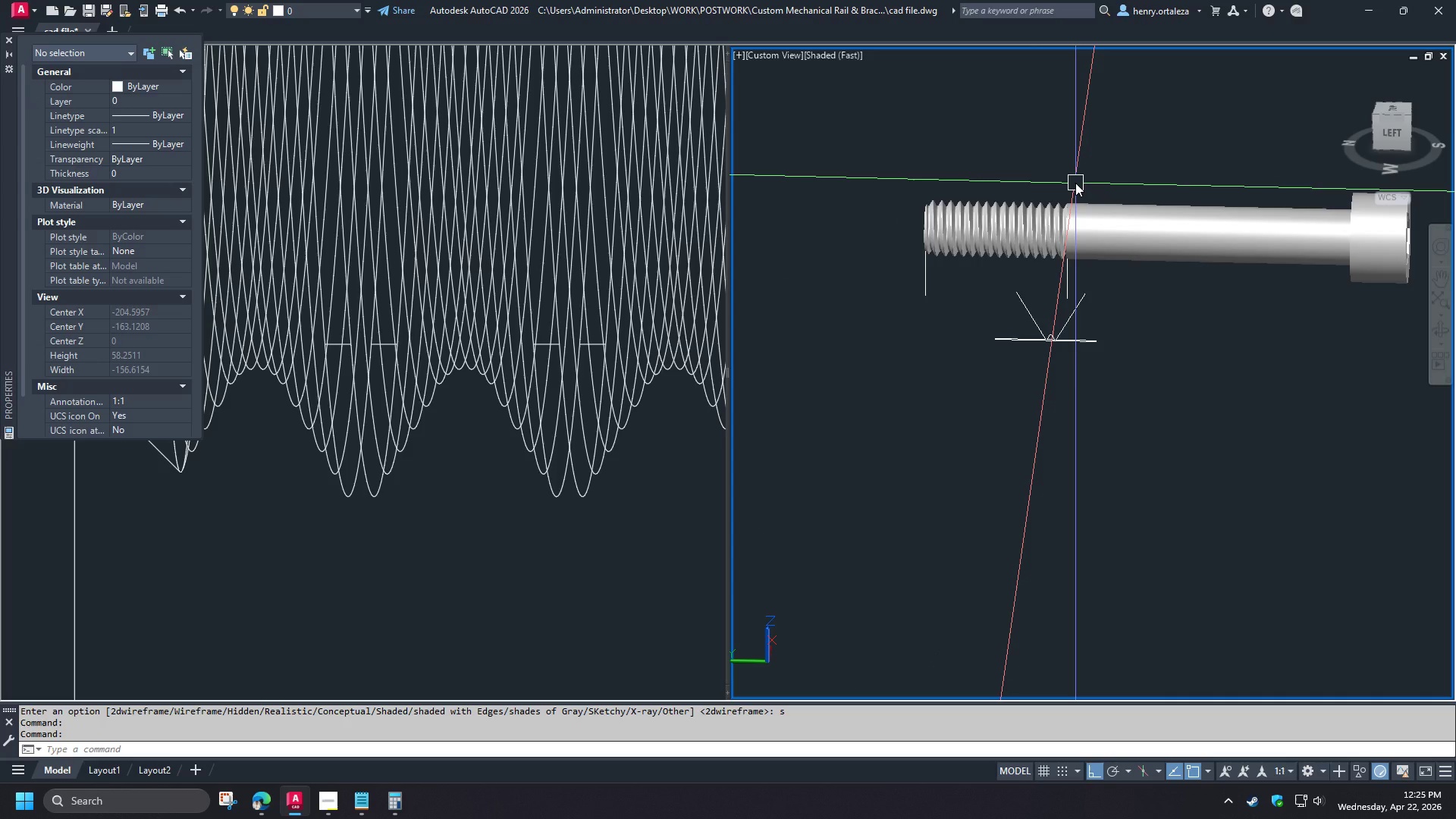 
wait(12.64)
 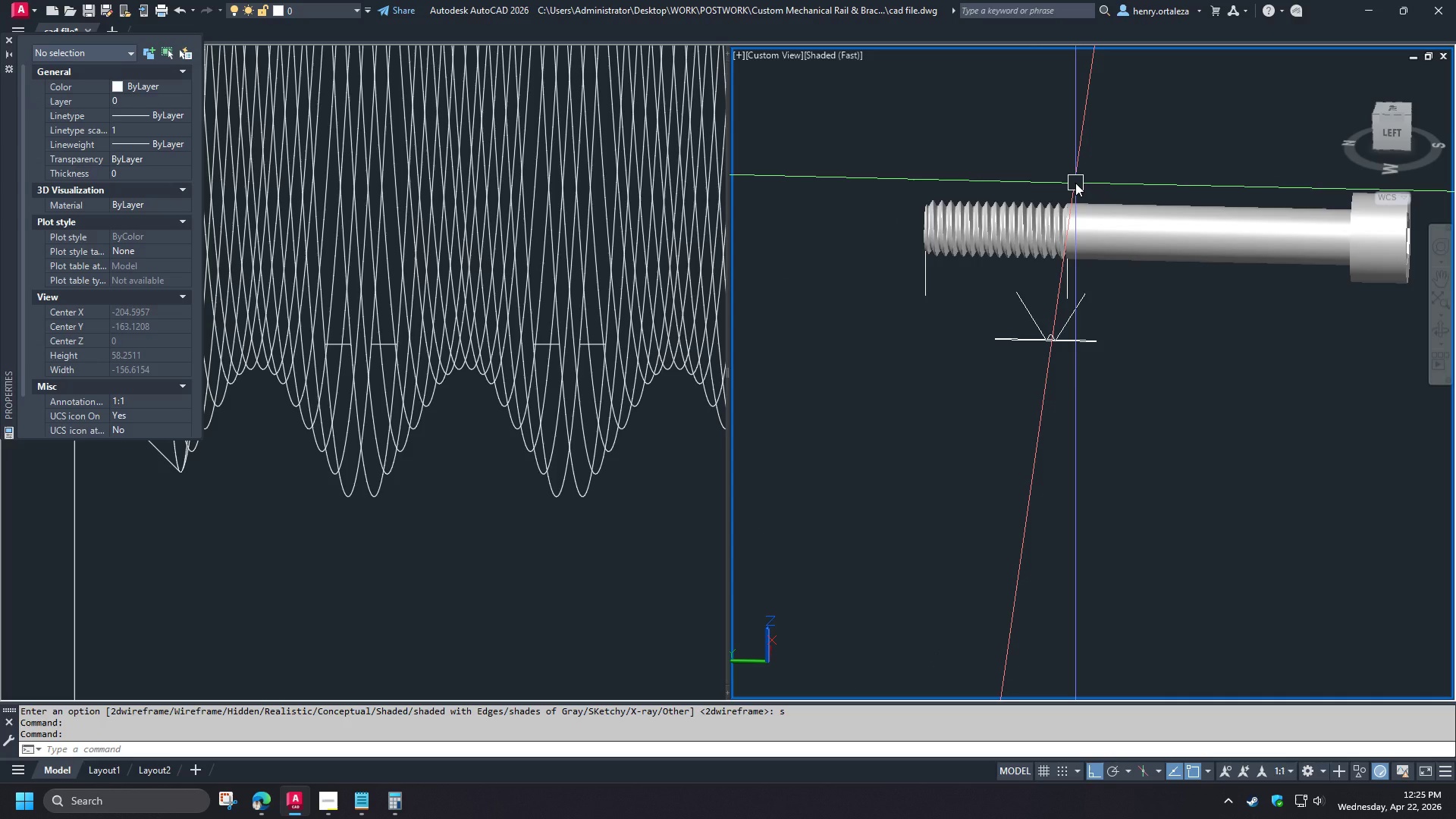 
key(Escape)
 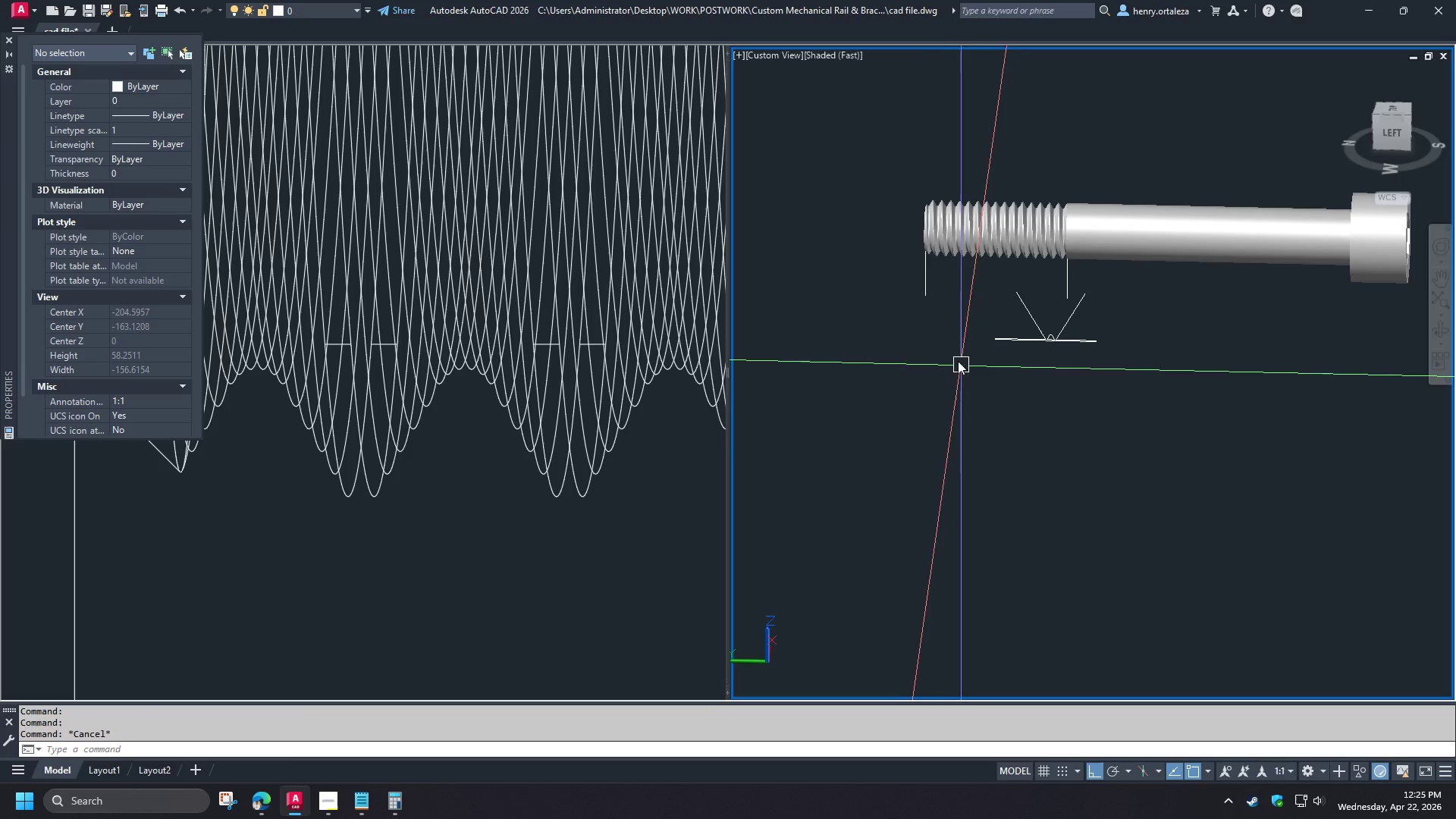 
key(Escape)
 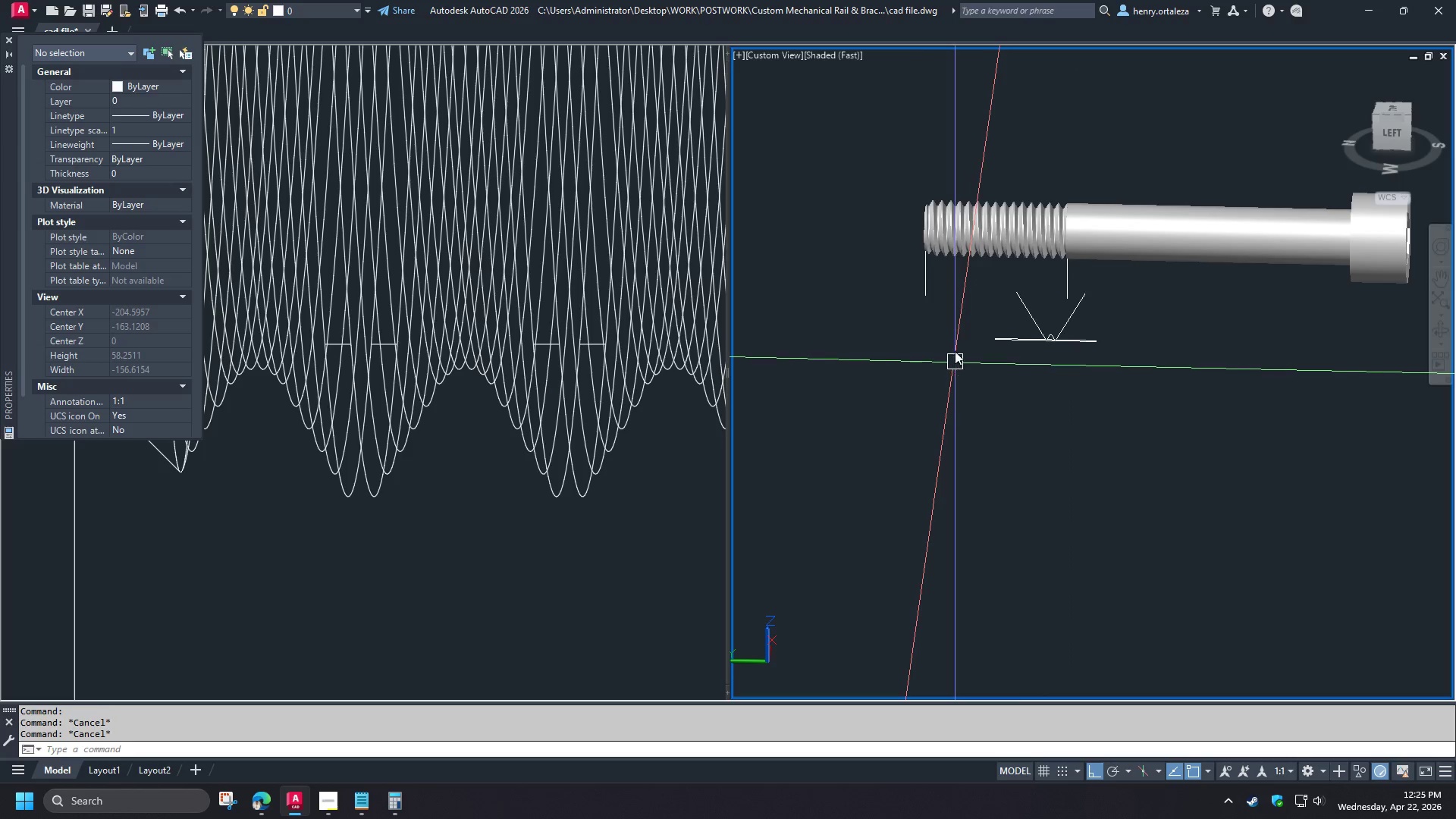 
key(Escape)
 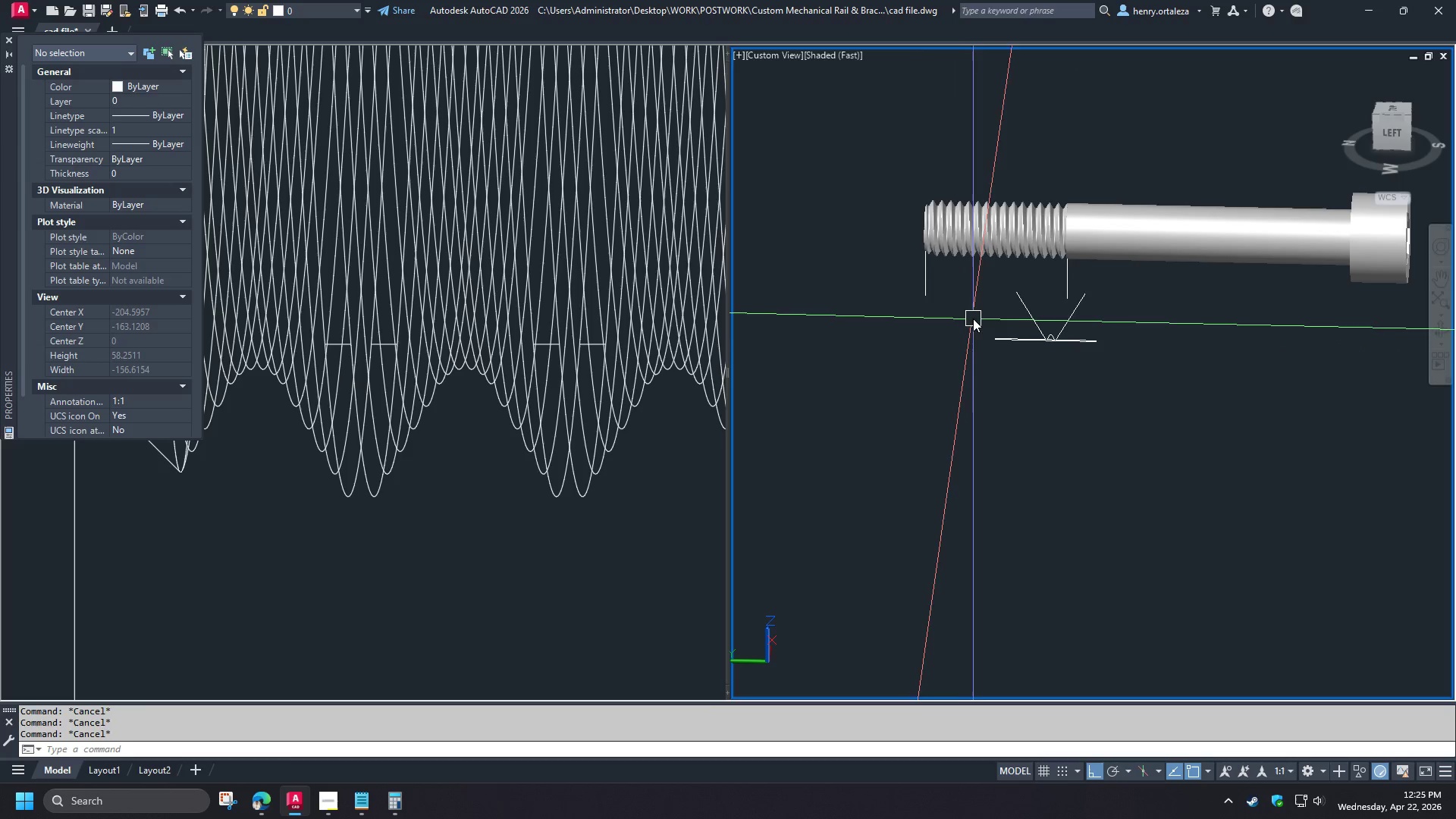 
left_click([410, 588])
 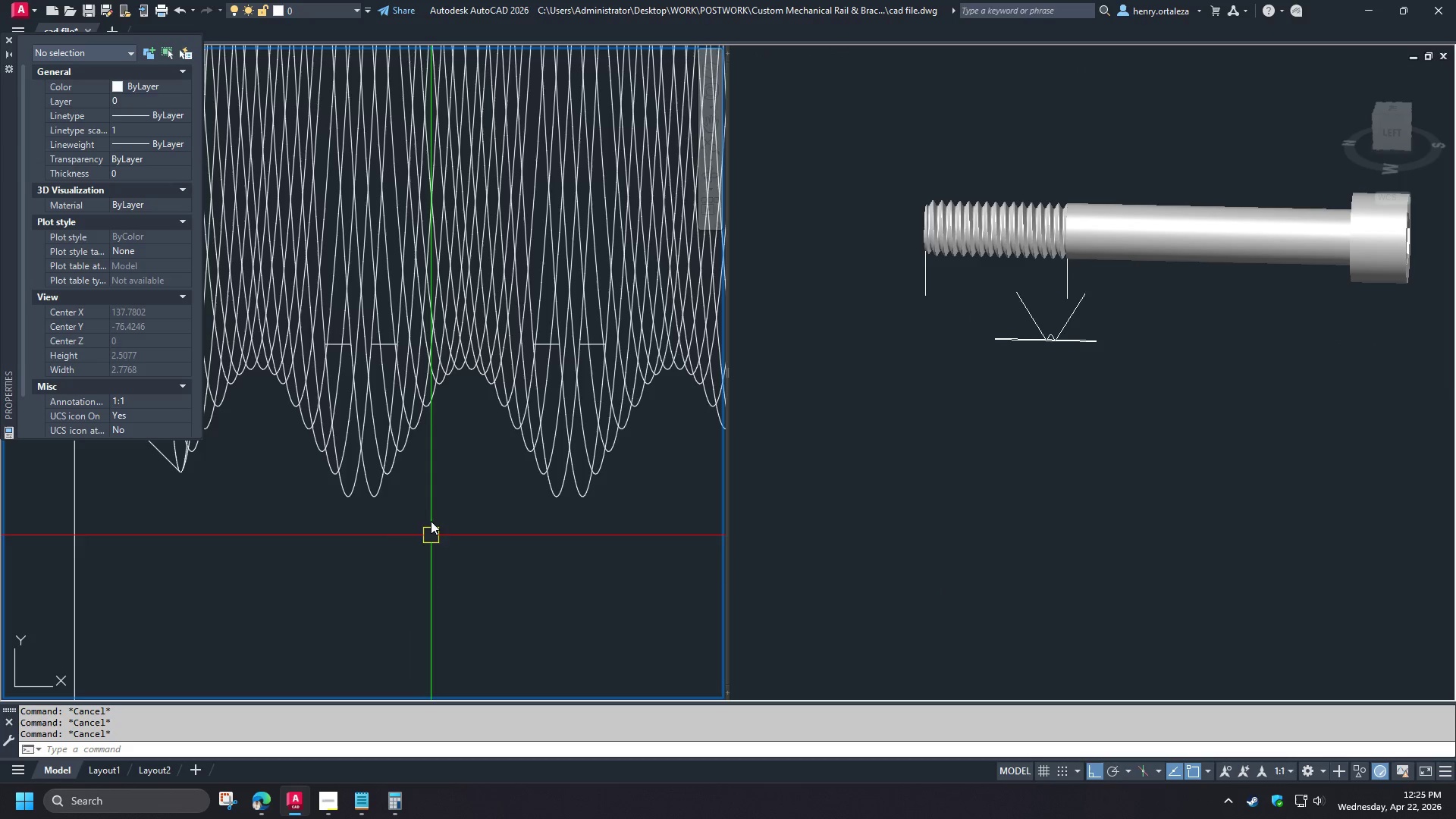 
type(uni )
 